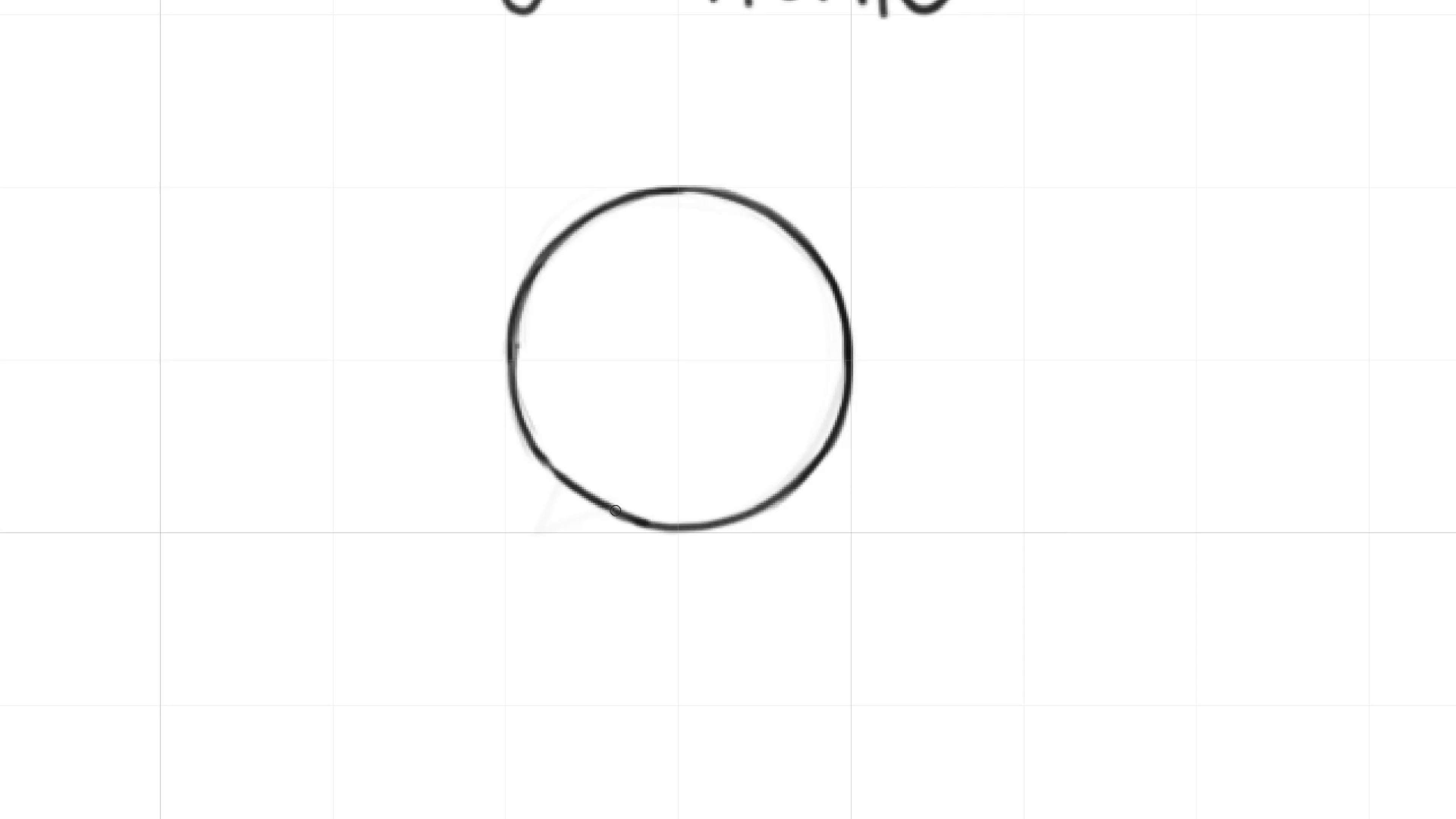 
wait(9.09)
 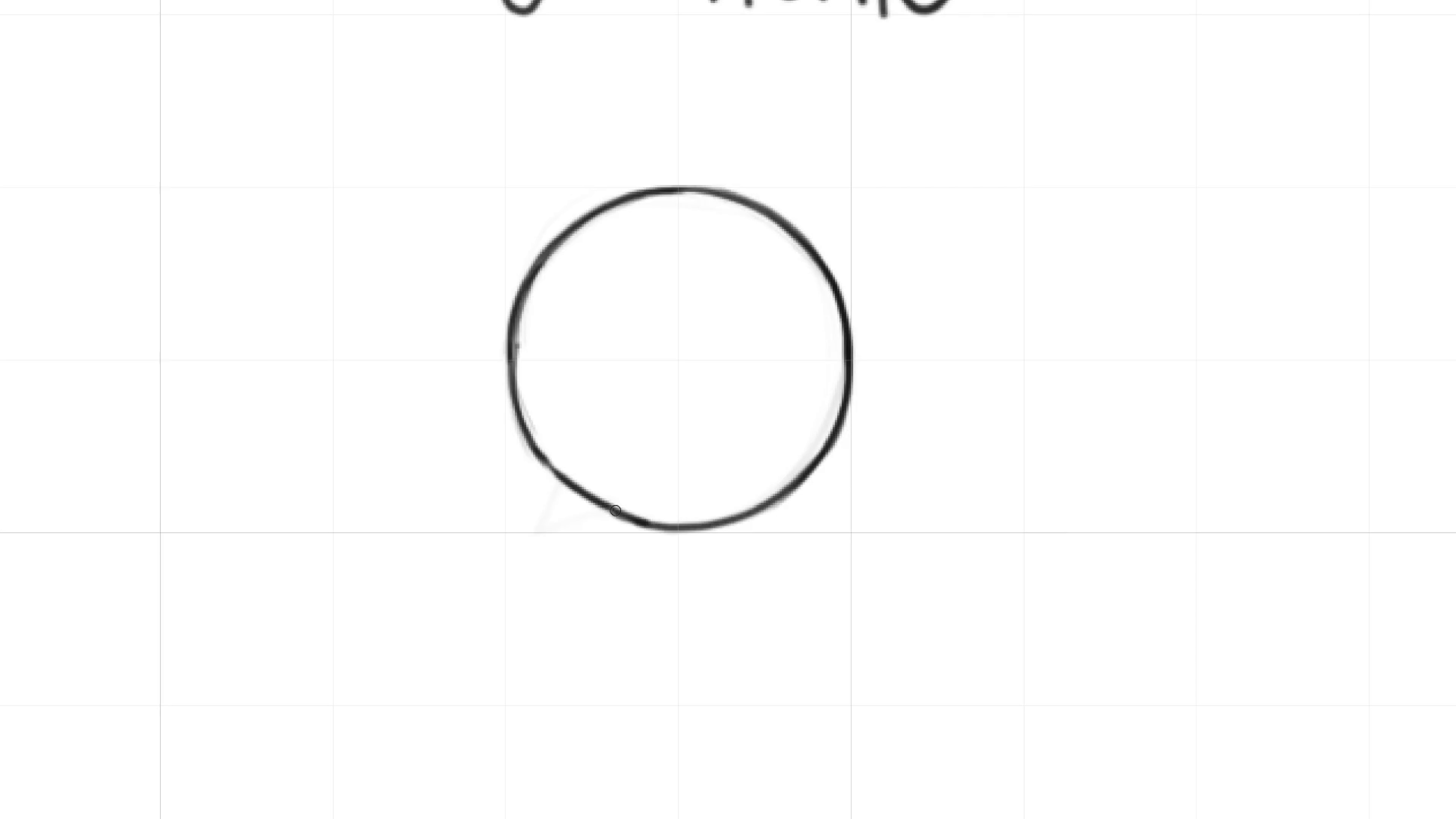 
hold_key(key=Backquote, duration=1.53)
 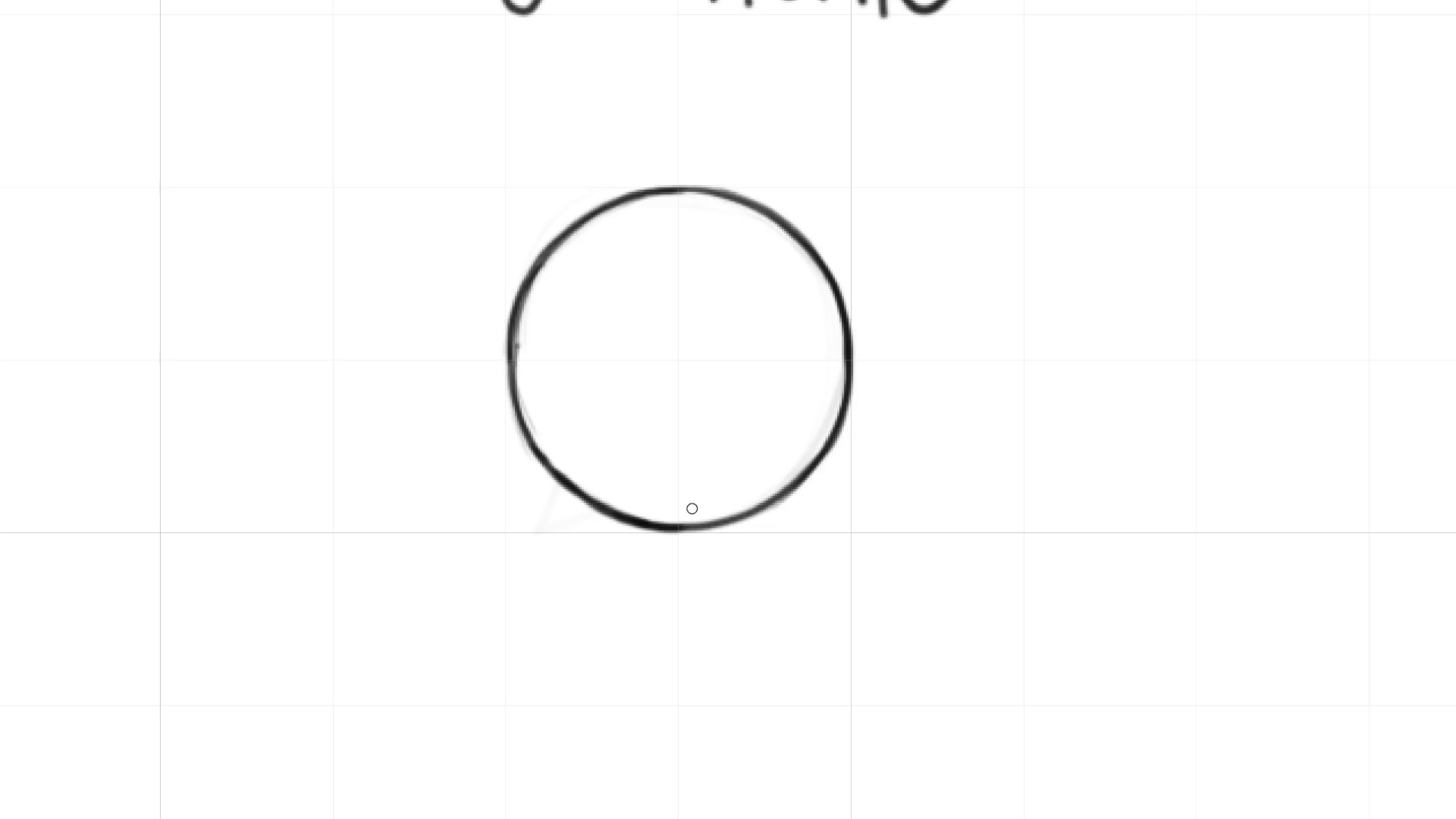 
hold_key(key=Backquote, duration=0.91)
 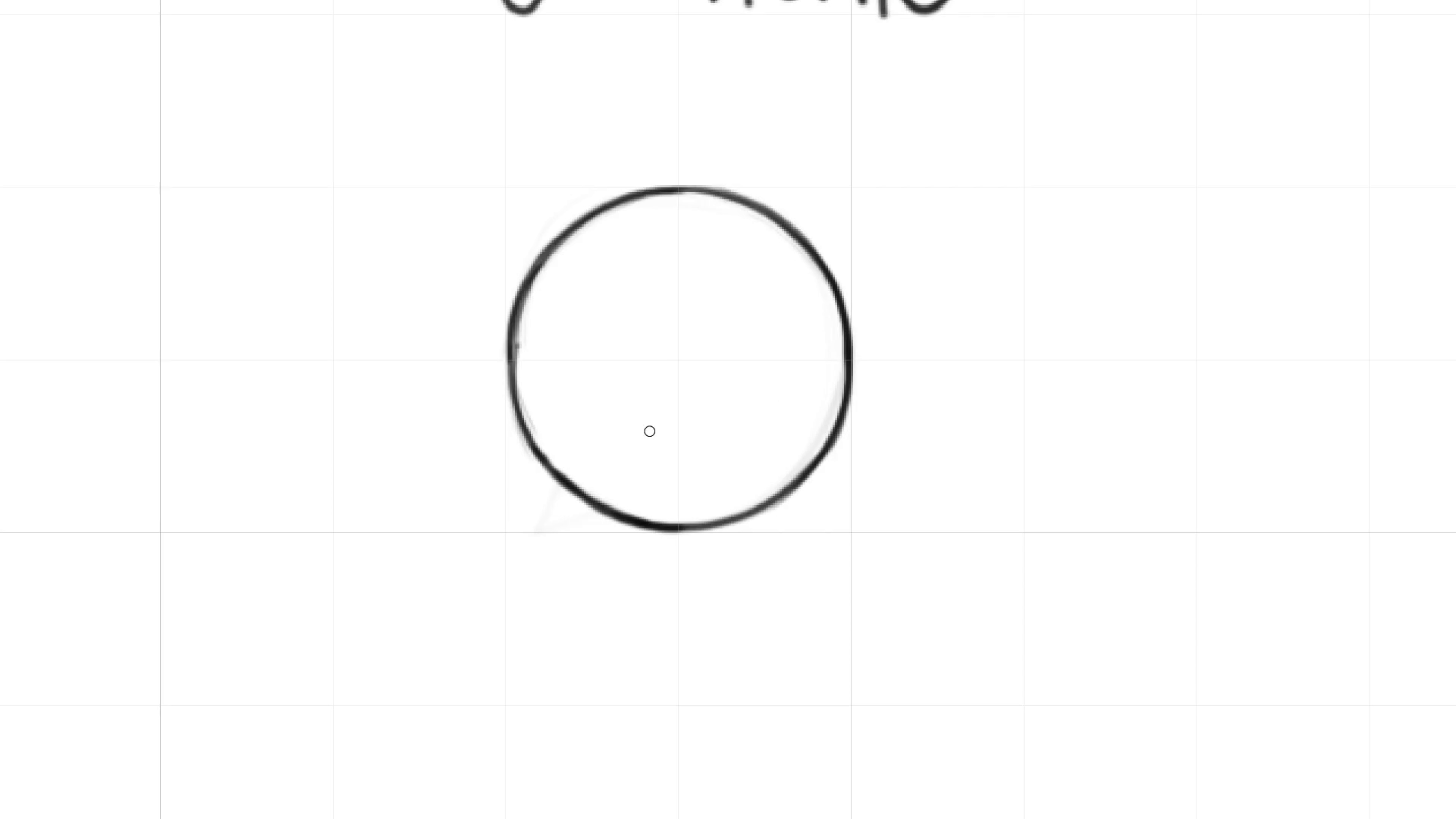 
hold_key(key=Backquote, duration=1.09)
 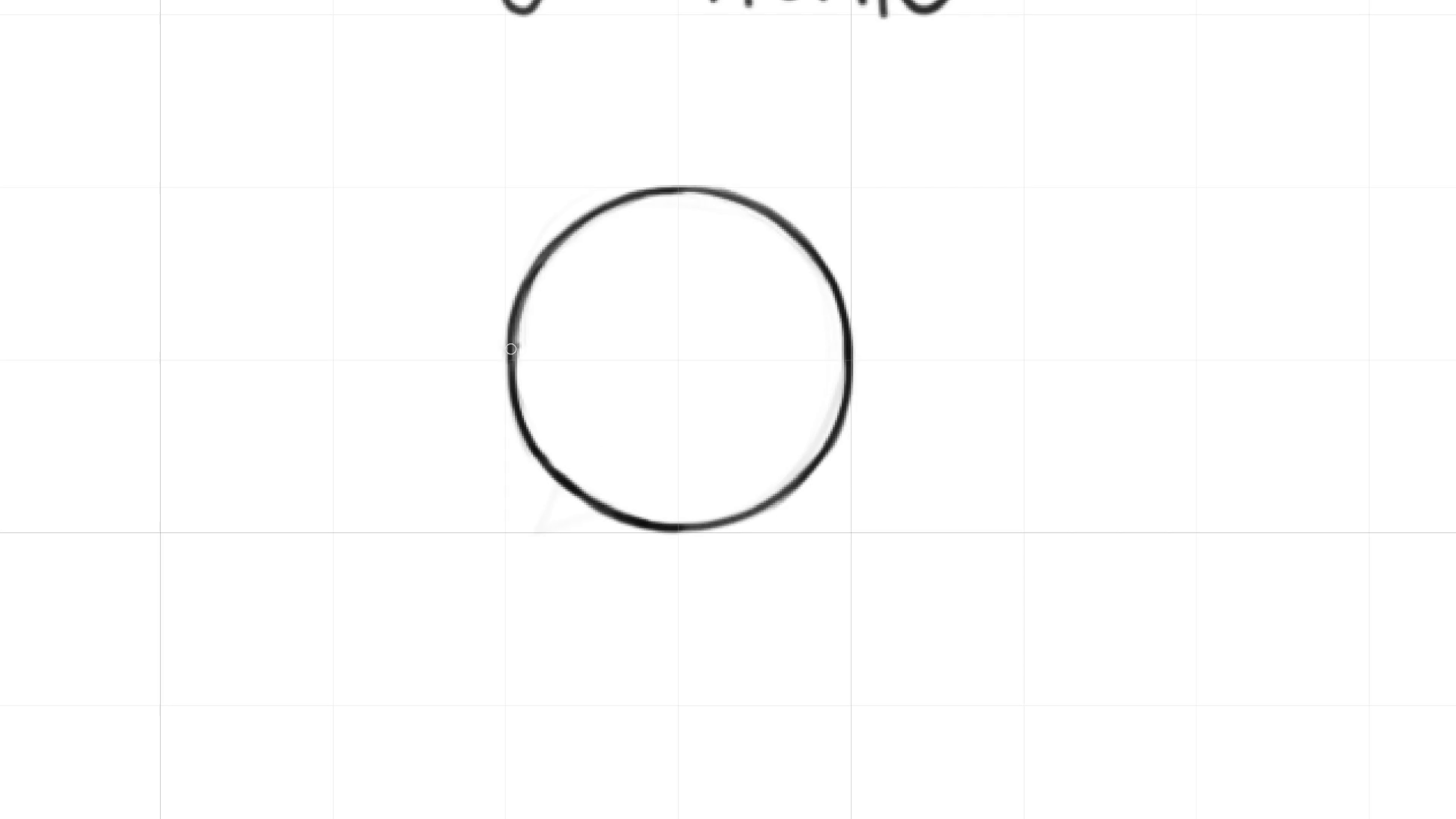 
wait(6.62)
 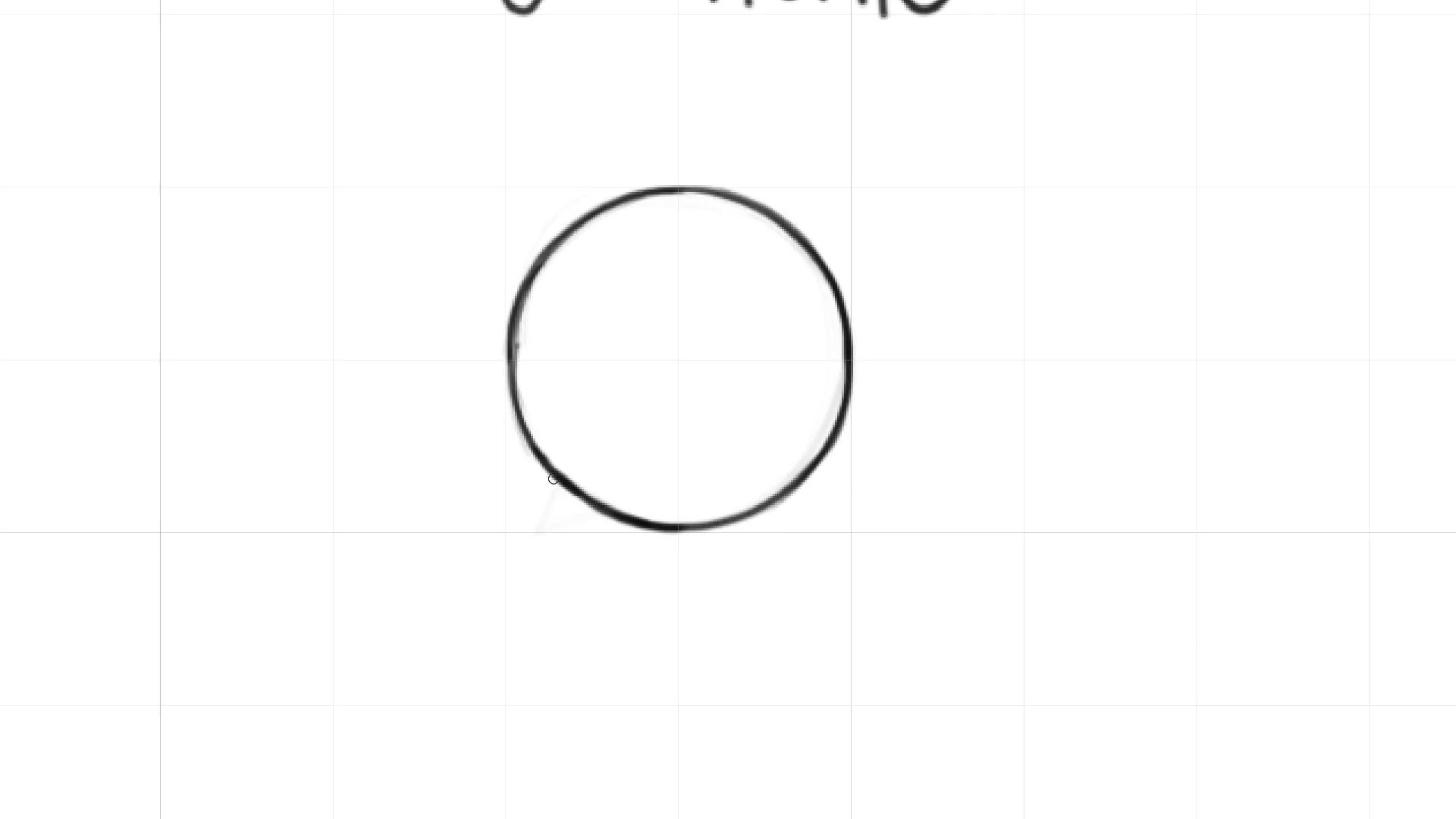 
hold_key(key=Backquote, duration=1.52)
 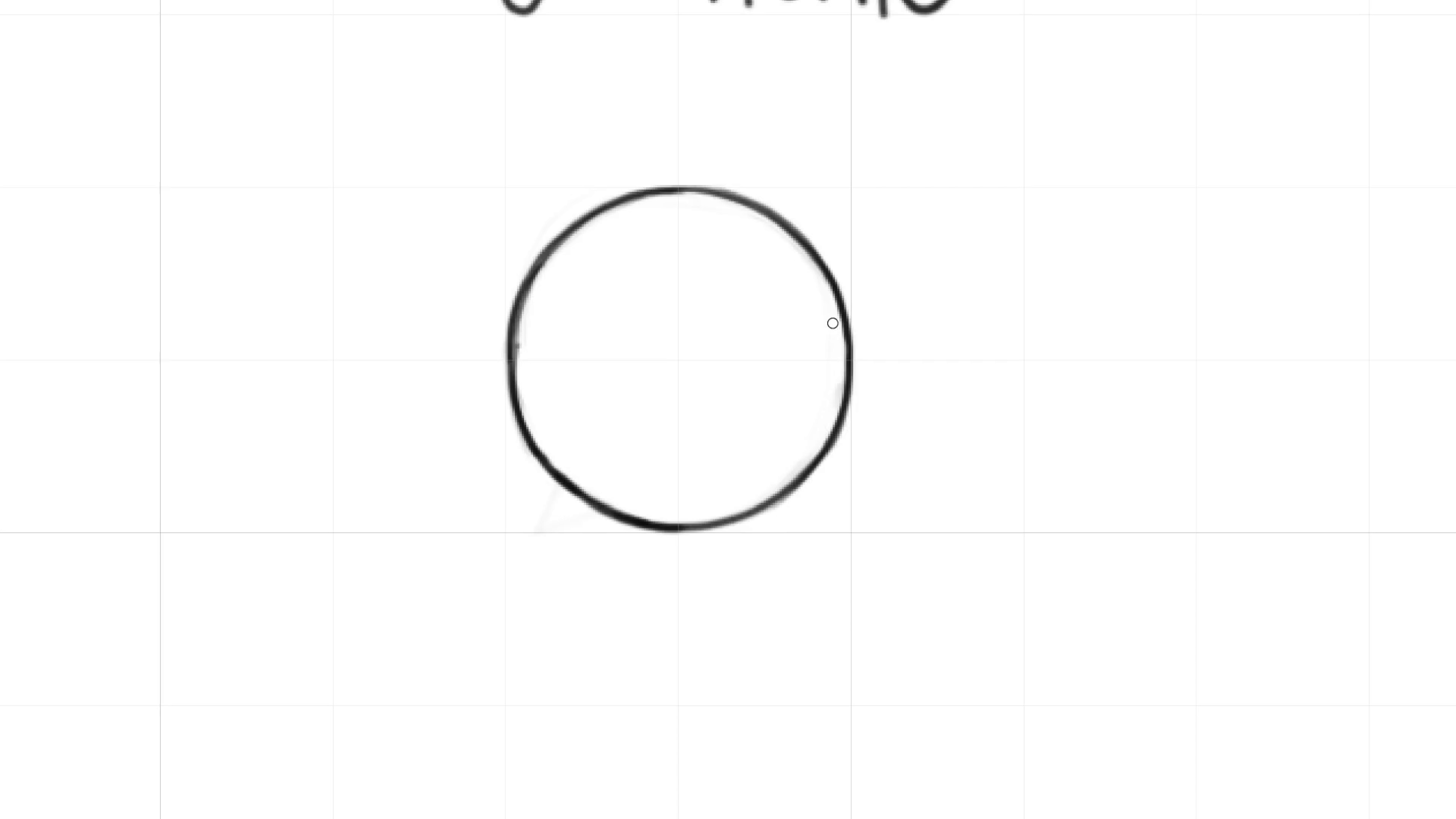 
hold_key(key=Backquote, duration=0.57)
 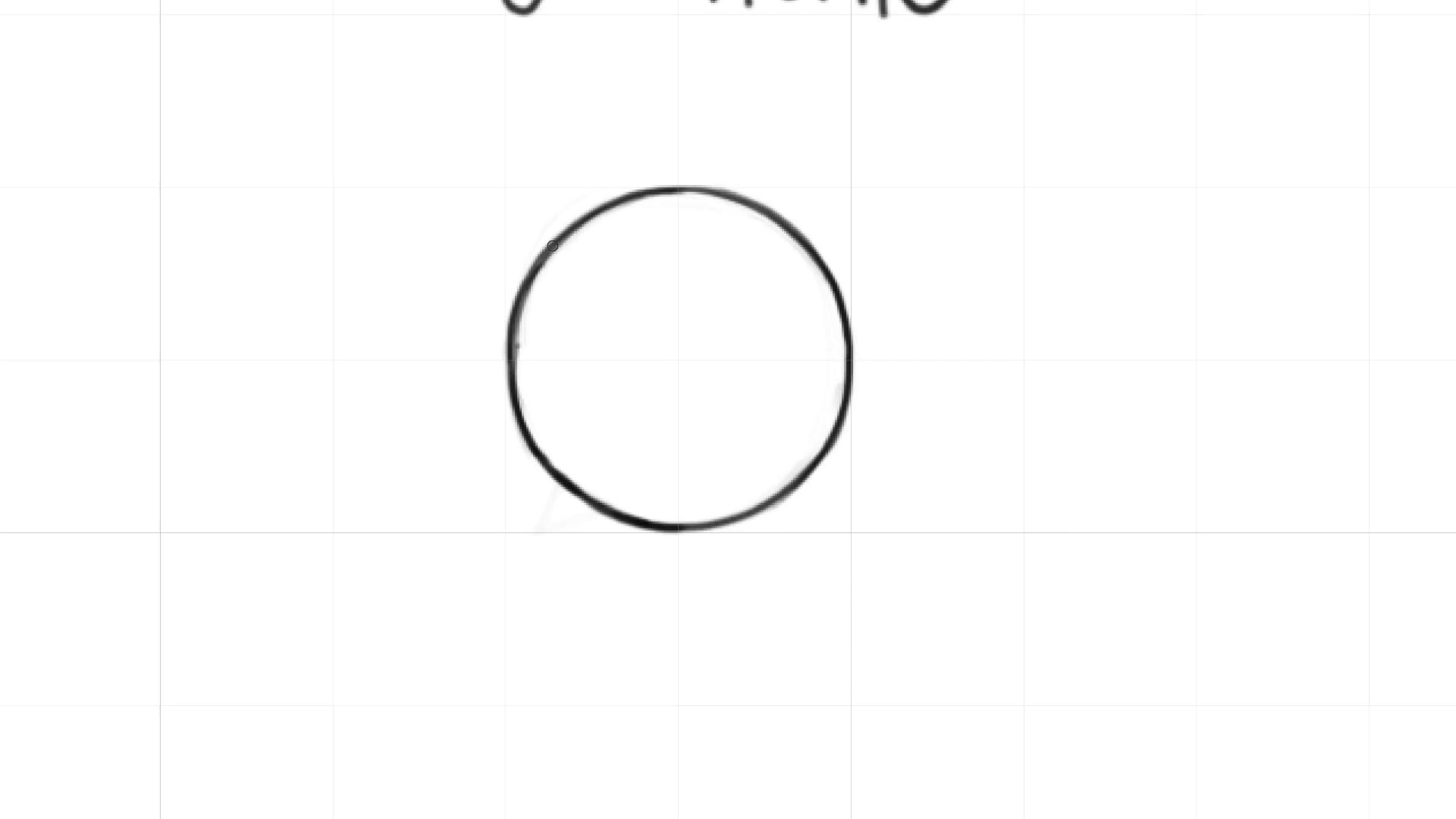 
hold_key(key=Backquote, duration=1.52)
 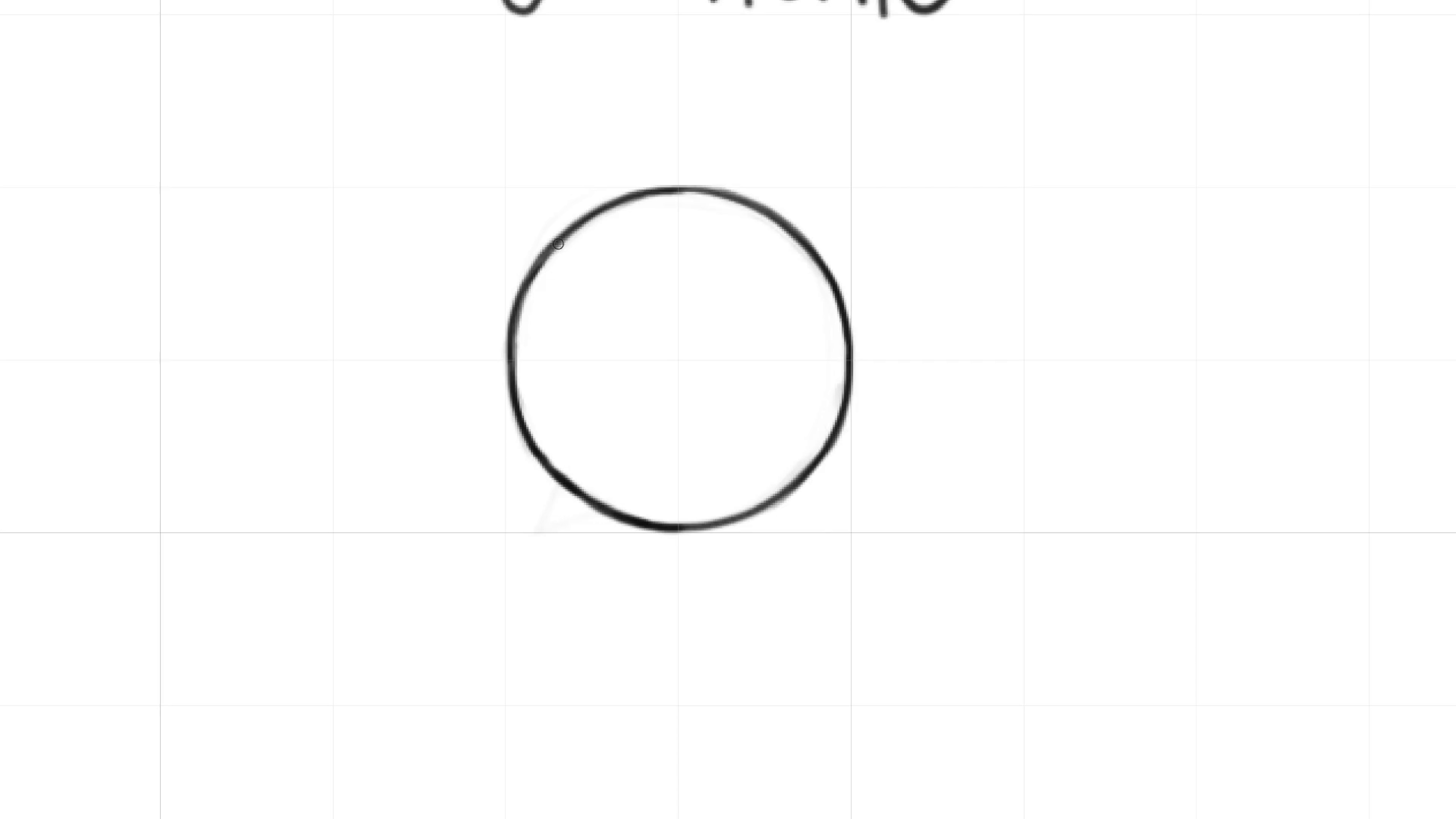 
hold_key(key=Backquote, duration=0.49)
 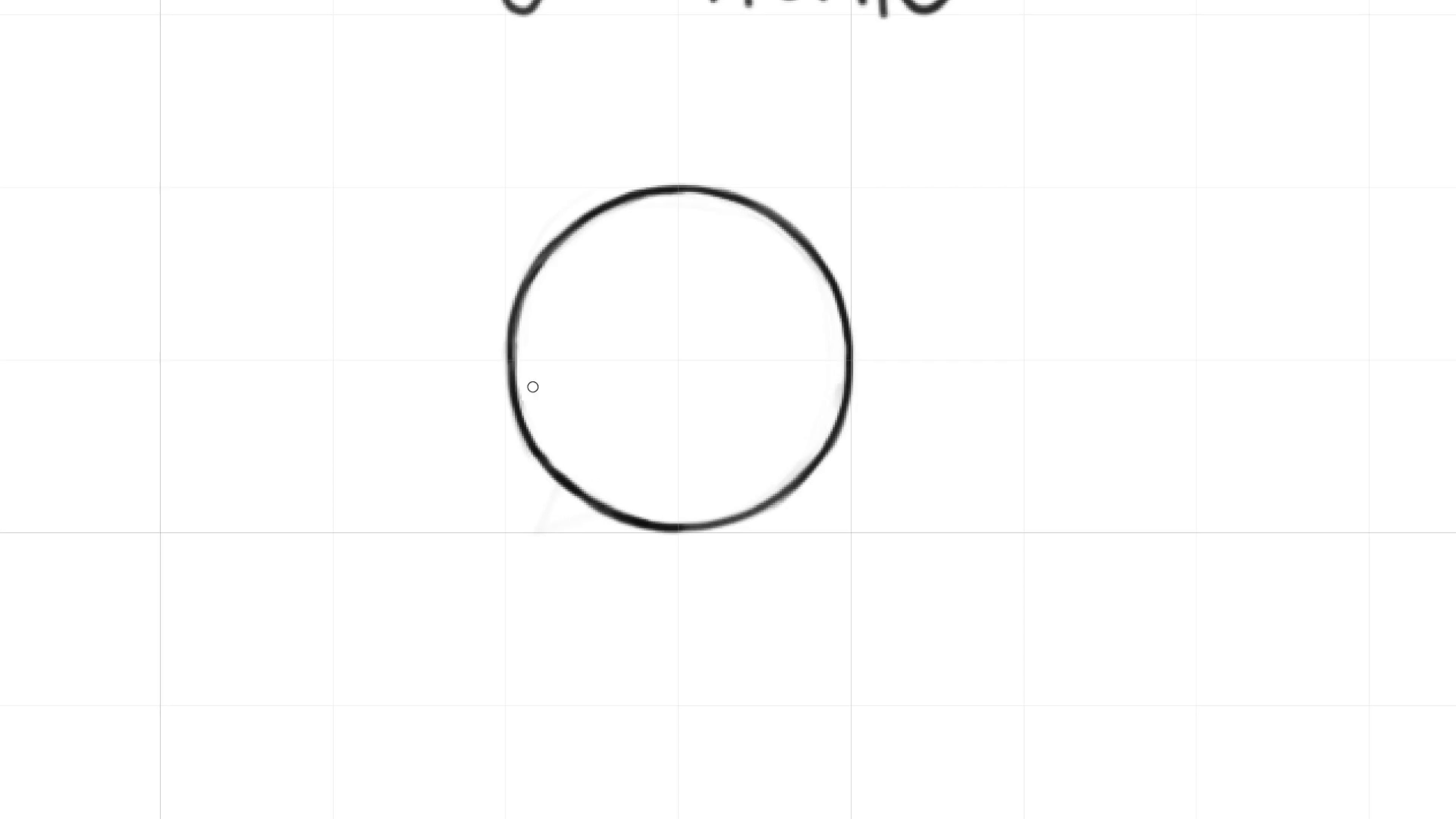 
wait(6.92)
 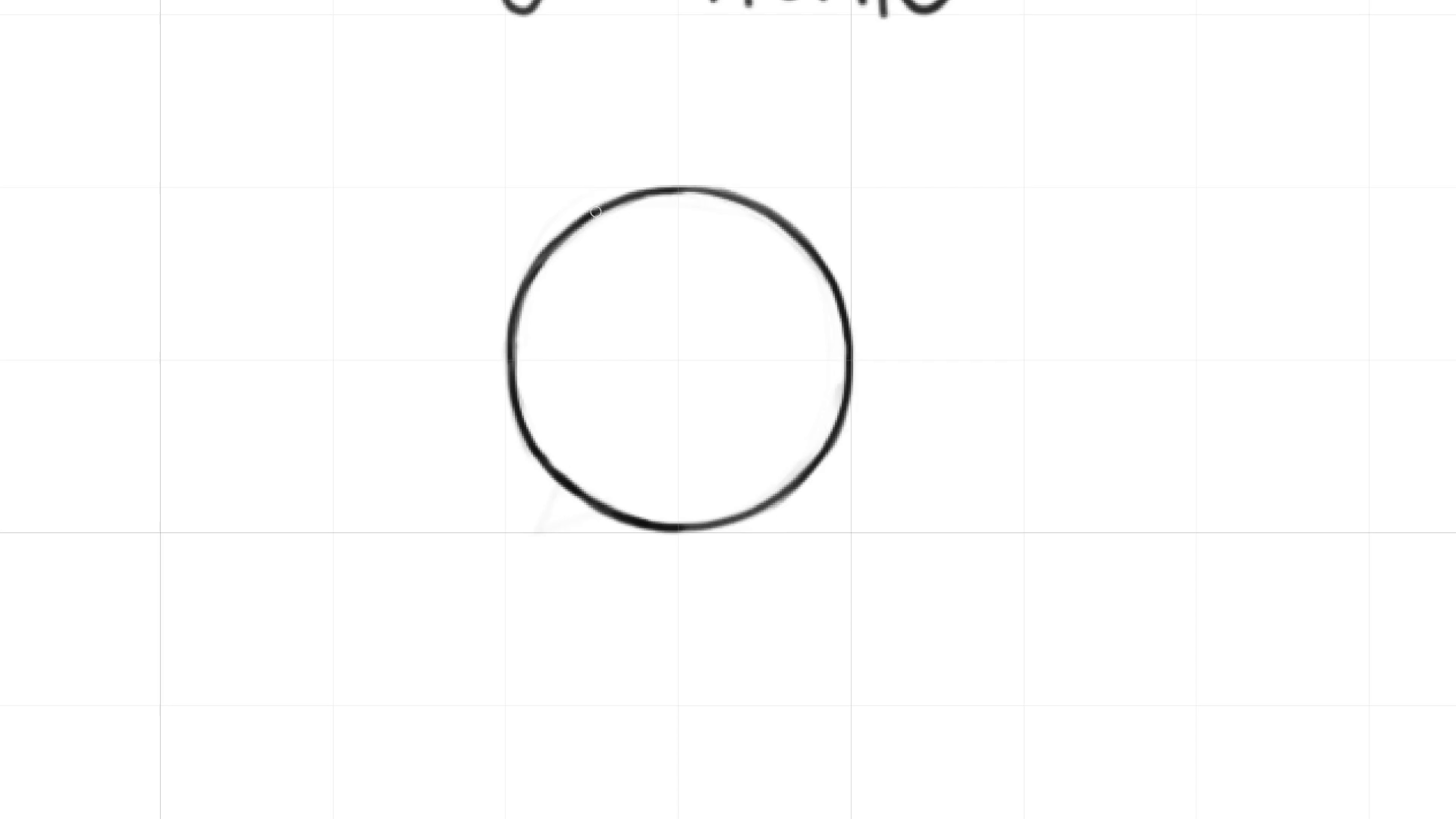 
hold_key(key=ControlLeft, duration=0.88)
 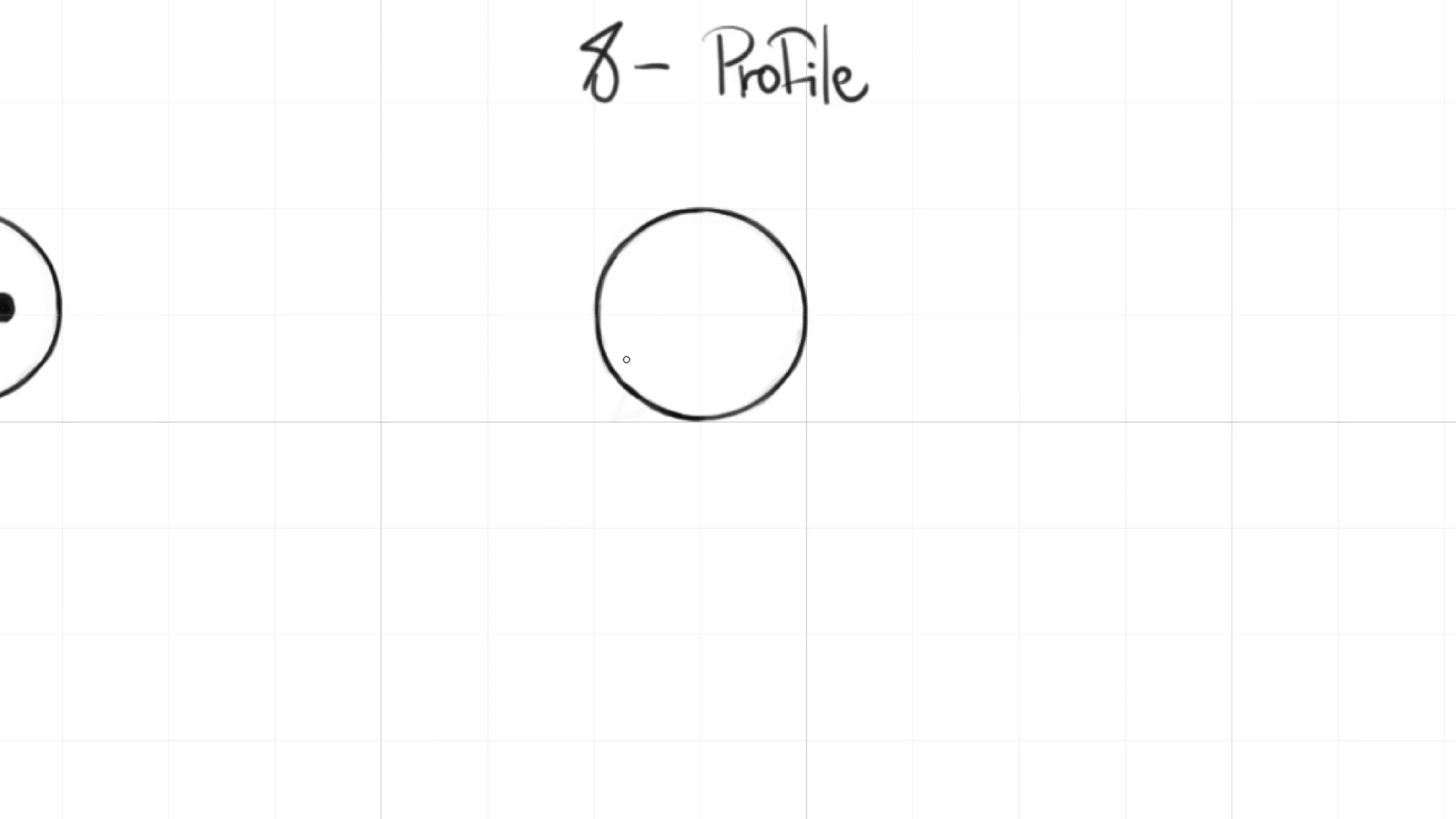 
hold_key(key=Space, duration=0.96)
 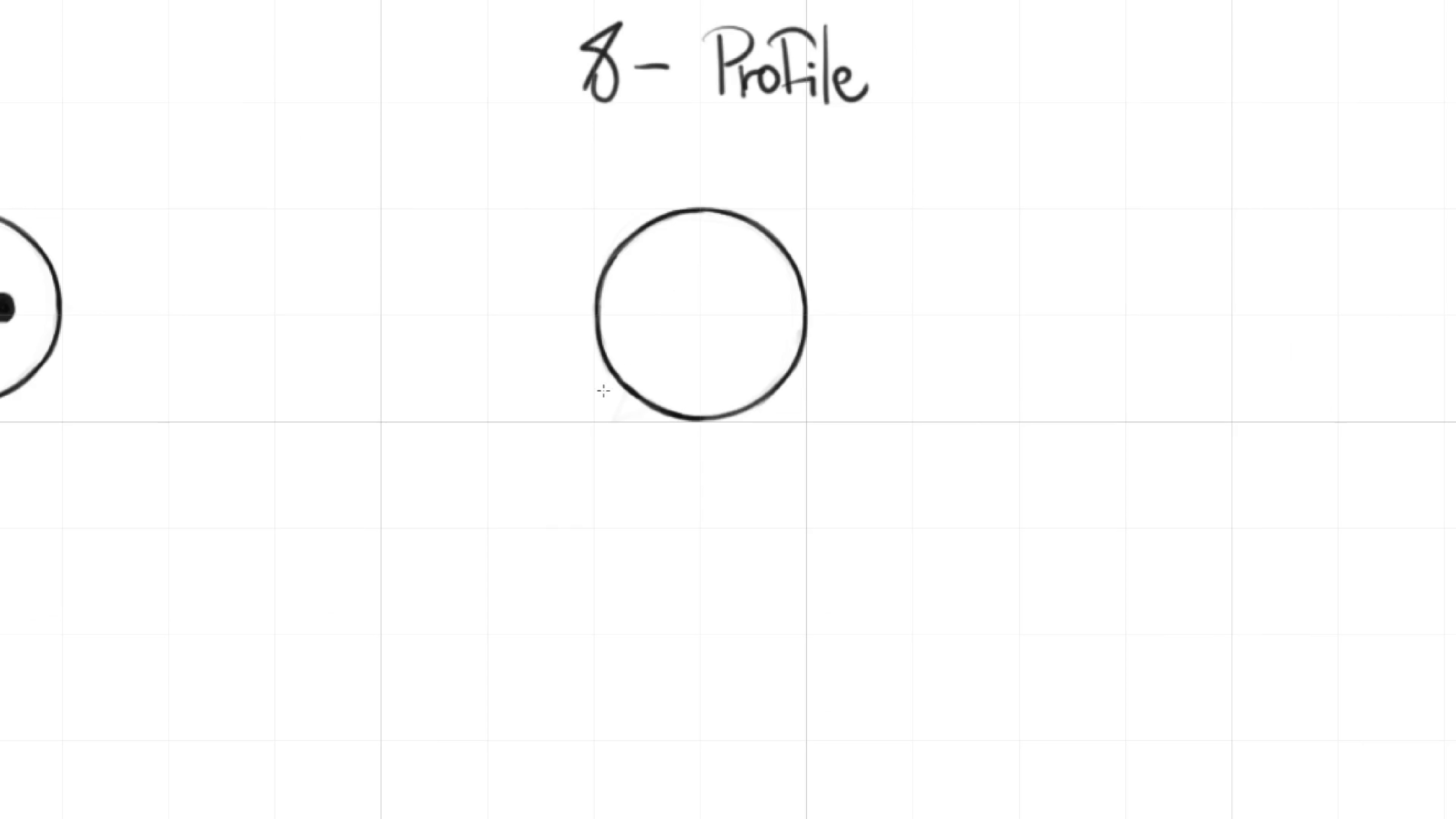 
left_click_drag(start_coordinate=[735, 243], to_coordinate=[708, 265])
 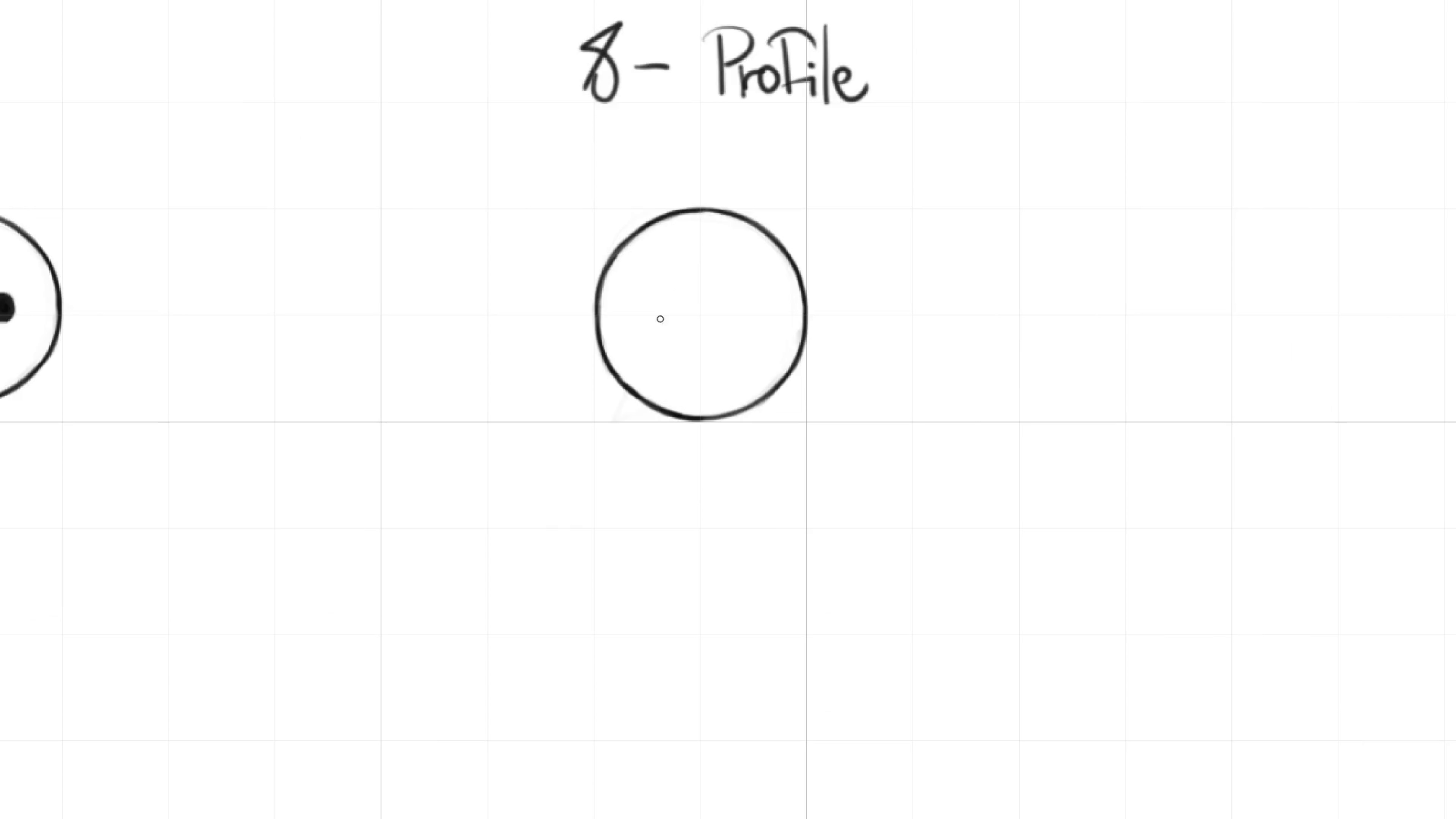 
key(M)
 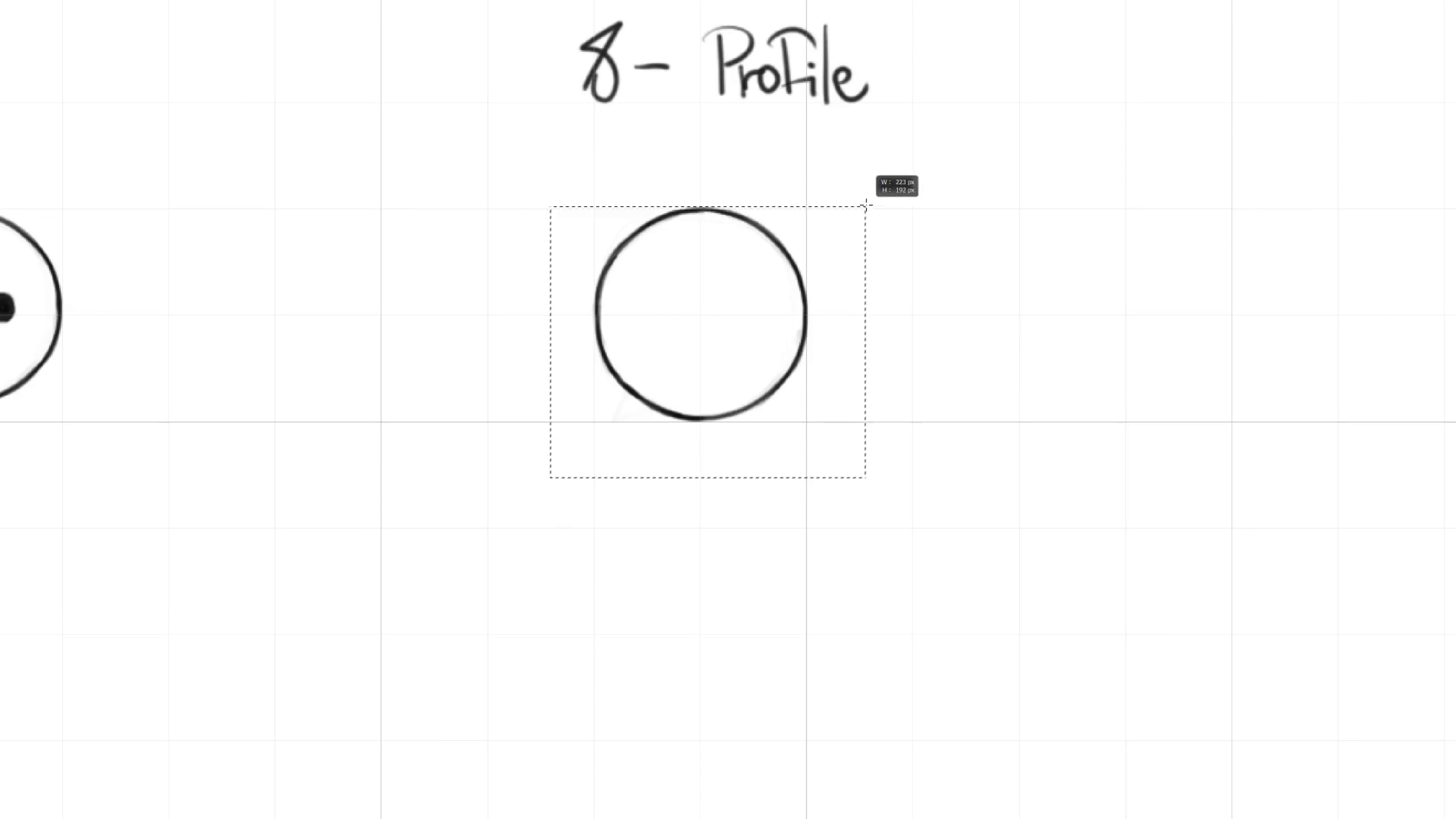 
hold_key(key=AltLeft, duration=1.3)
left_click_drag(start_coordinate=[798, 287], to_coordinate=[481, 365])
 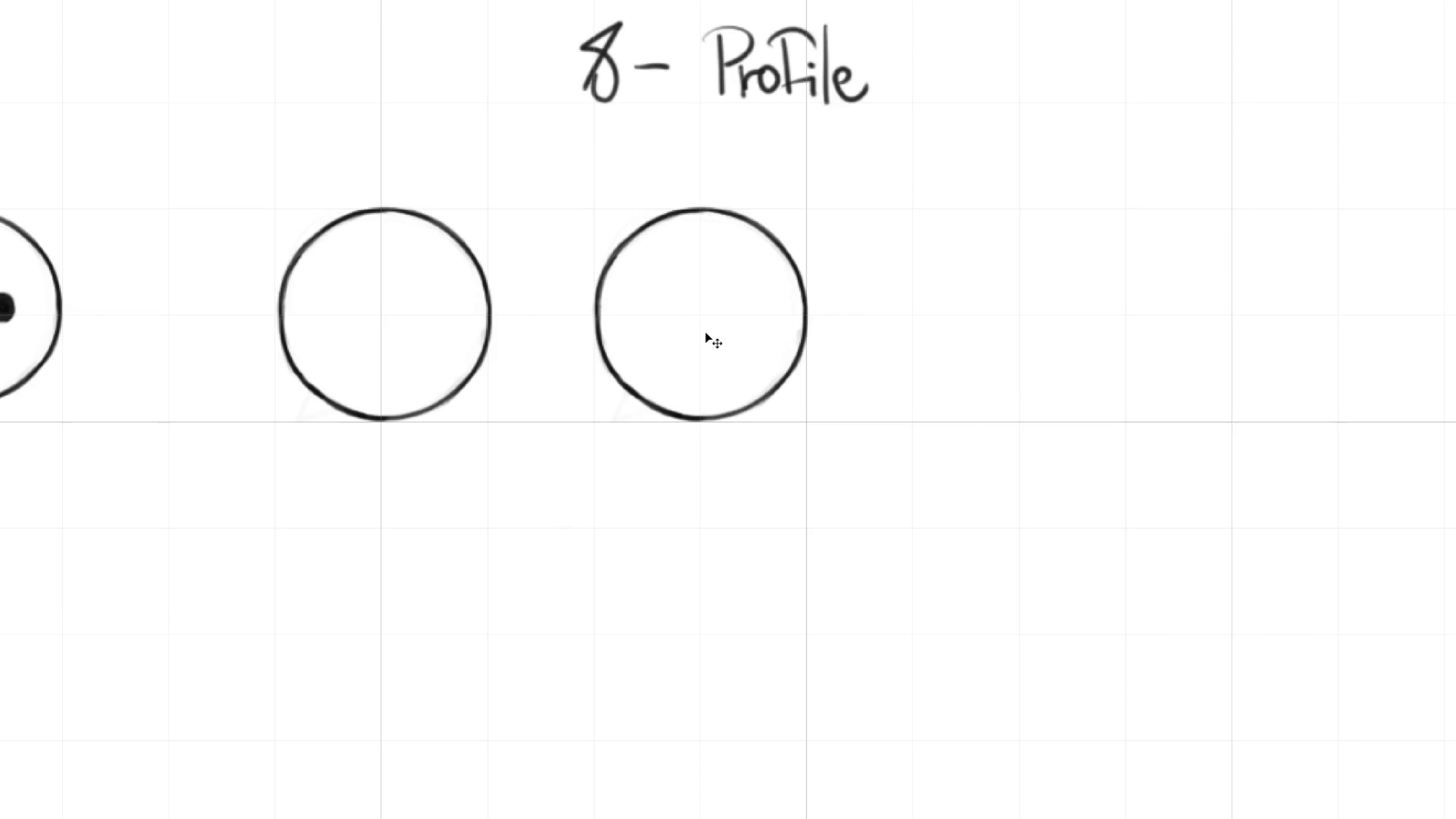 
hold_key(key=ShiftLeft, duration=0.95)
 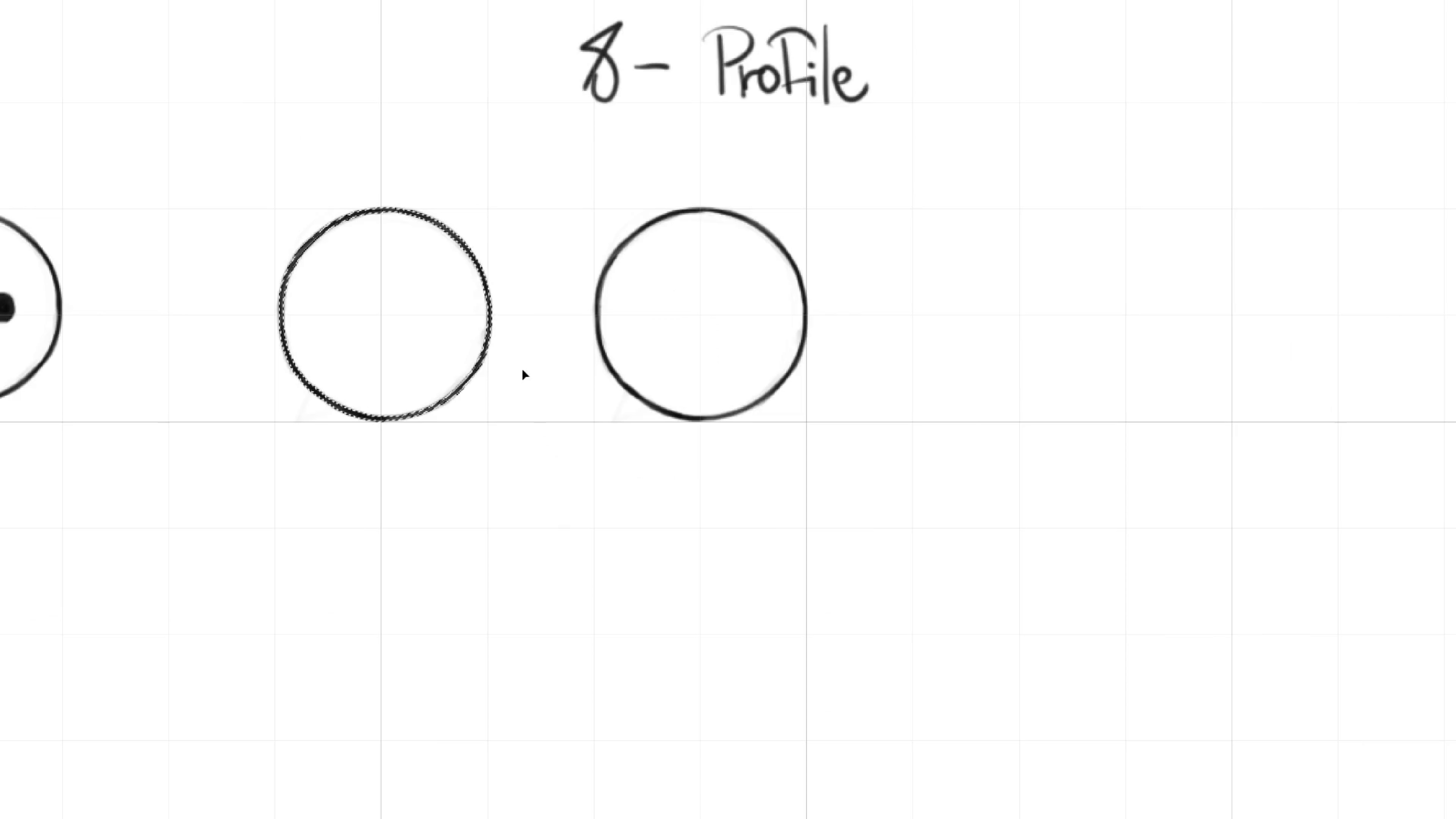 
key(Control+D)
 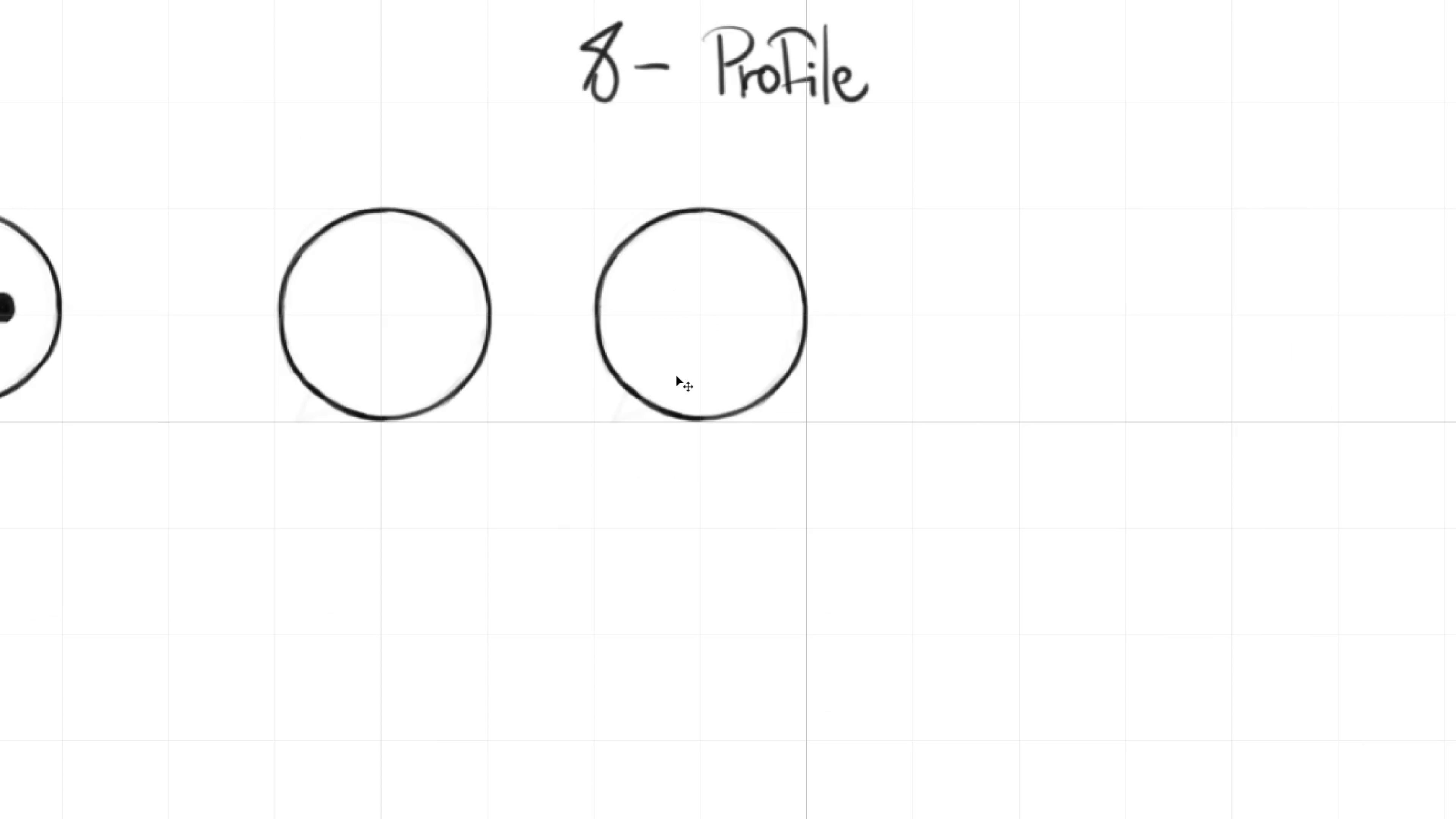 
hold_key(key=Space, duration=0.79)
 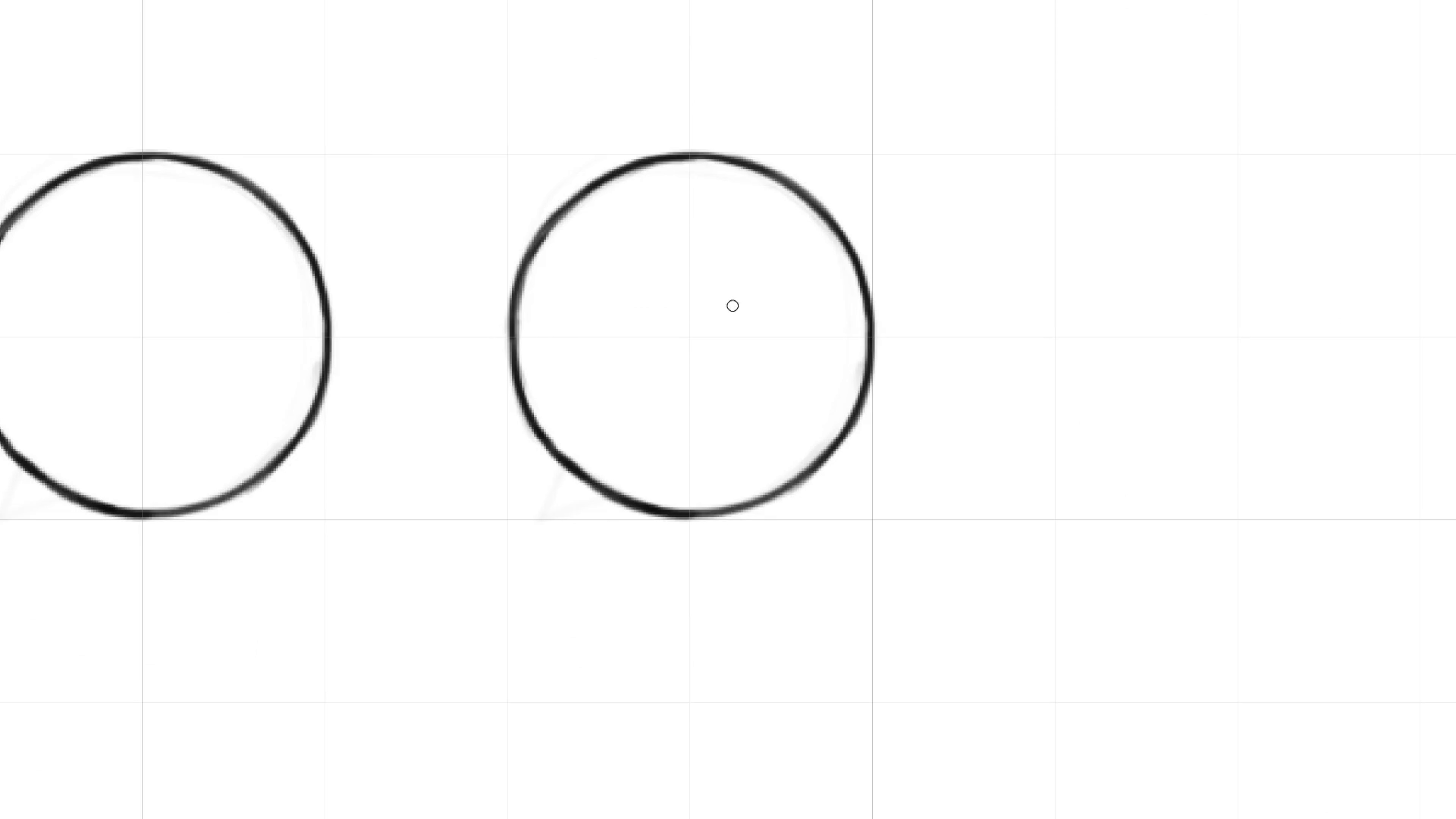 
left_click_drag(start_coordinate=[715, 285], to_coordinate=[739, 308])
 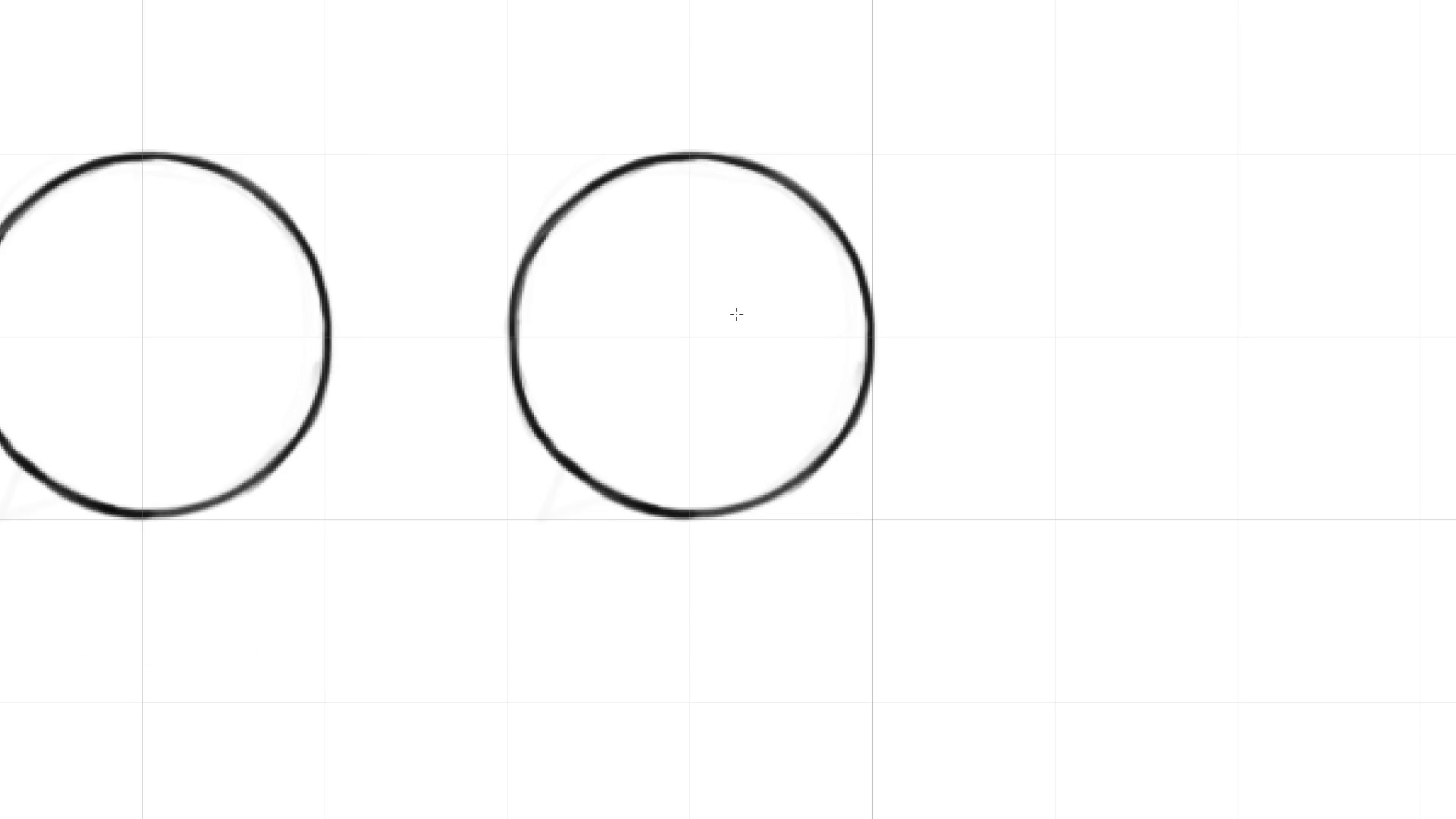 
key(B)
 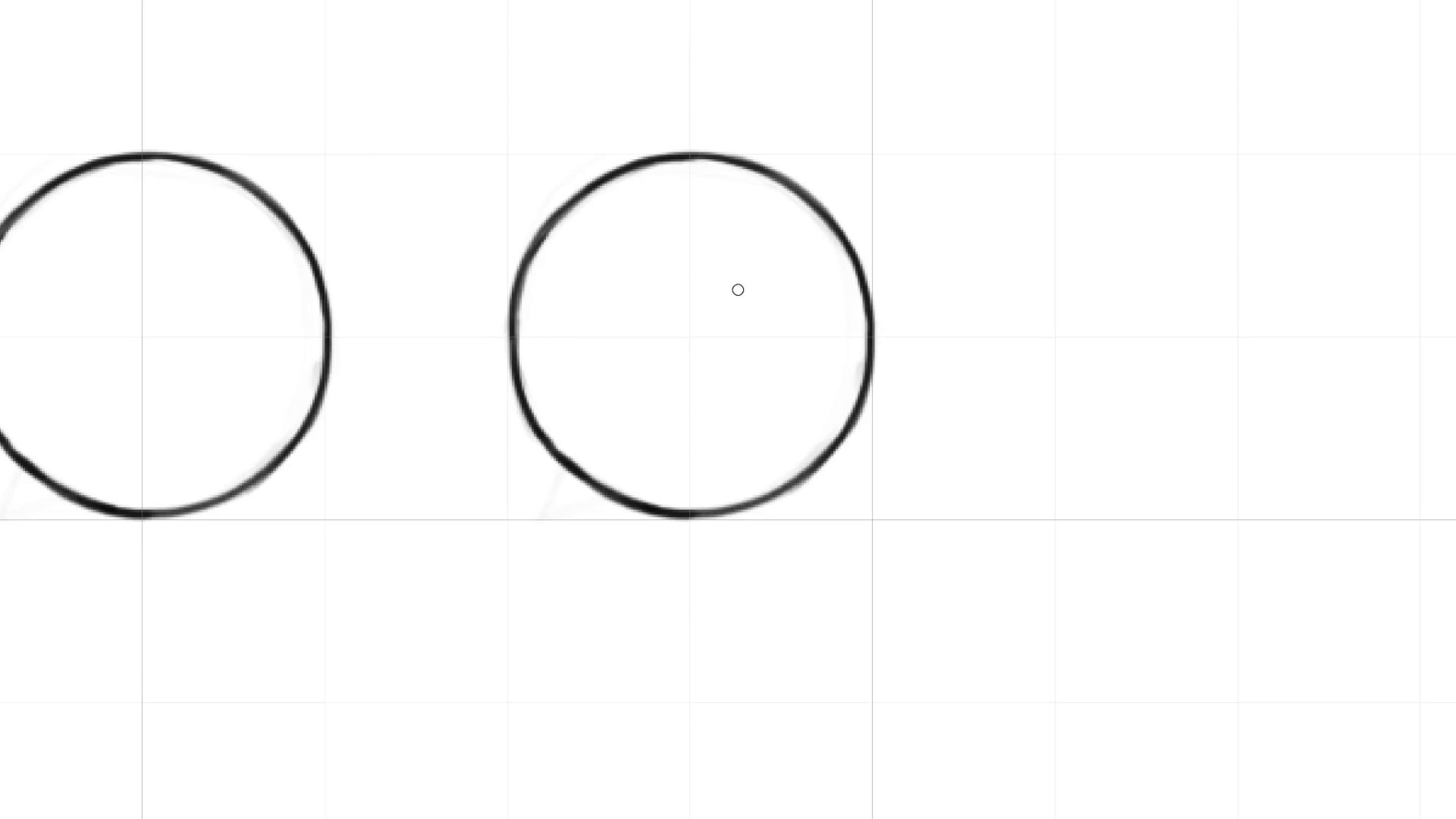 
hold_key(key=Space, duration=0.6)
 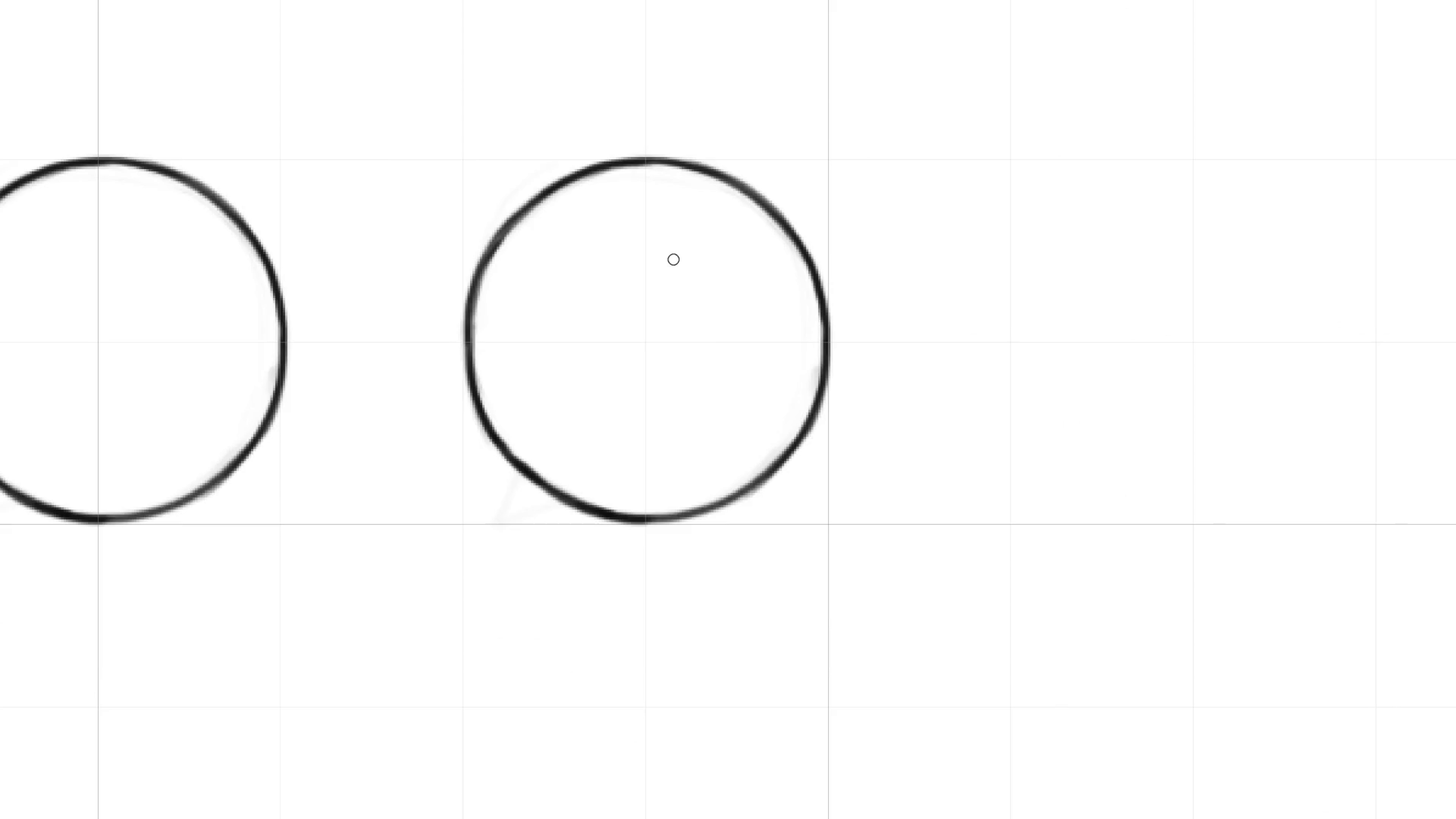 
left_click_drag(start_coordinate=[733, 254], to_coordinate=[689, 259])
 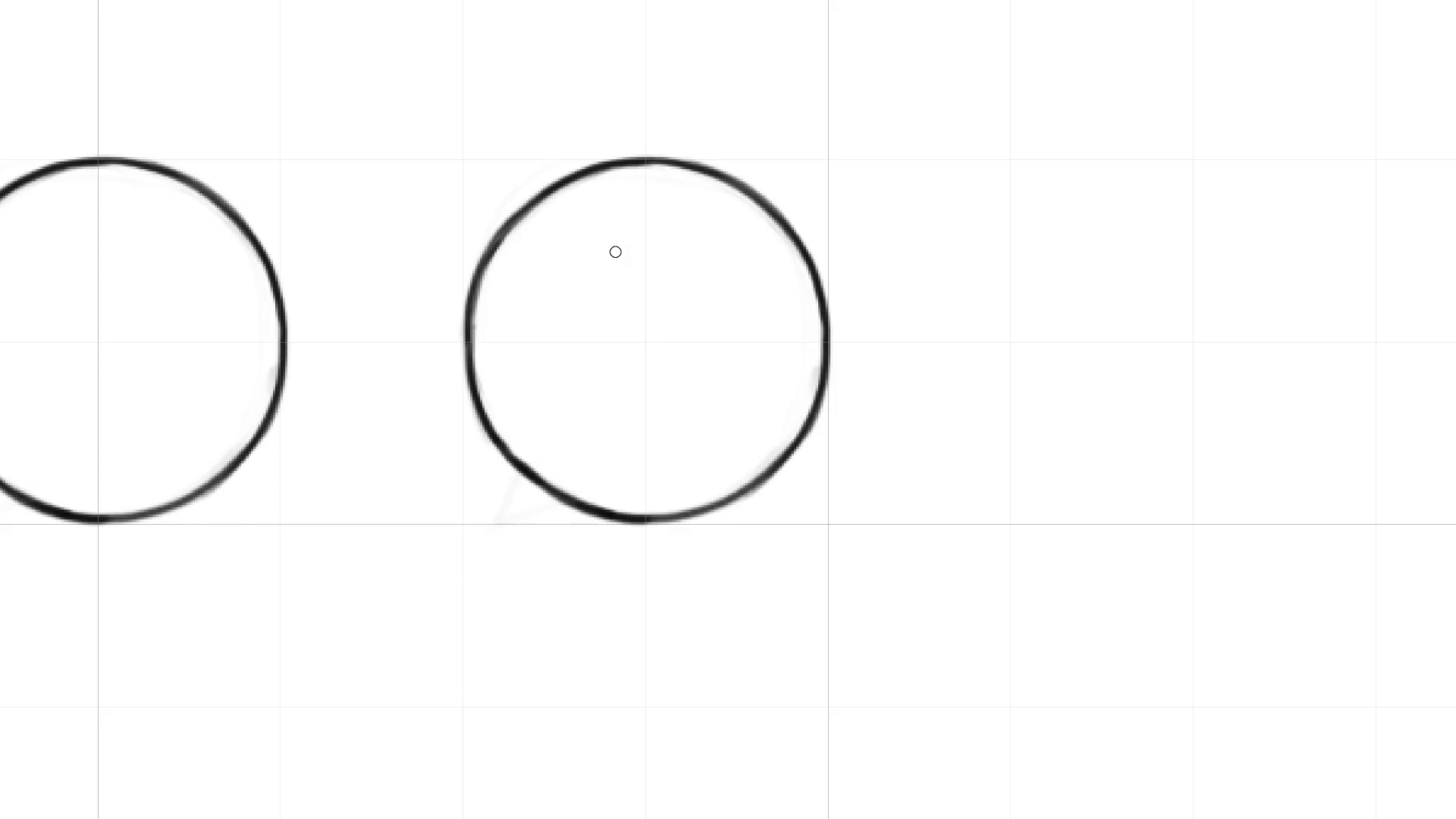 
wait(12.28)
 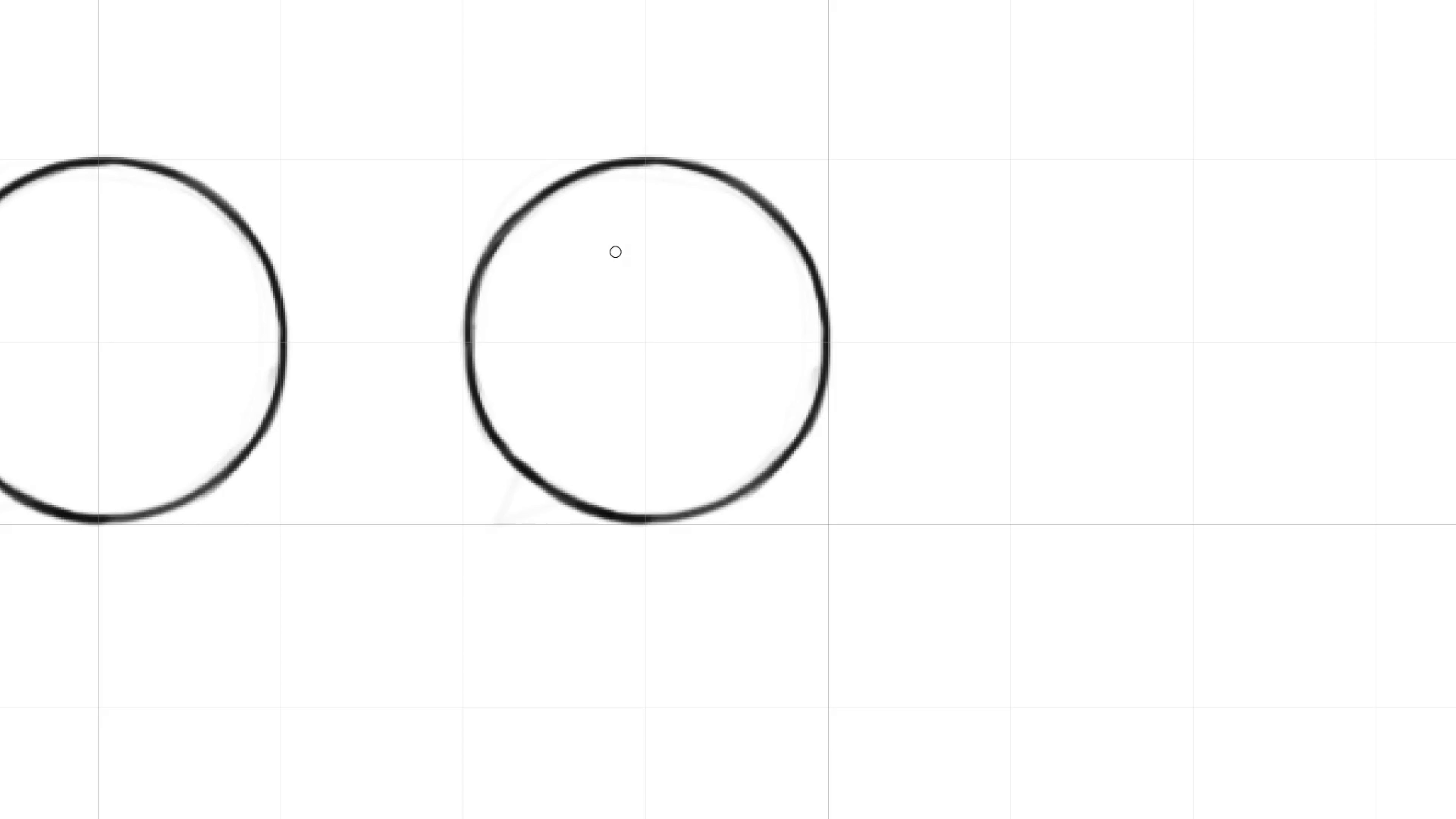 
key(Tab)
 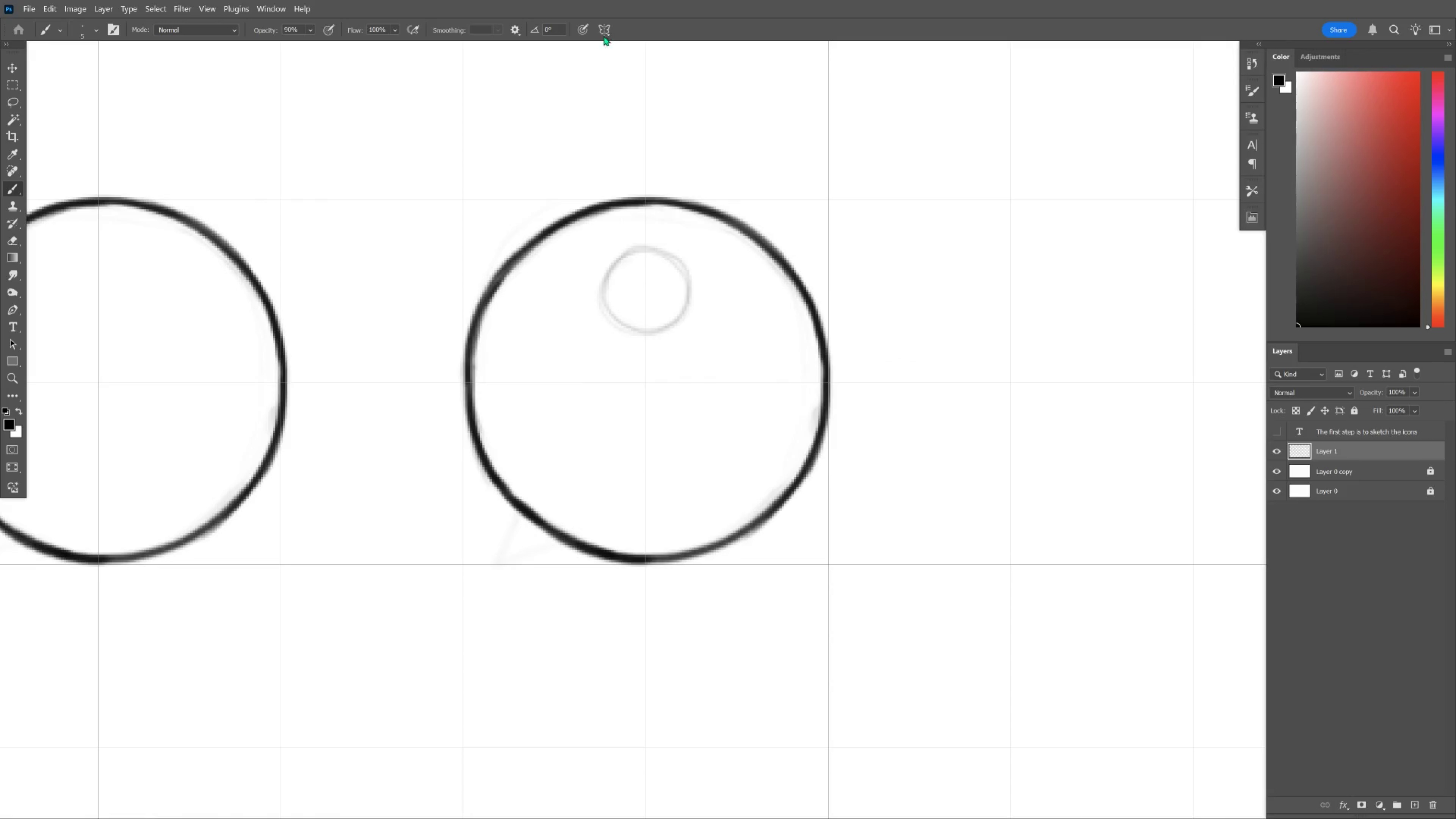 
left_click([606, 32])
 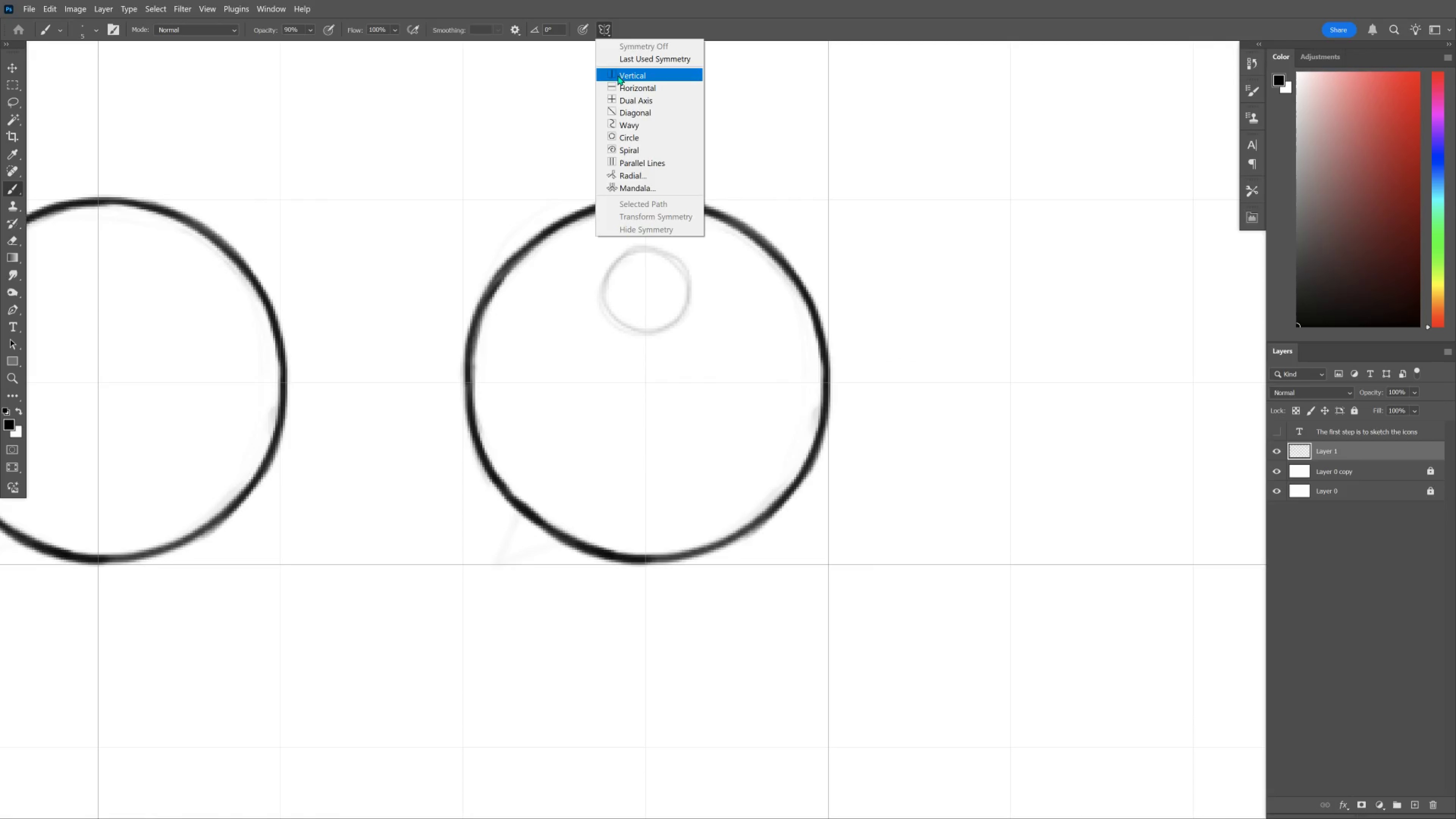 
left_click([622, 77])
 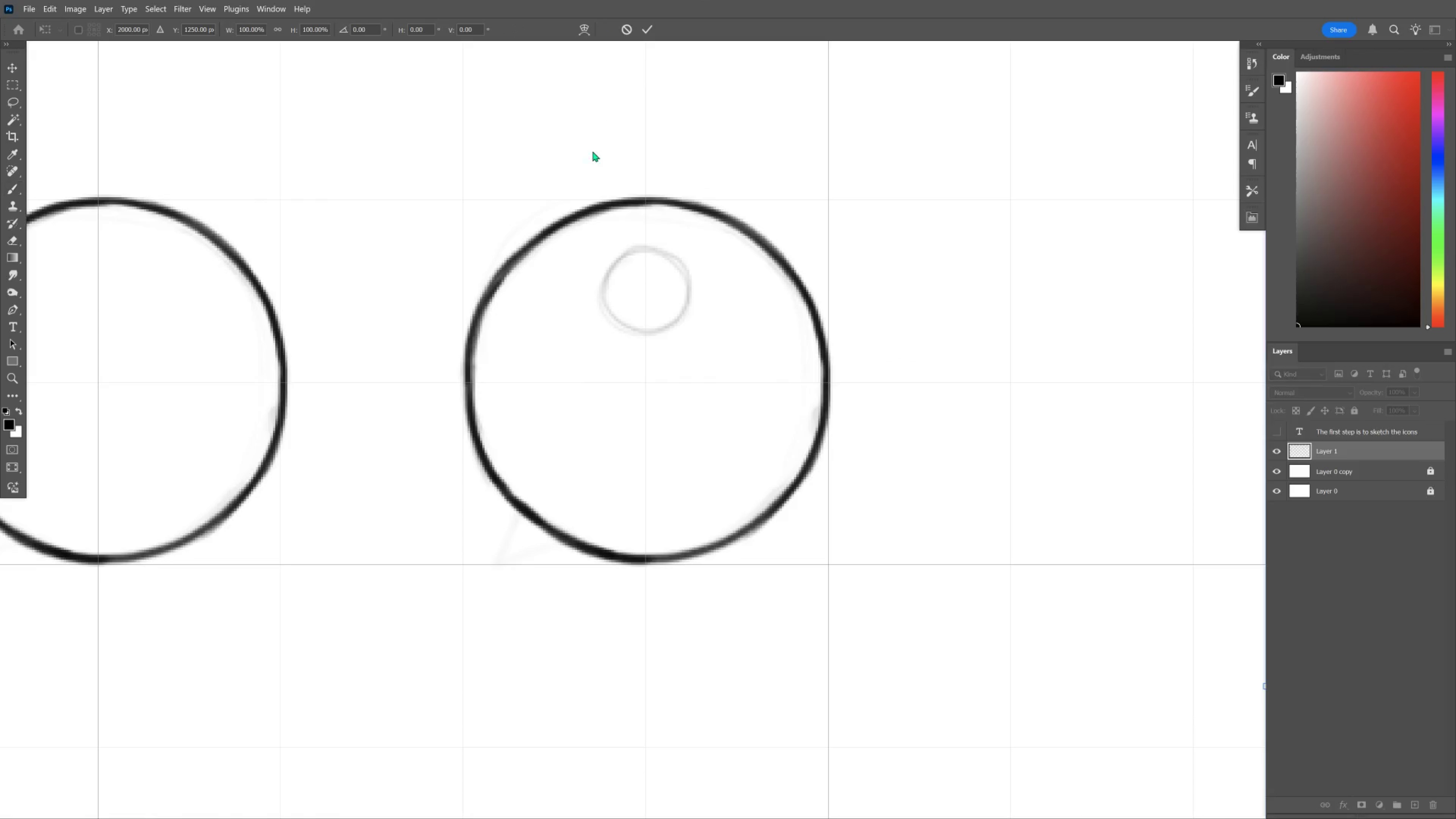 
hold_key(key=ControlLeft, duration=1.06)
 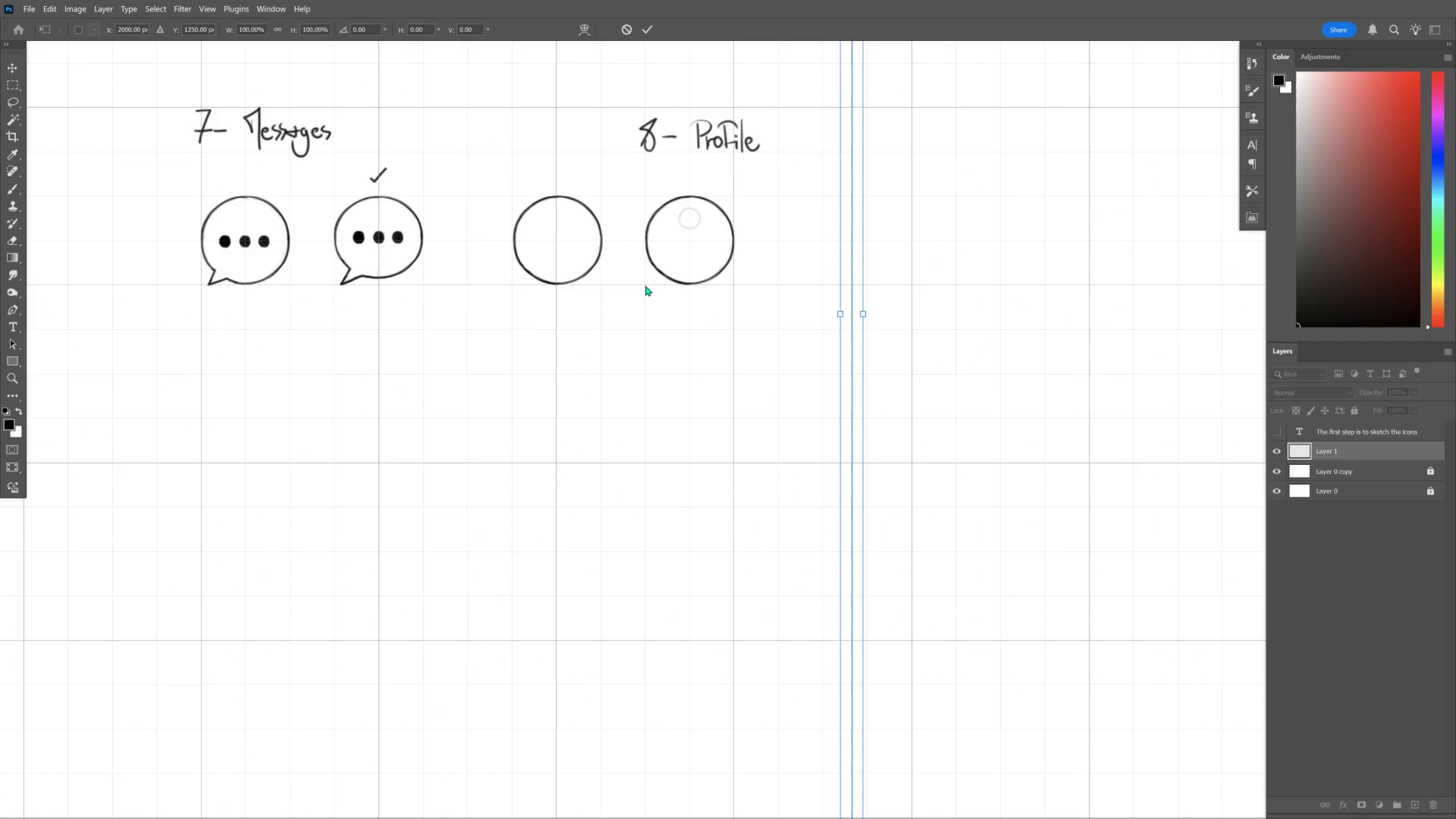 
hold_key(key=Space, duration=1.16)
 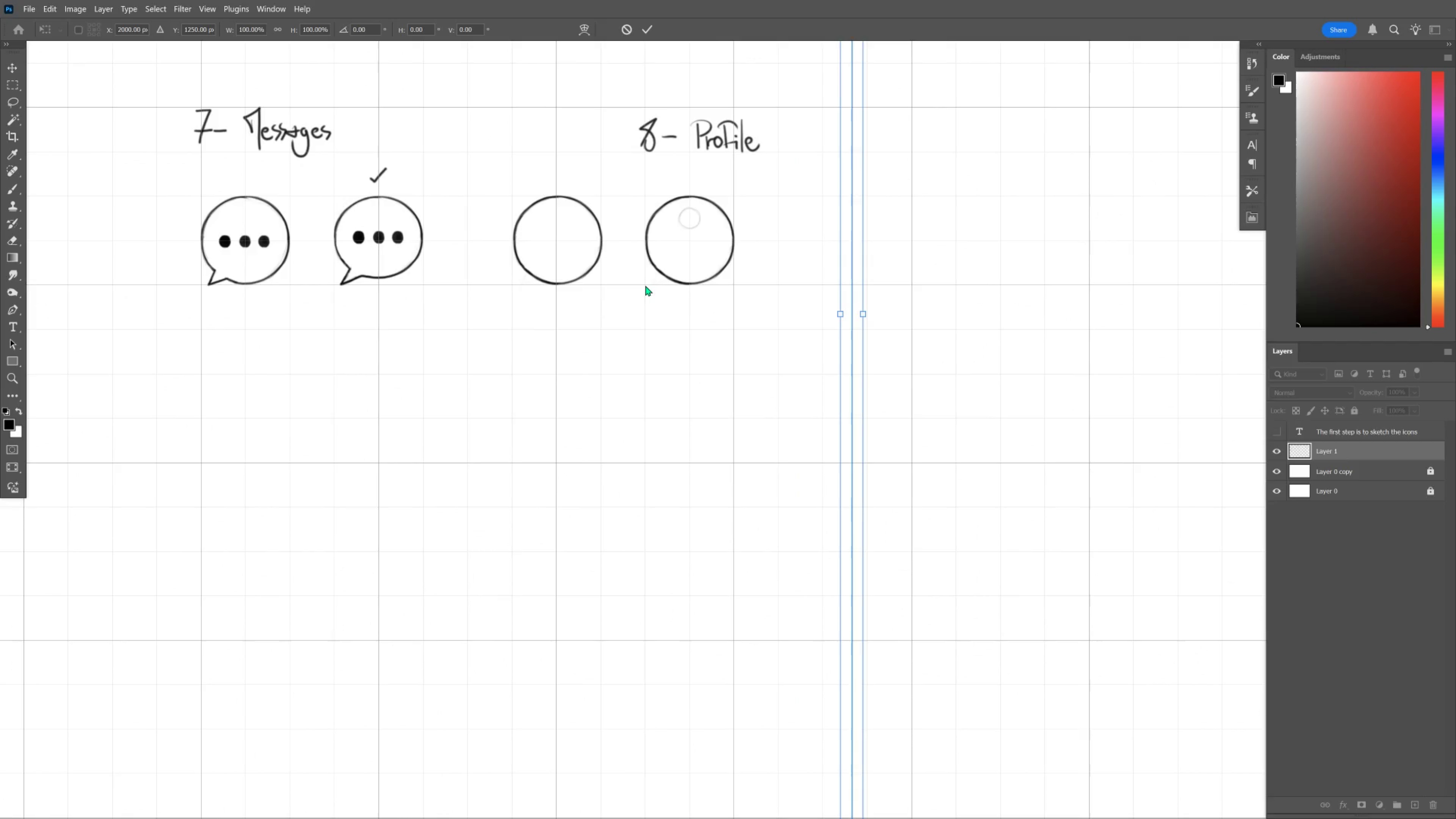 
left_click_drag(start_coordinate=[704, 195], to_coordinate=[651, 330])
 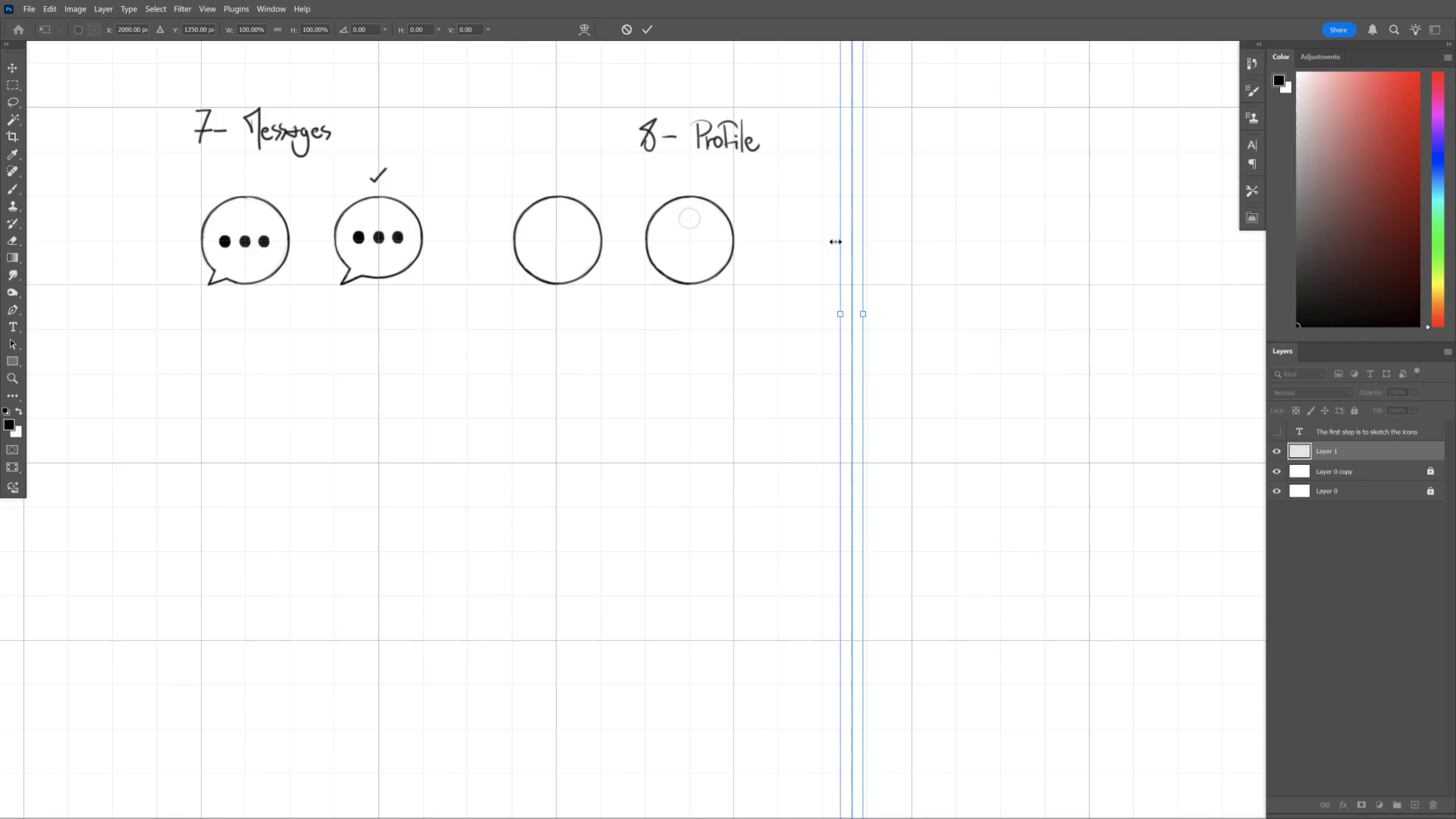 
left_click_drag(start_coordinate=[851, 248], to_coordinate=[688, 263])
 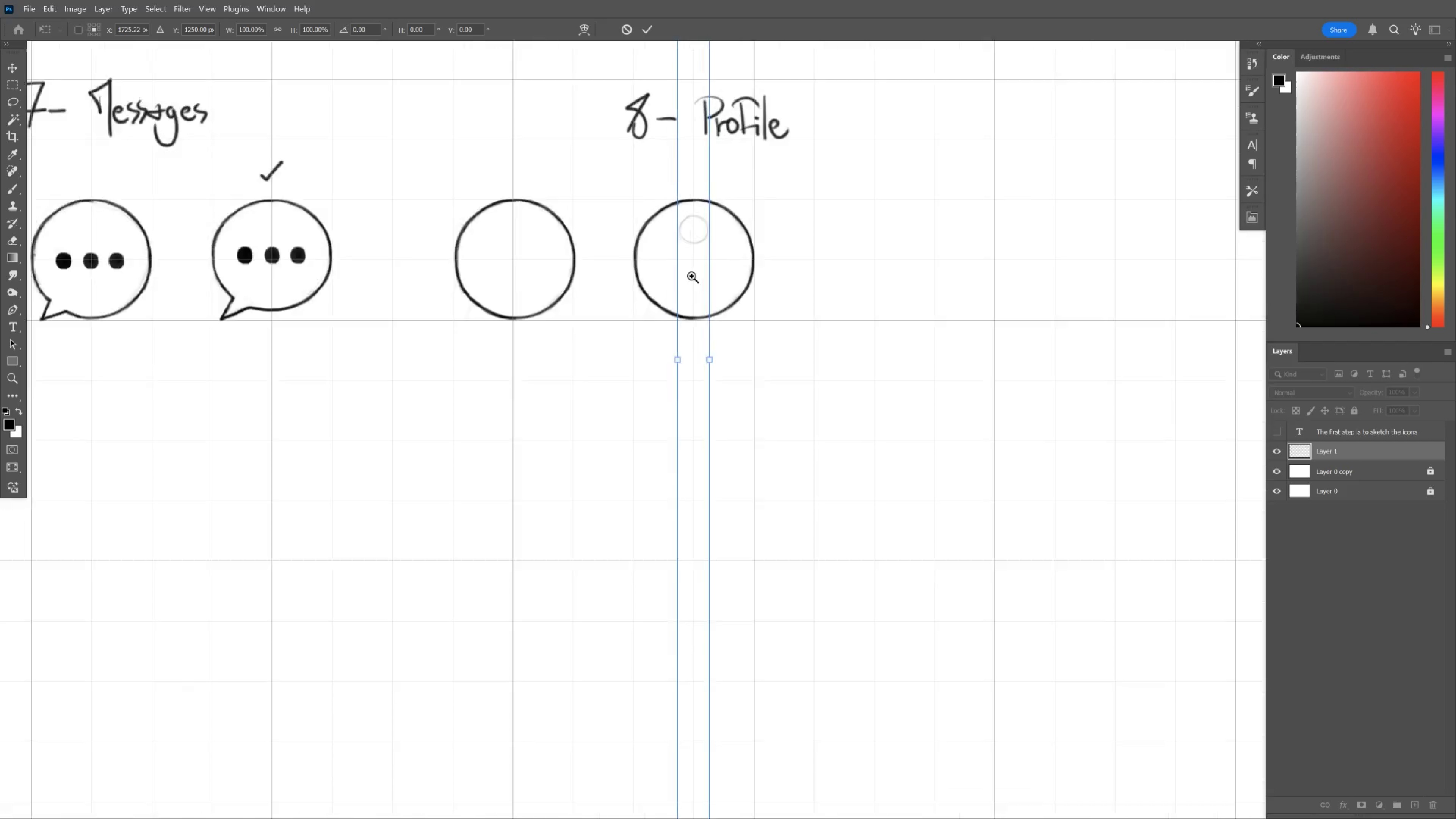 
hold_key(key=ShiftLeft, duration=1.27)
 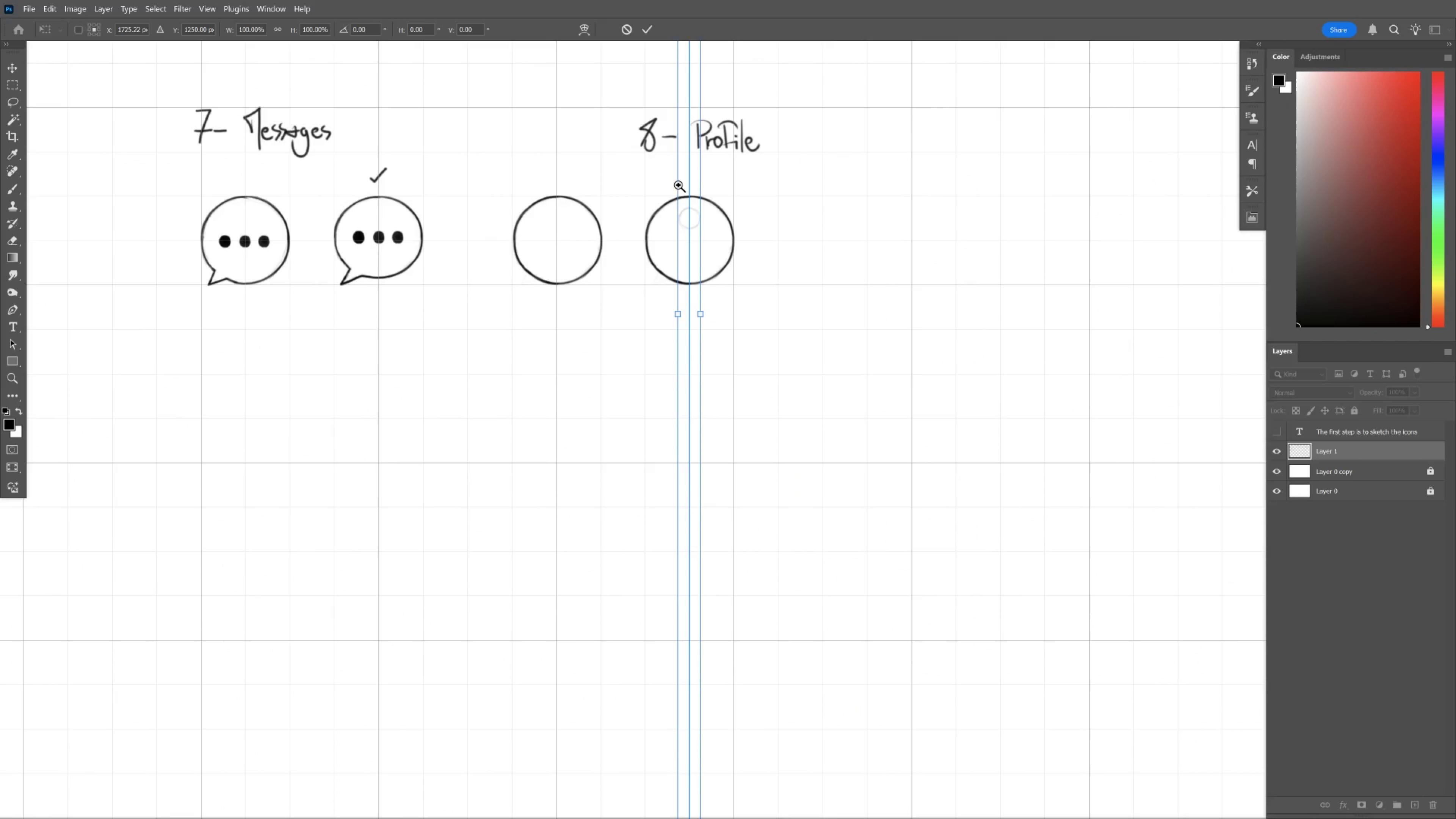 
hold_key(key=Space, duration=1.18)
 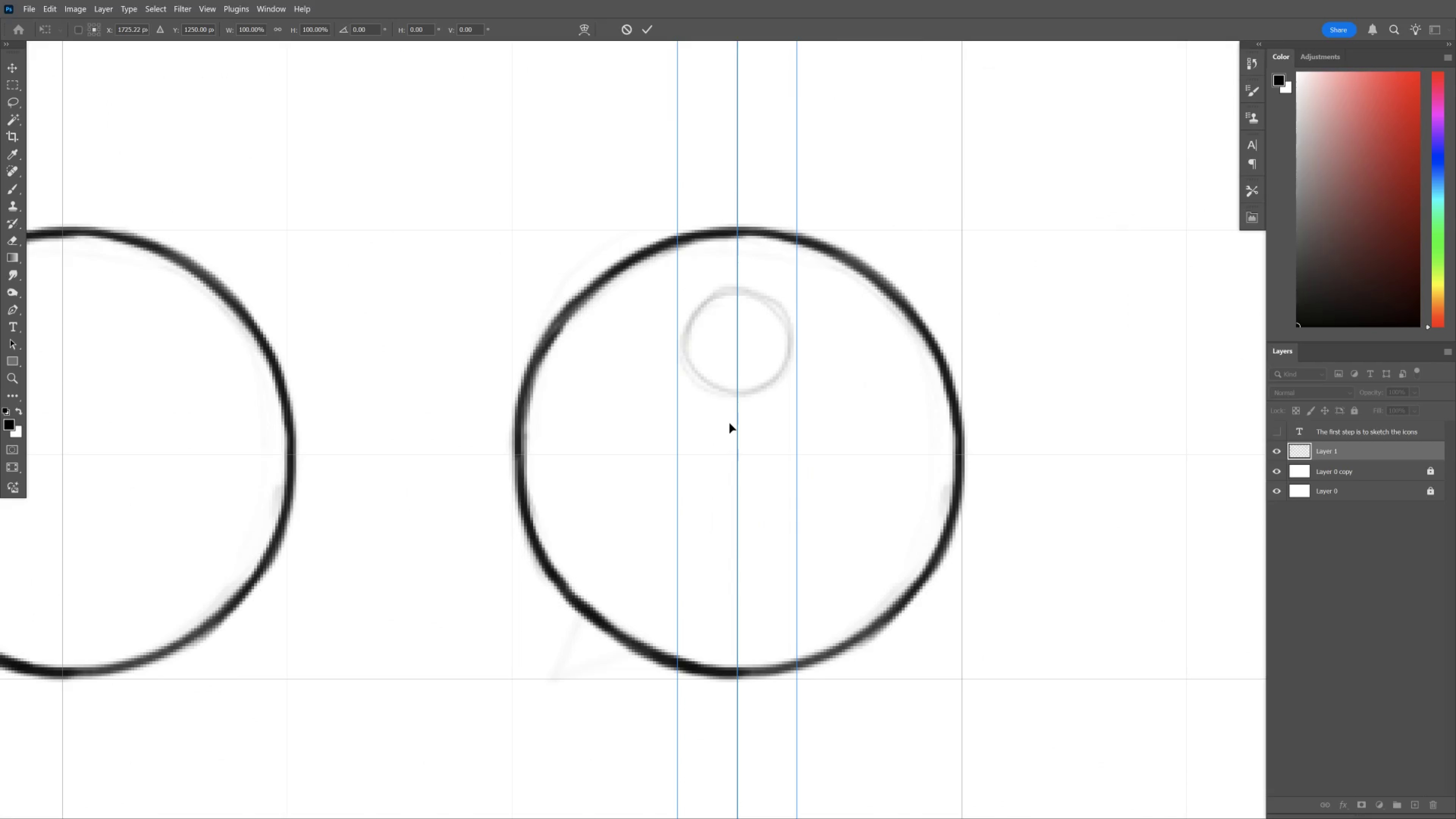 
hold_key(key=ControlLeft, duration=1.06)
left_click_drag(start_coordinate=[678, 188], to_coordinate=[722, 362])
 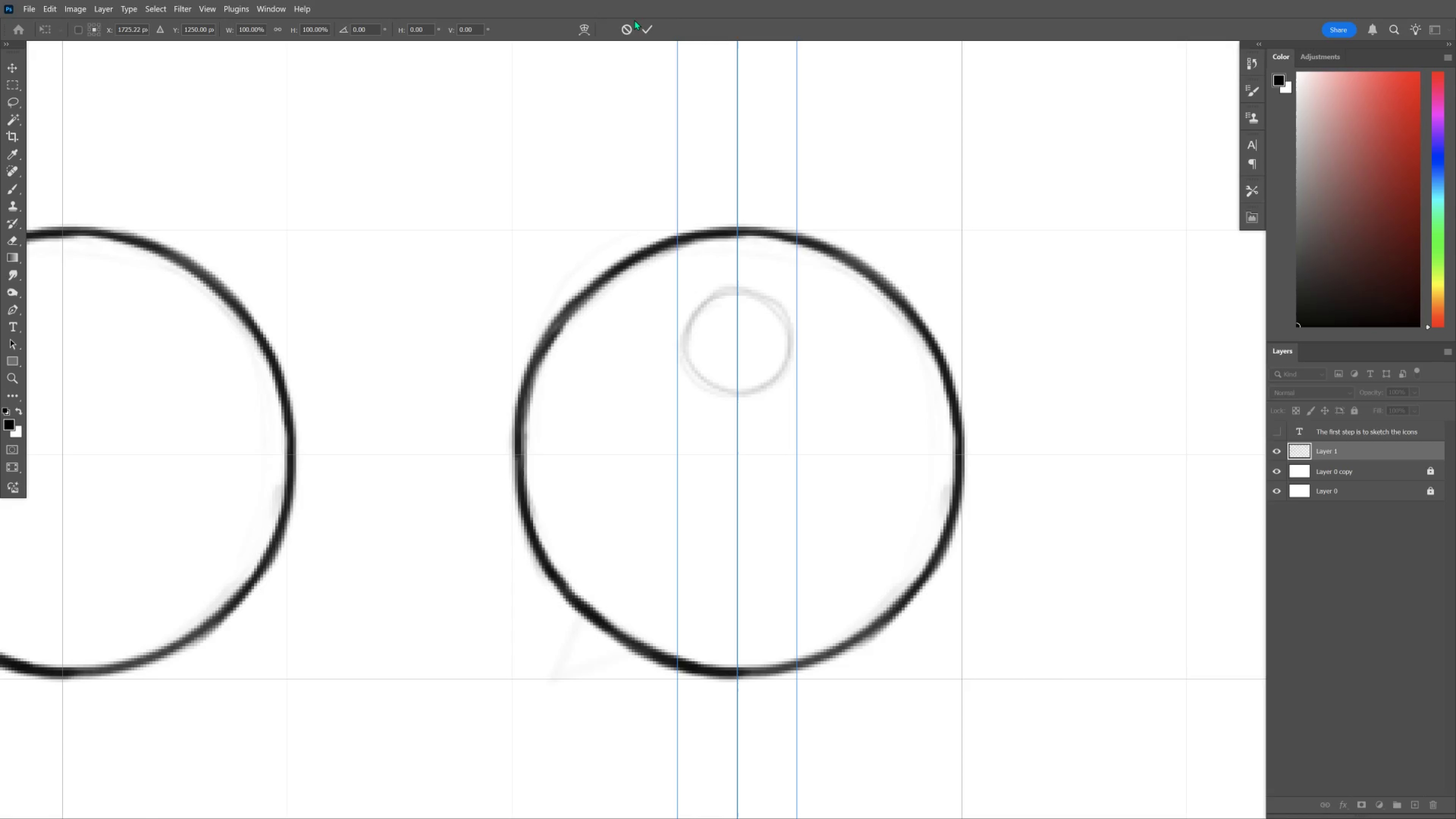 
left_click([644, 24])
 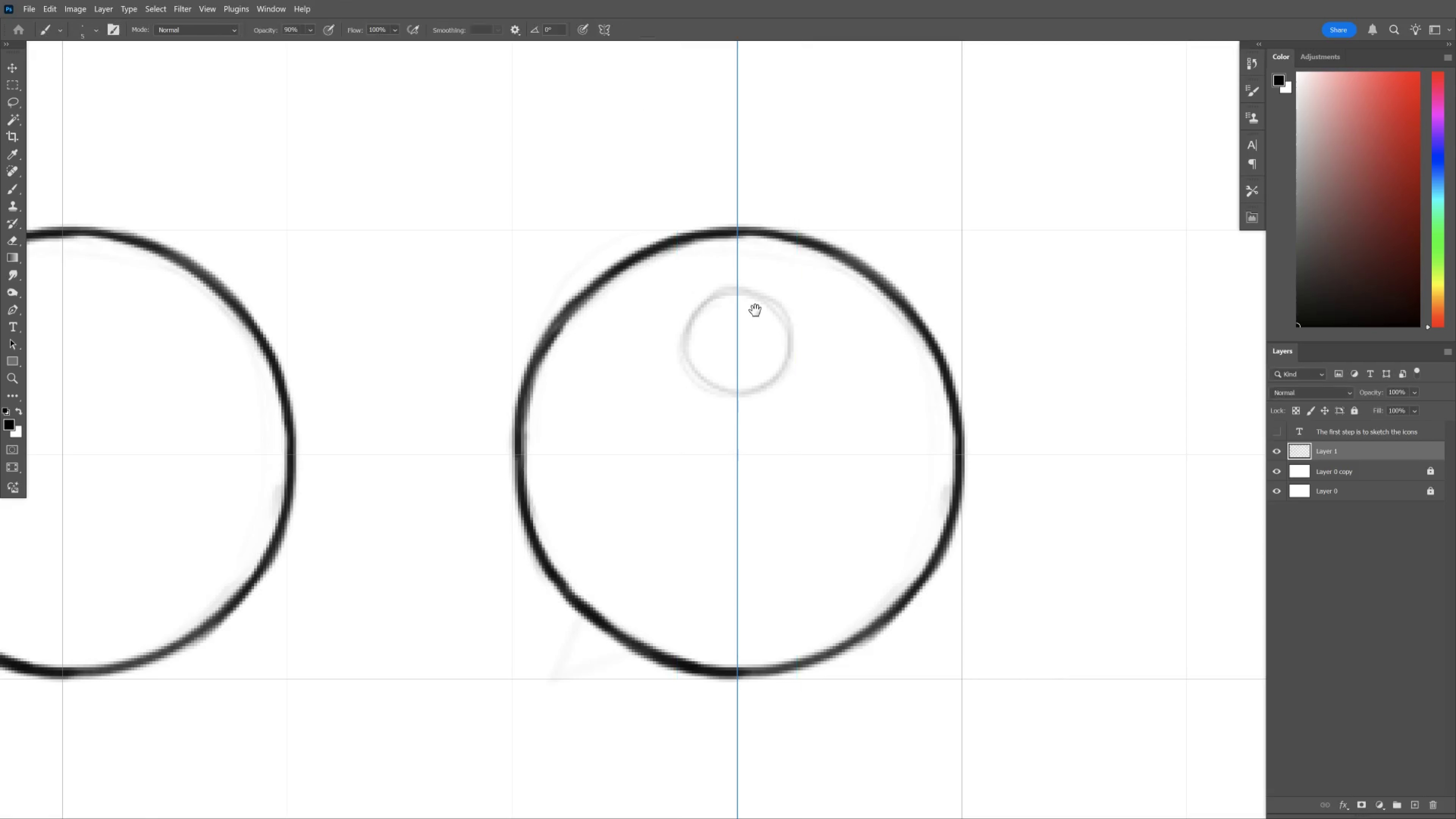 
hold_key(key=Space, duration=1.24)
 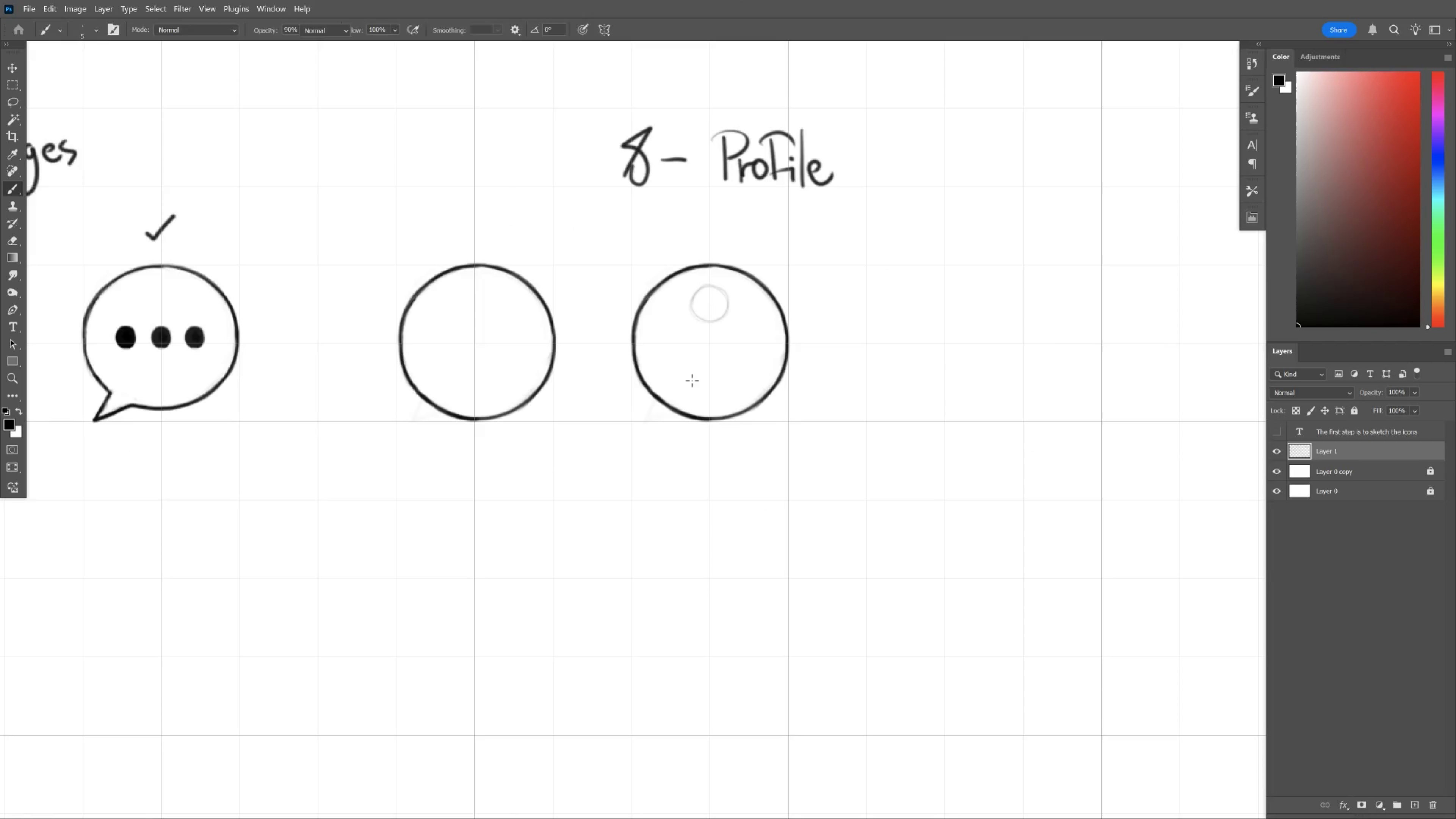 
hold_key(key=ControlLeft, duration=0.49)
left_click_drag(start_coordinate=[795, 299], to_coordinate=[757, 328])
 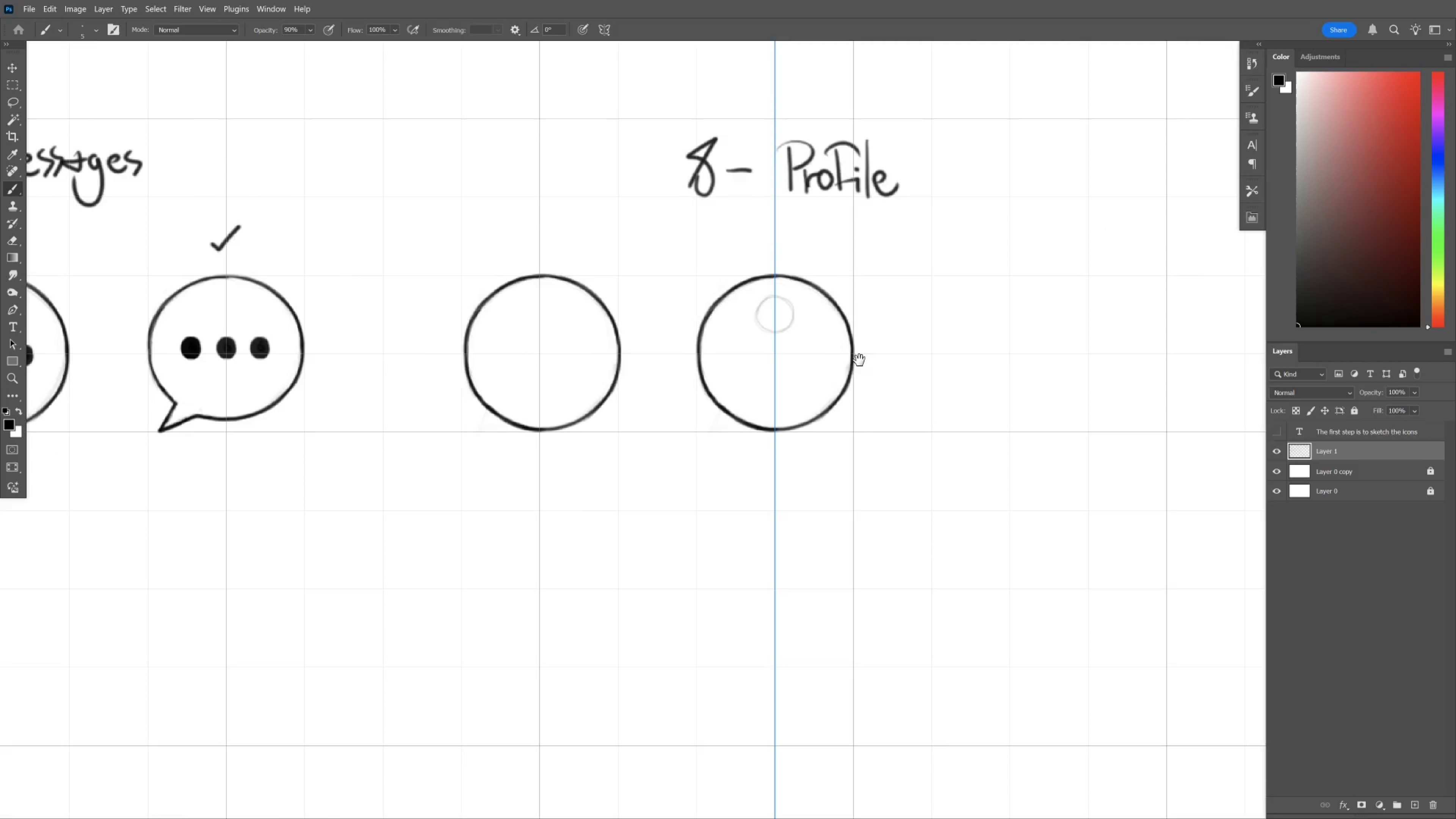 
left_click_drag(start_coordinate=[856, 359], to_coordinate=[790, 349])
 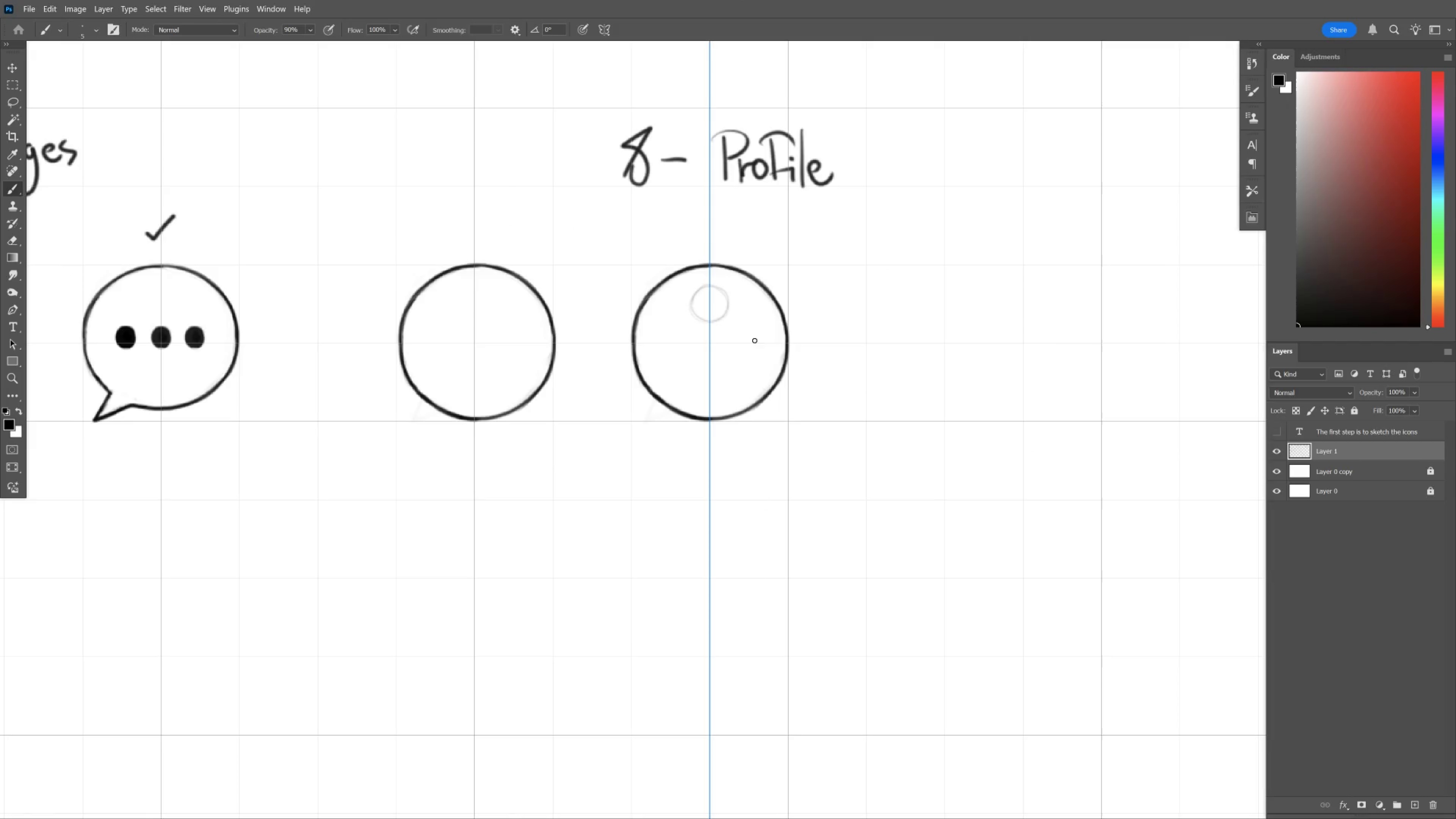 
key(M)
 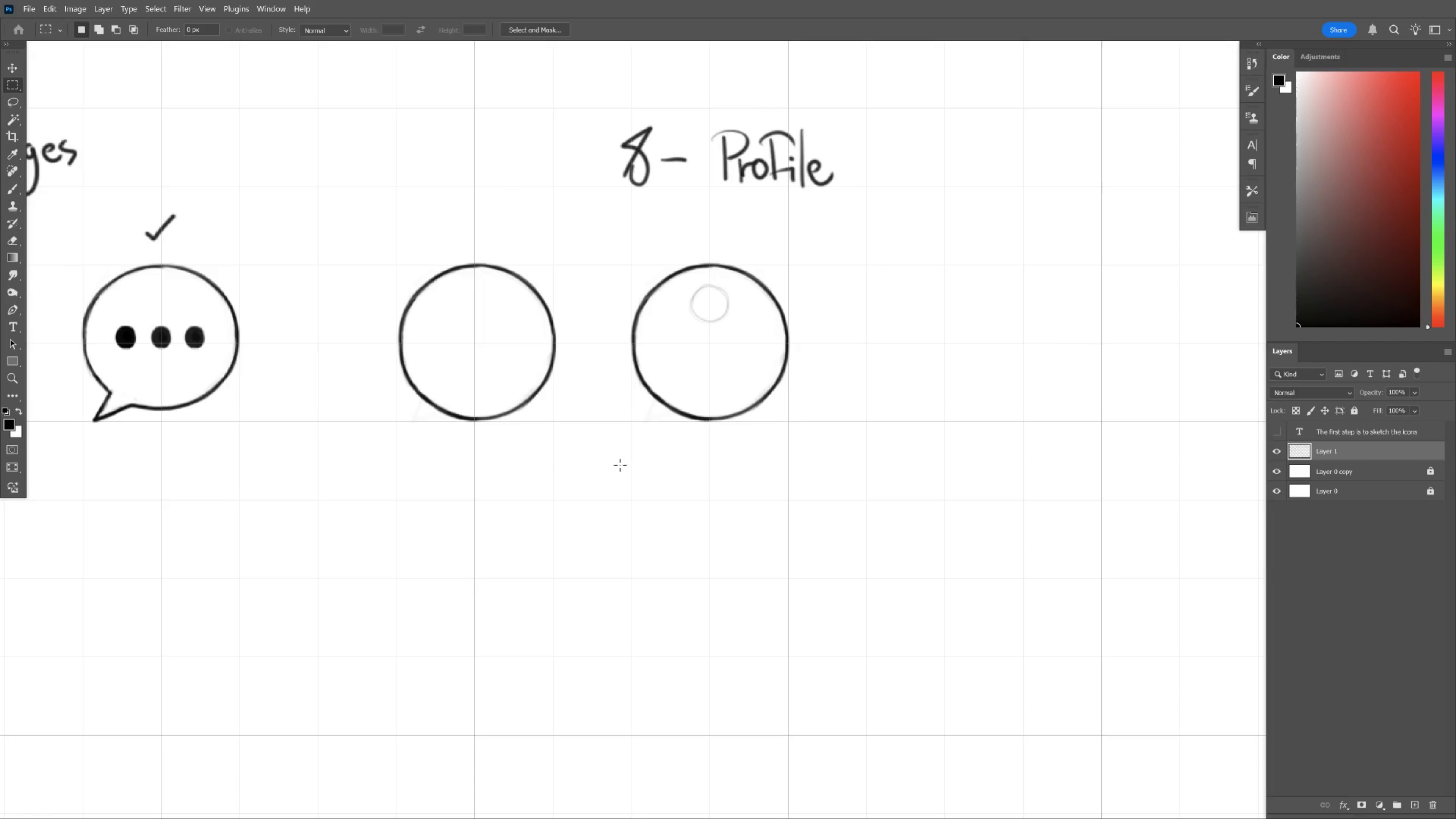 
left_click_drag(start_coordinate=[605, 476], to_coordinate=[822, 227])
 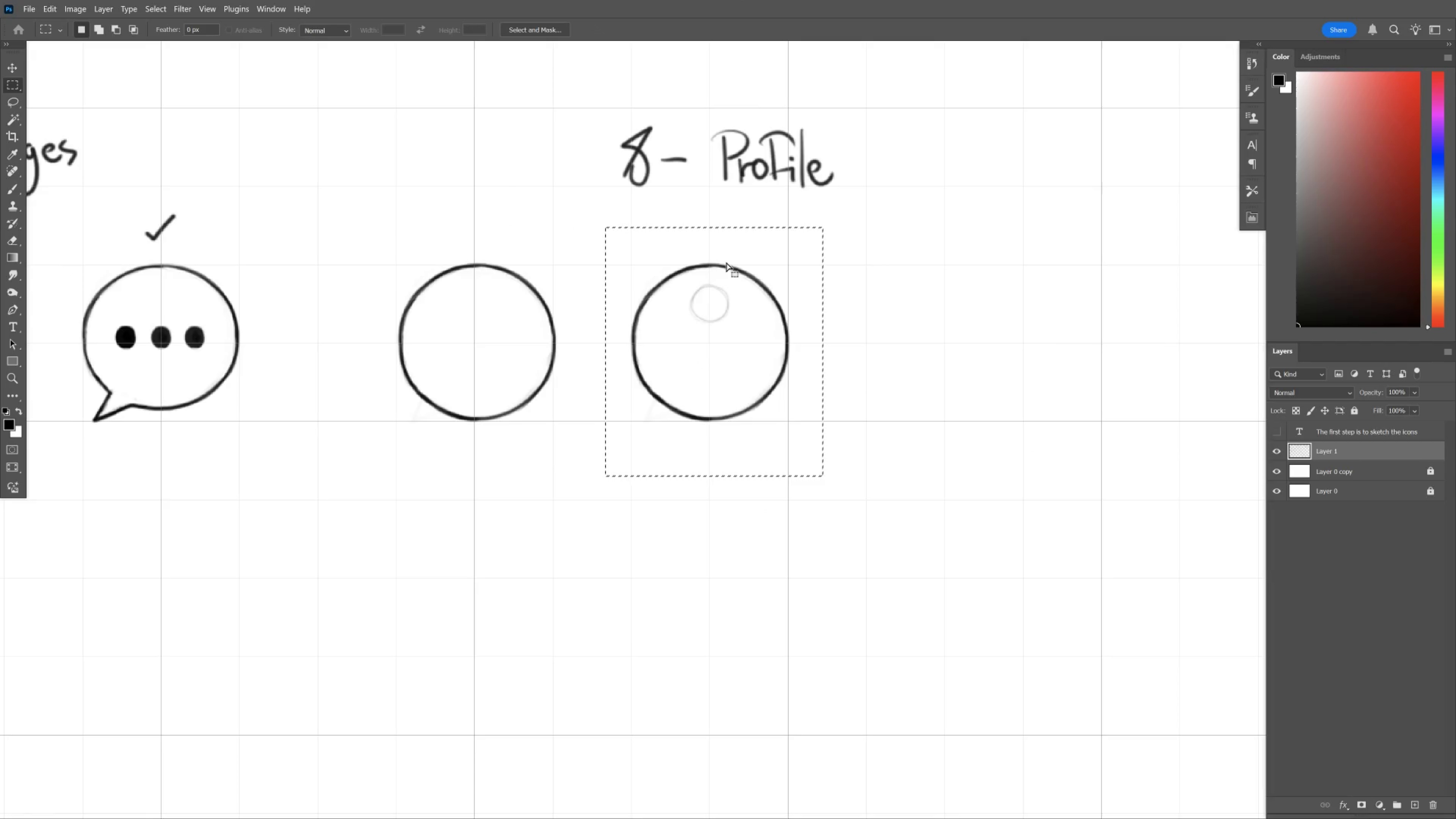 
hold_key(key=Space, duration=0.55)
 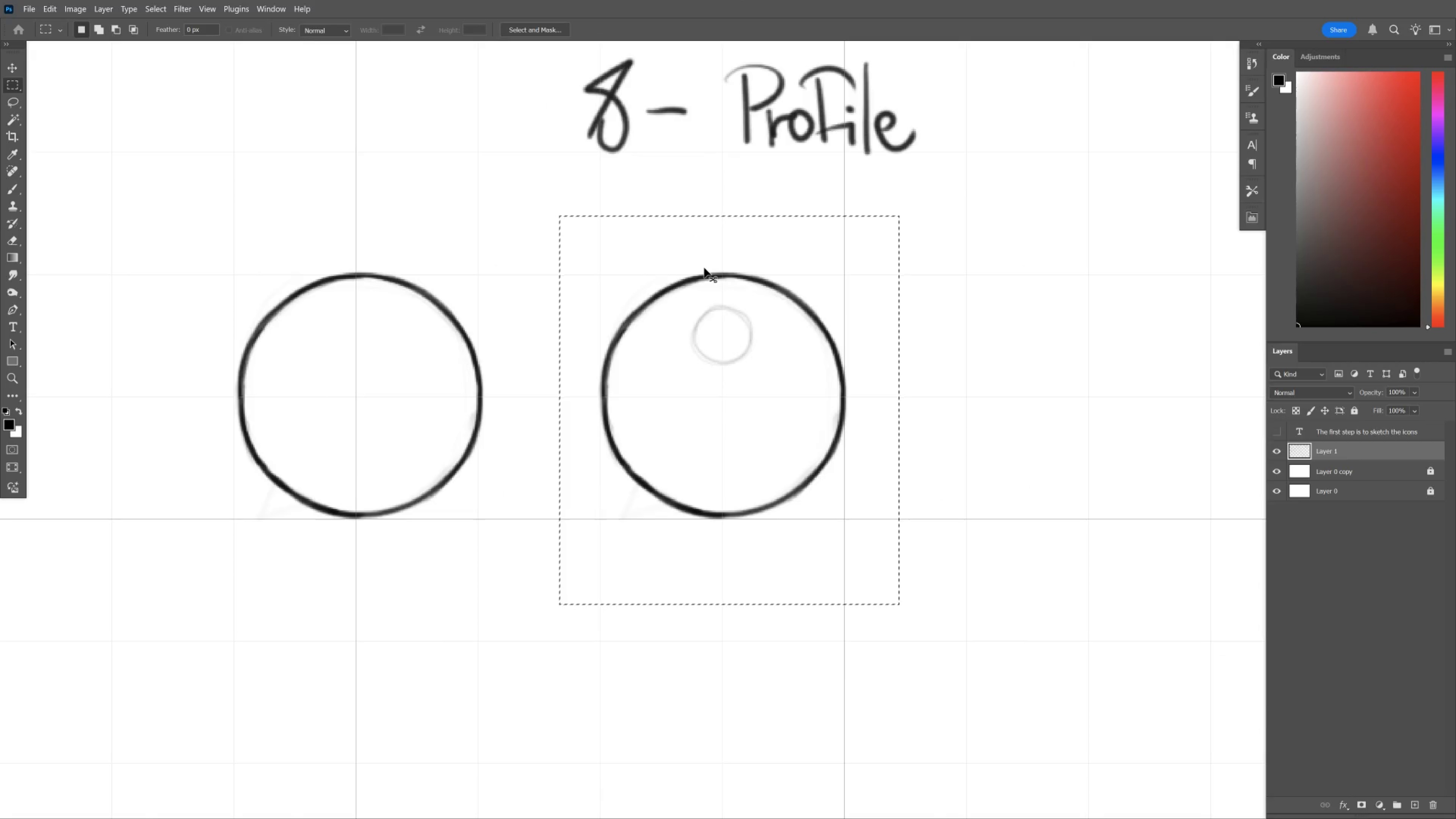 
left_click_drag(start_coordinate=[687, 247], to_coordinate=[704, 268])
 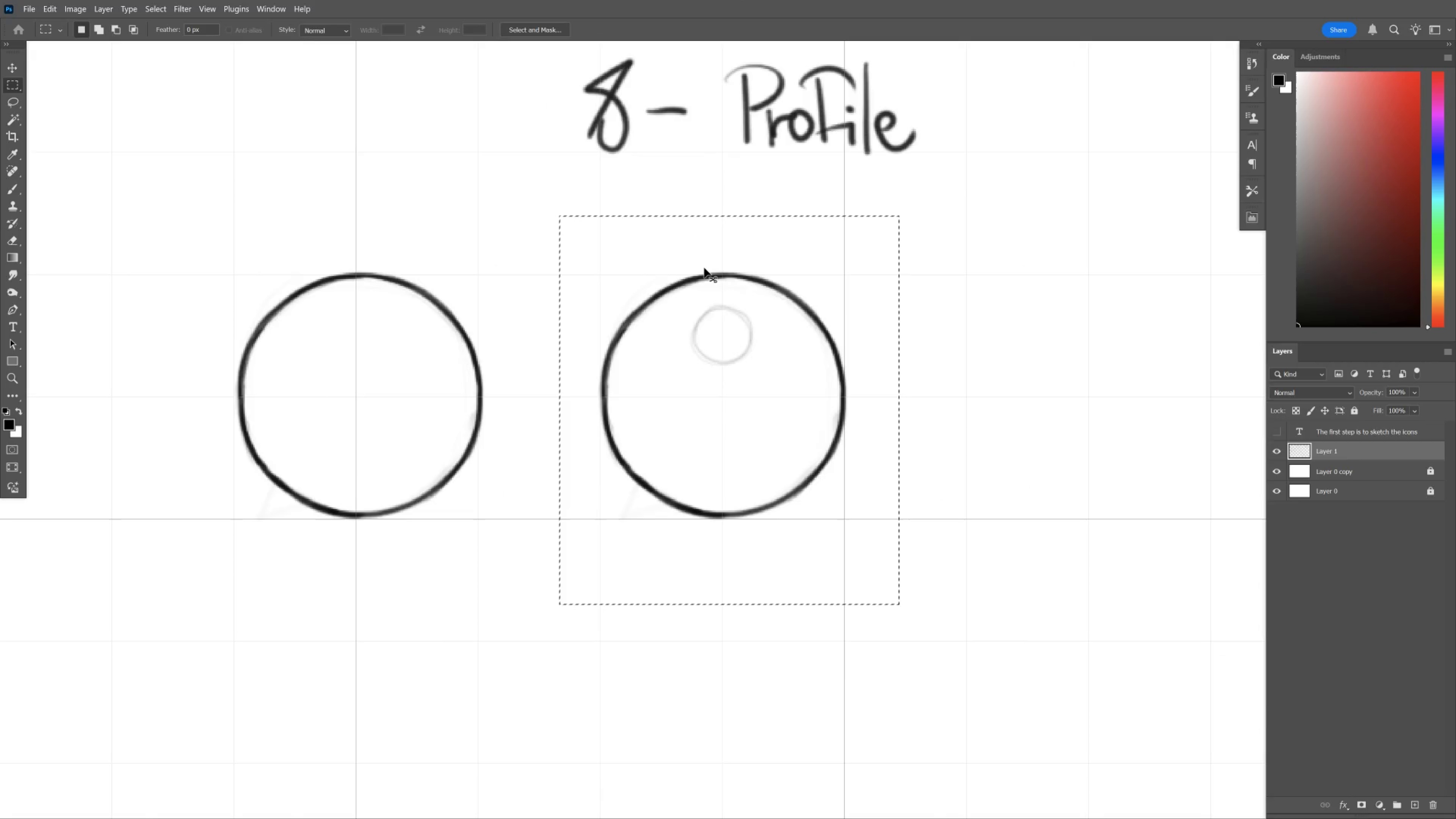 
key(Control+H)
 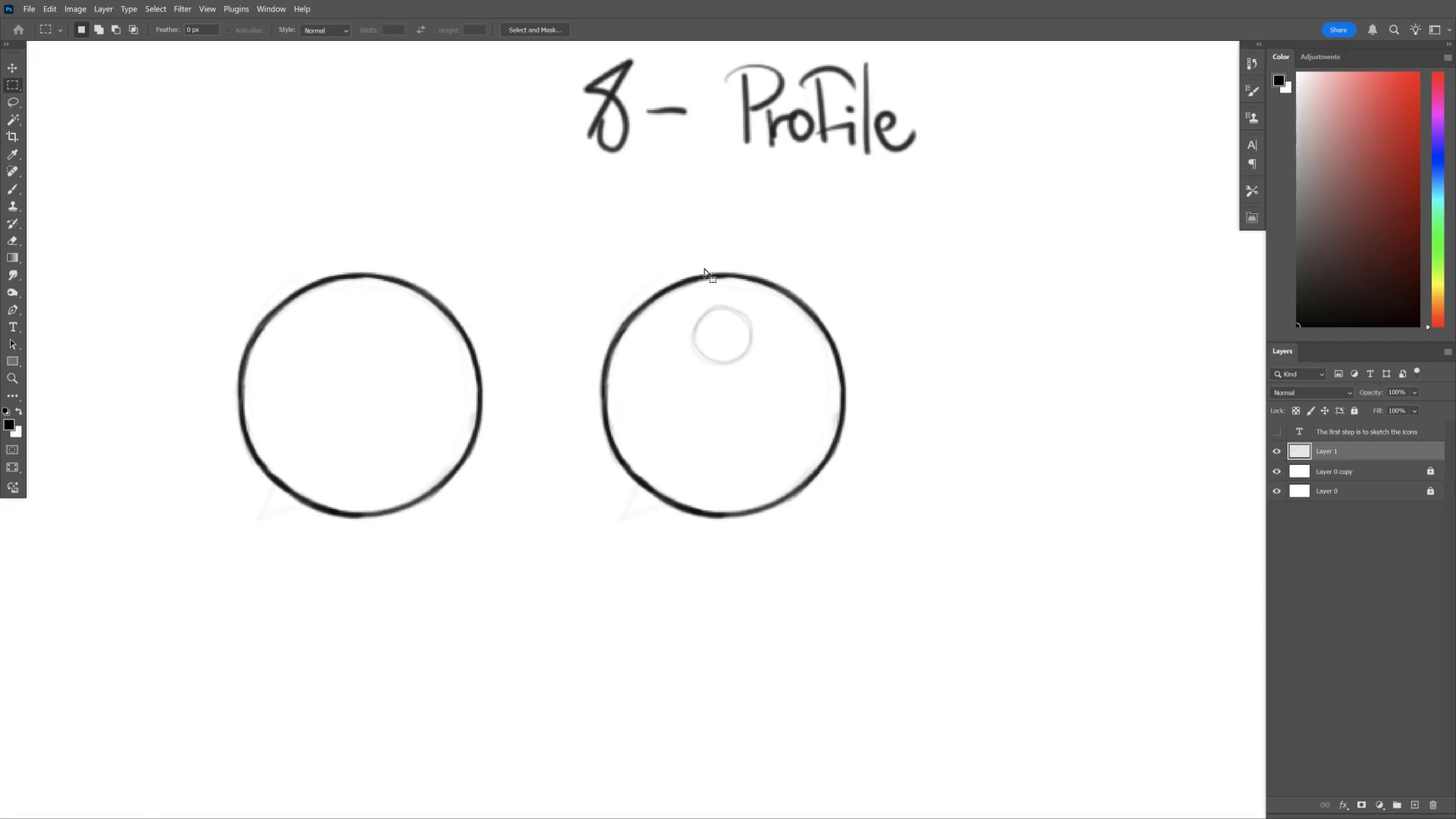 
key(B)
 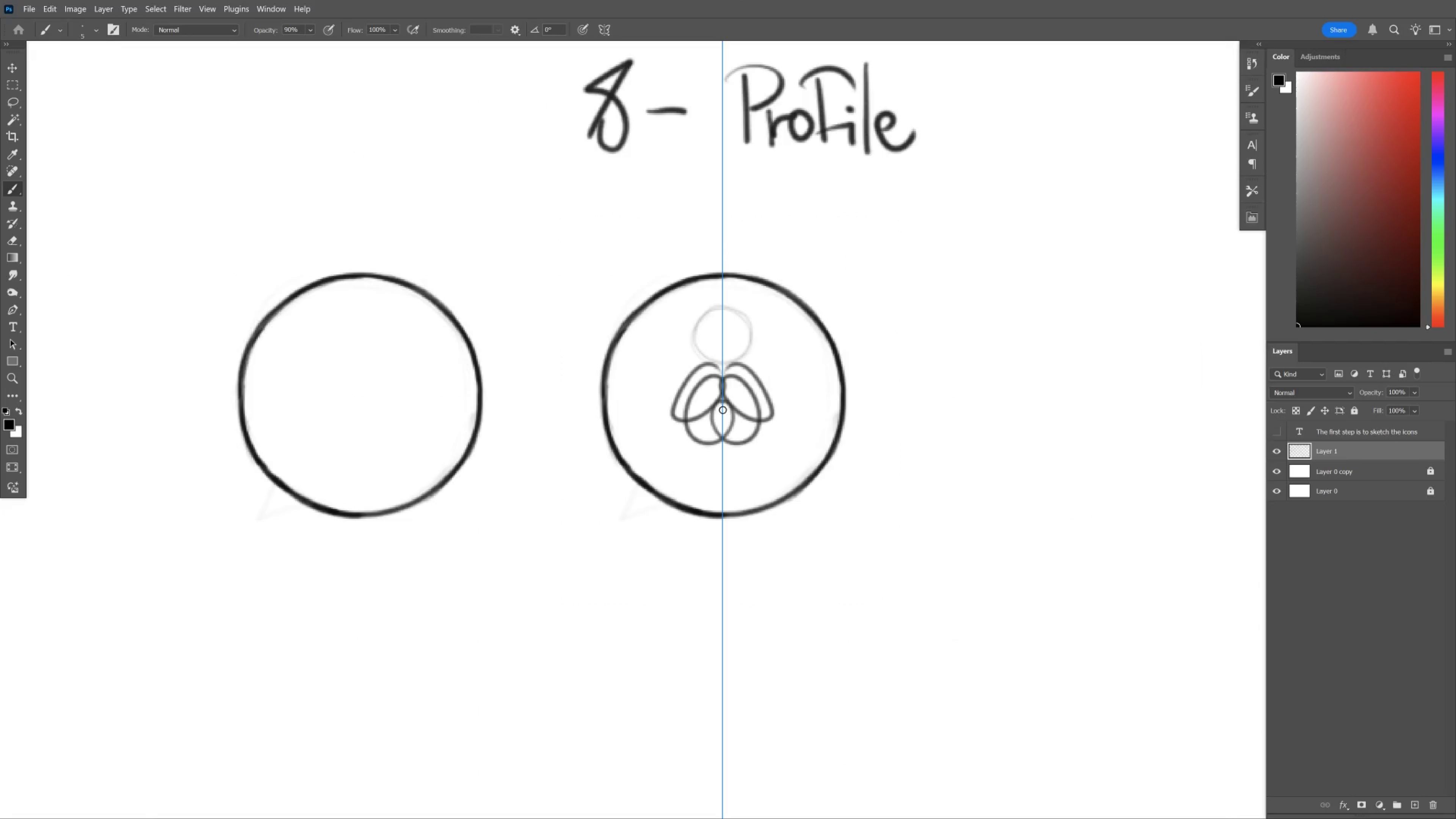 
key(Control+Z)
 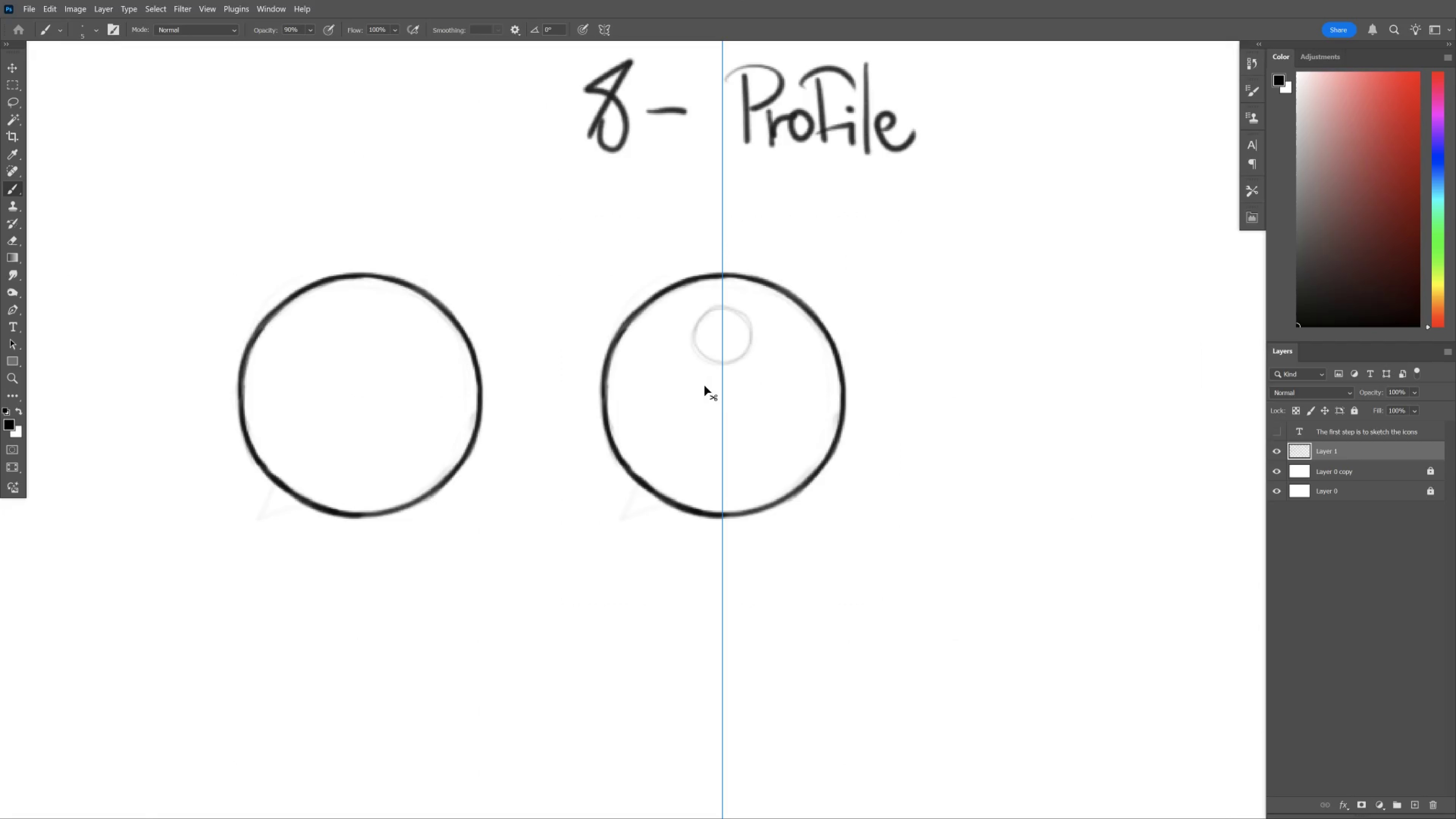 
hold_key(key=ControlLeft, duration=0.79)
 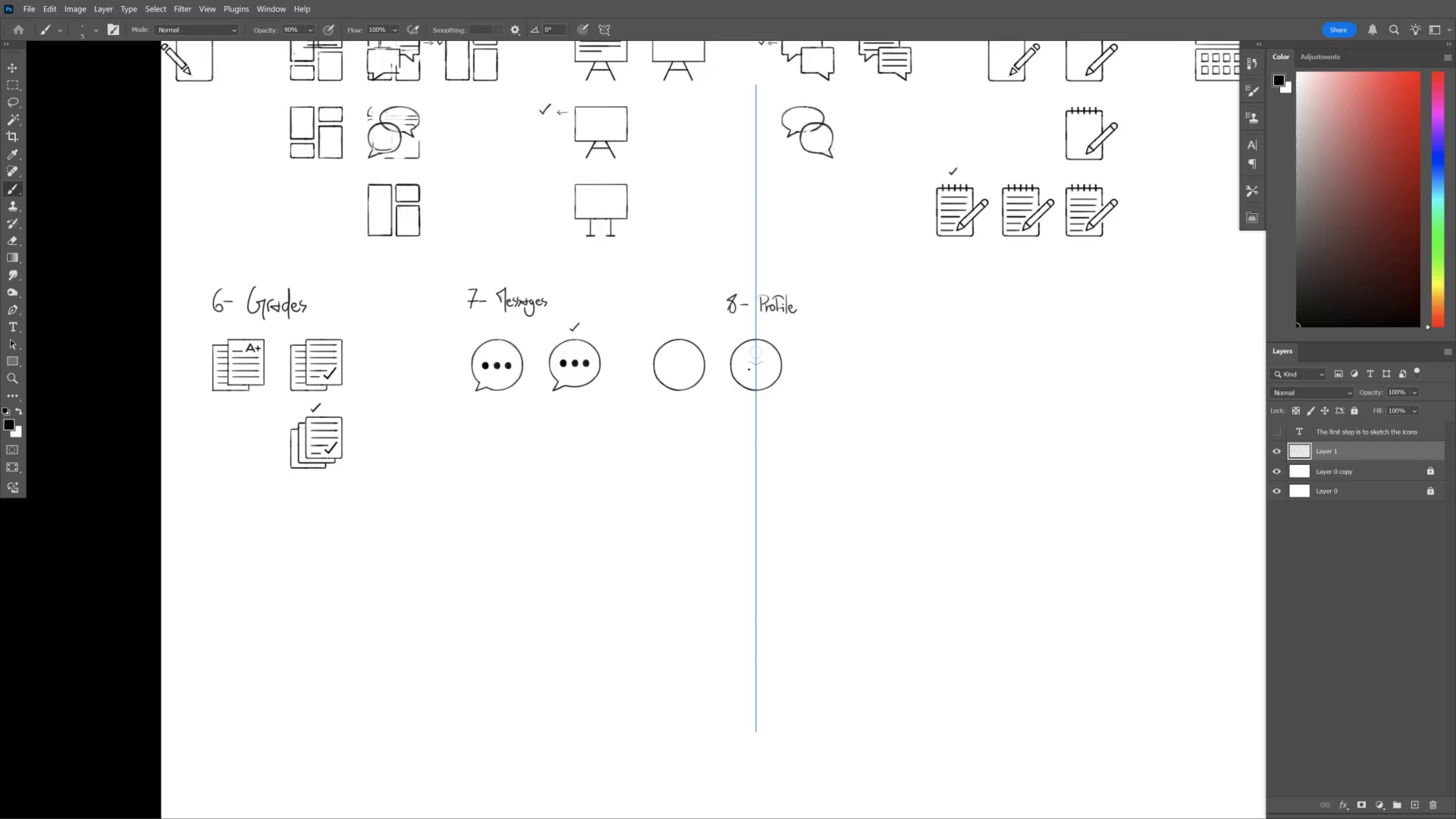 
hold_key(key=Space, duration=0.75)
 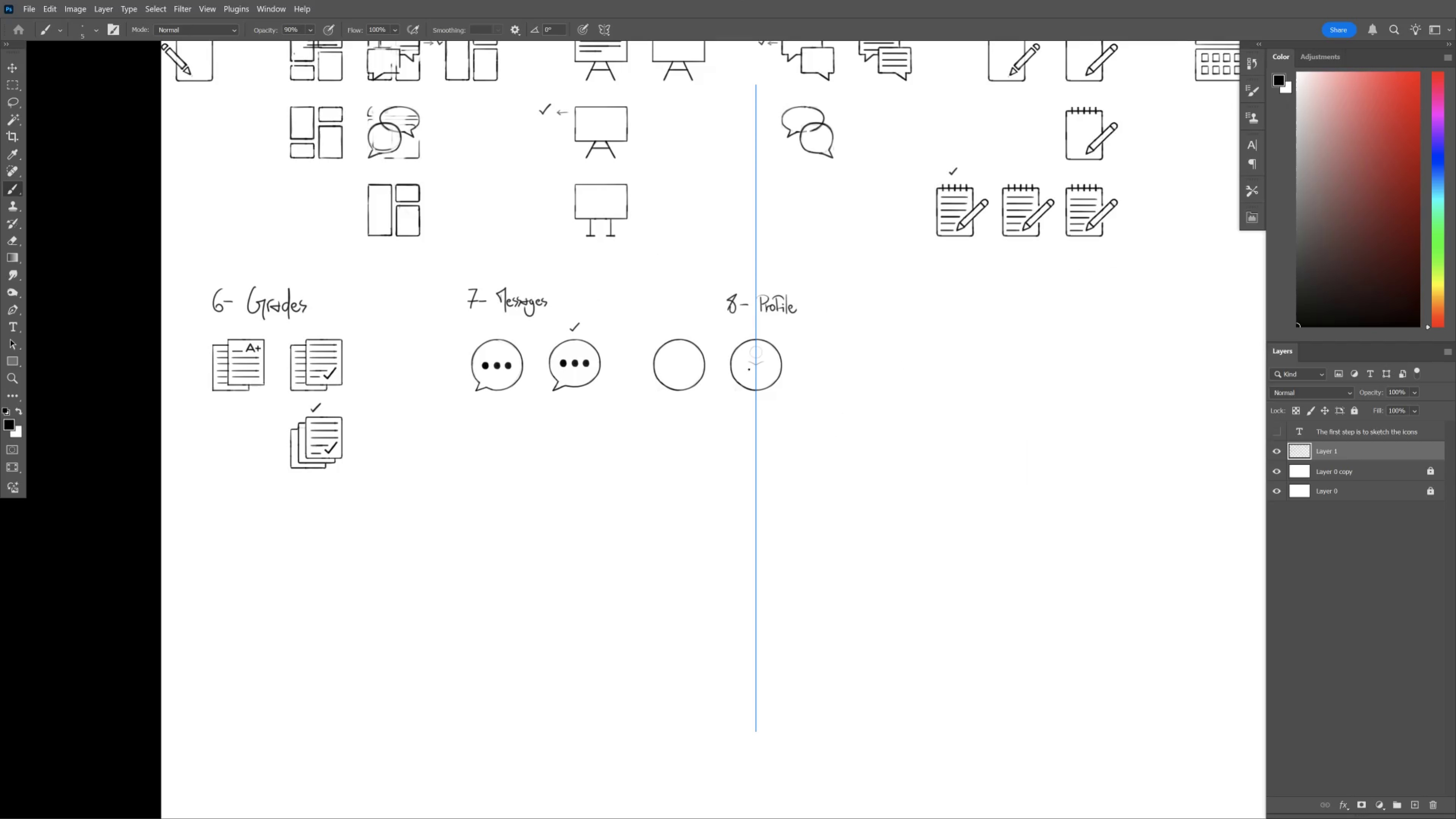 
left_click_drag(start_coordinate=[765, 357], to_coordinate=[702, 395])
 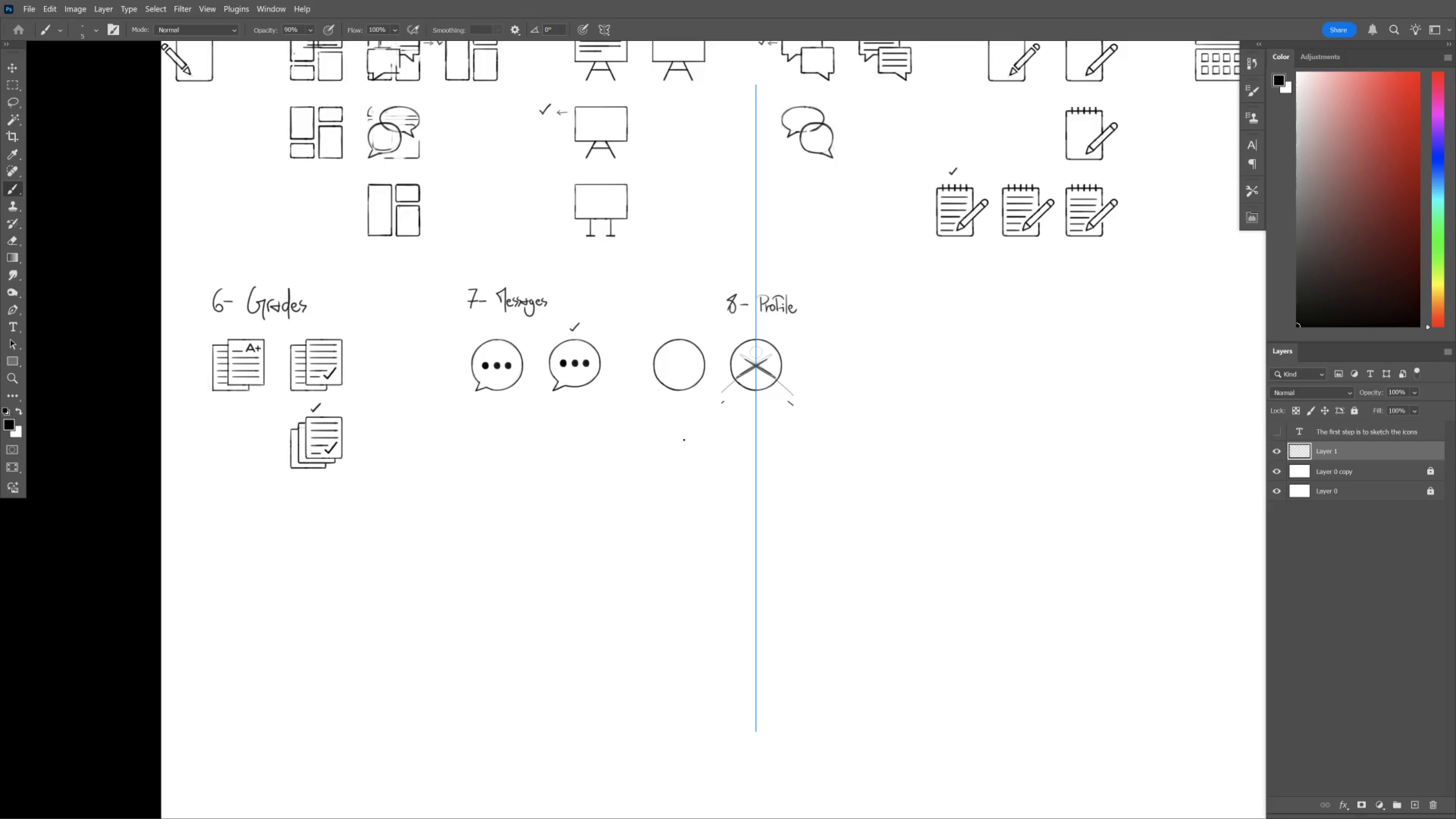 
key(Control+Z)
 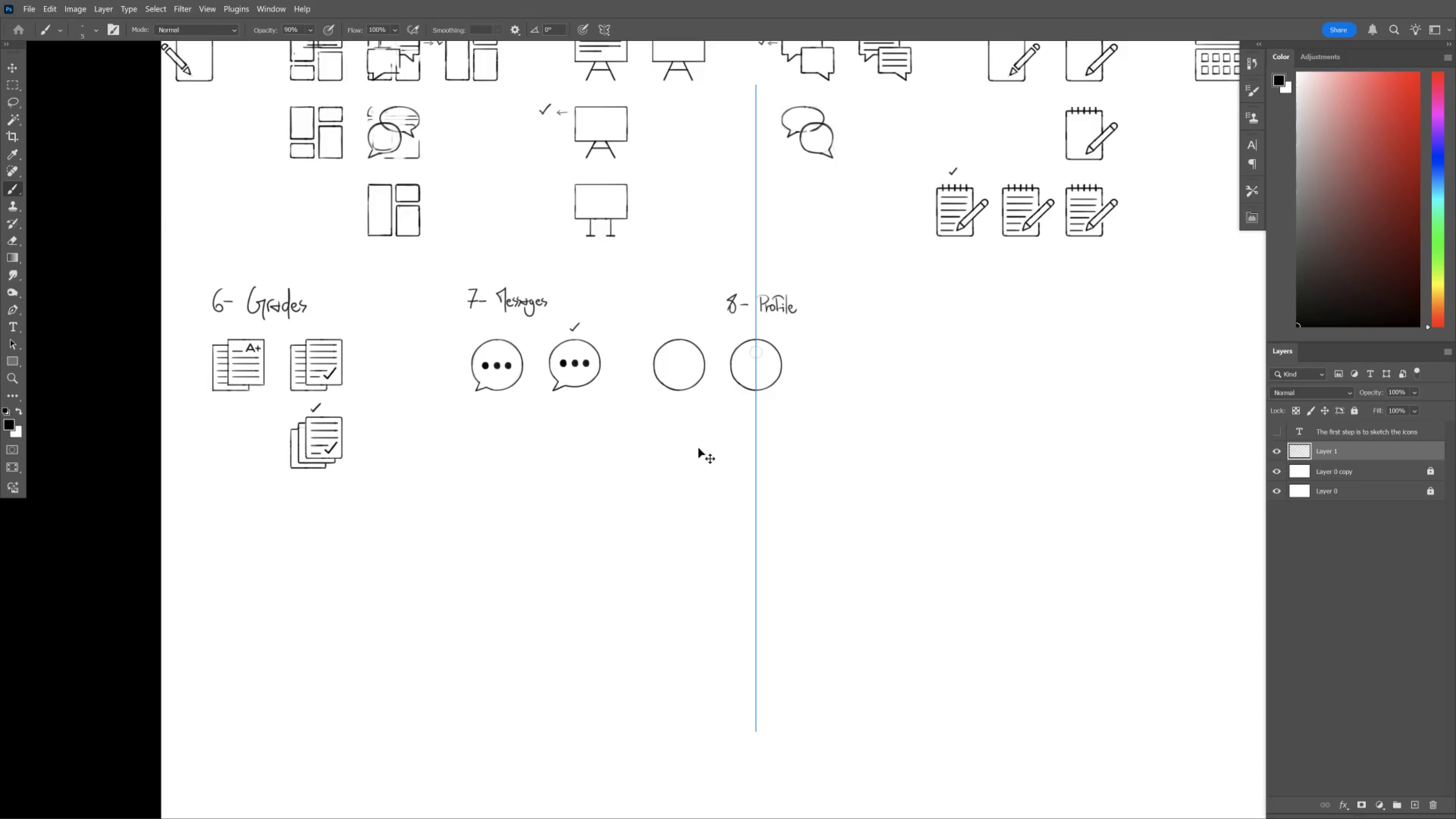 
key(Control+Z)
 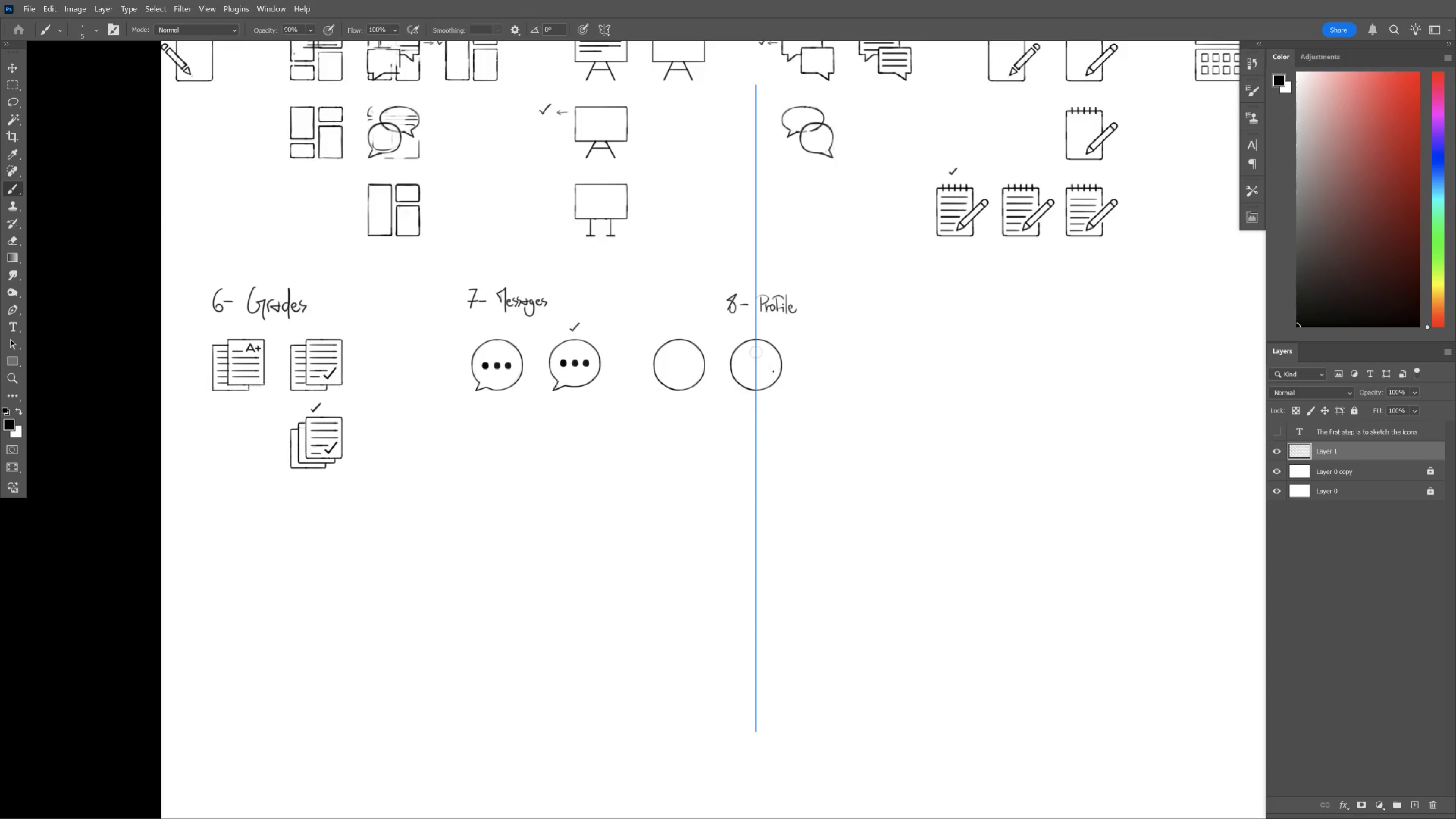 
hold_key(key=ControlLeft, duration=0.7)
 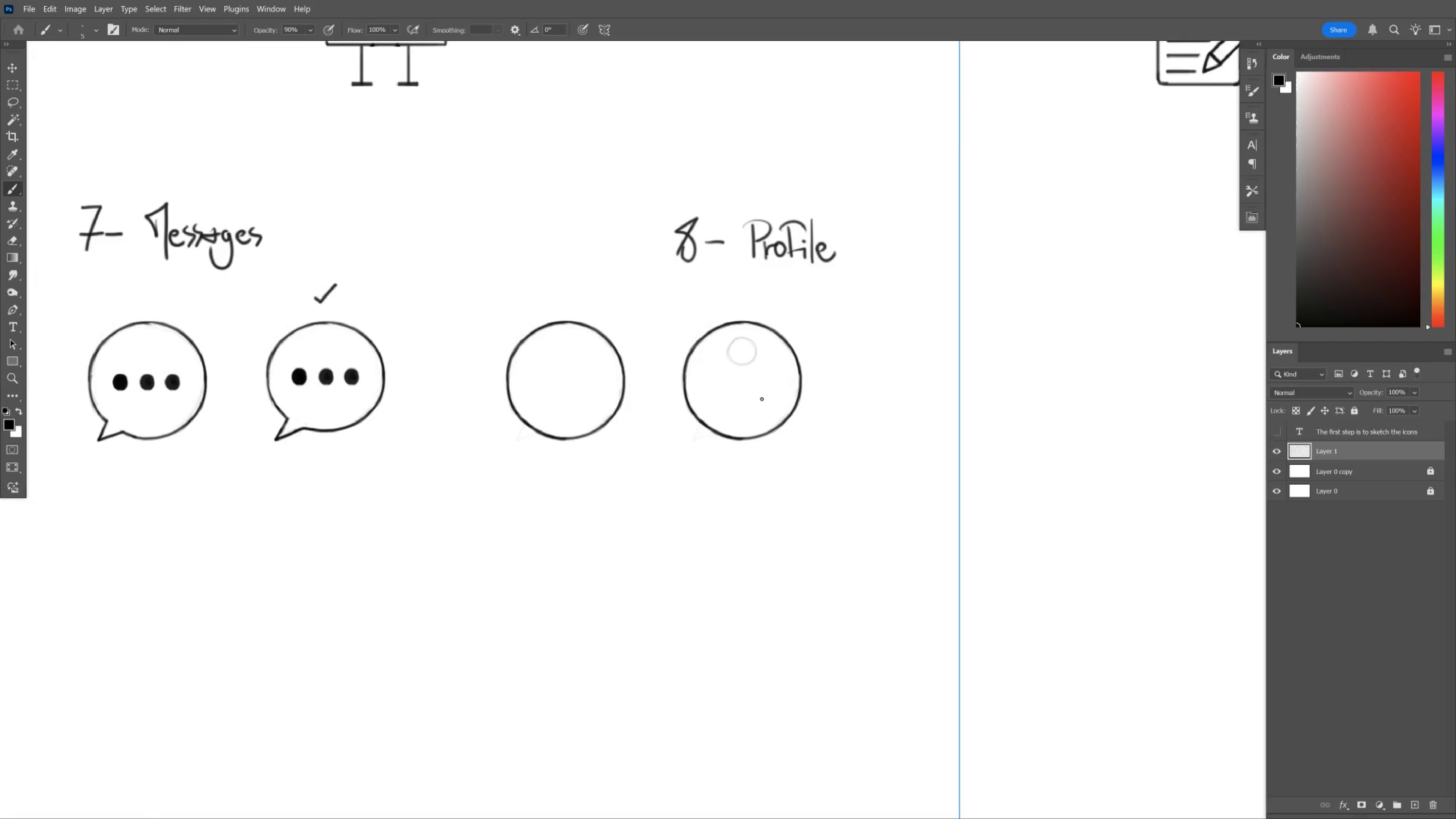 
hold_key(key=Space, duration=0.71)
 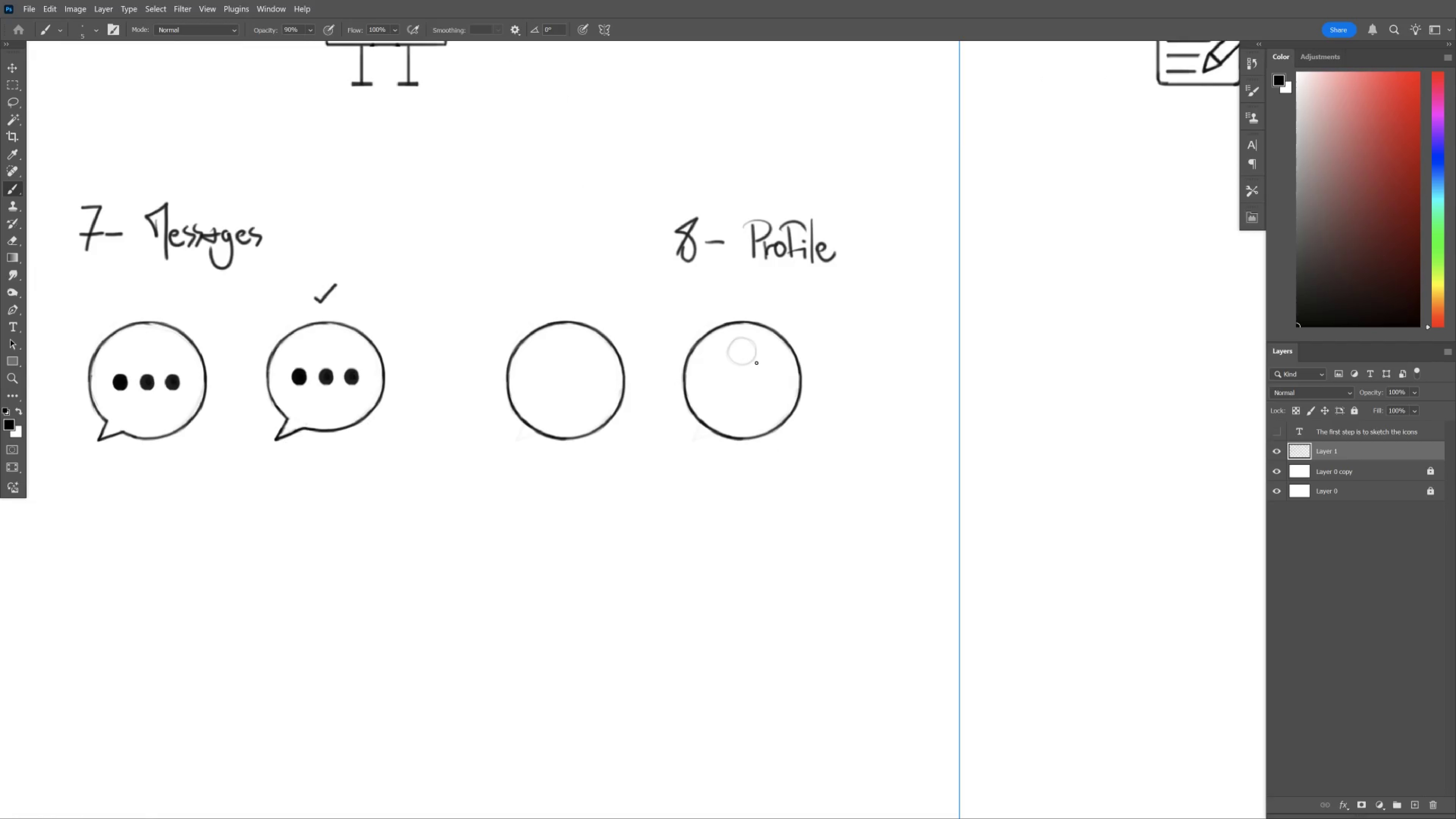 
left_click_drag(start_coordinate=[766, 353], to_coordinate=[796, 401])
 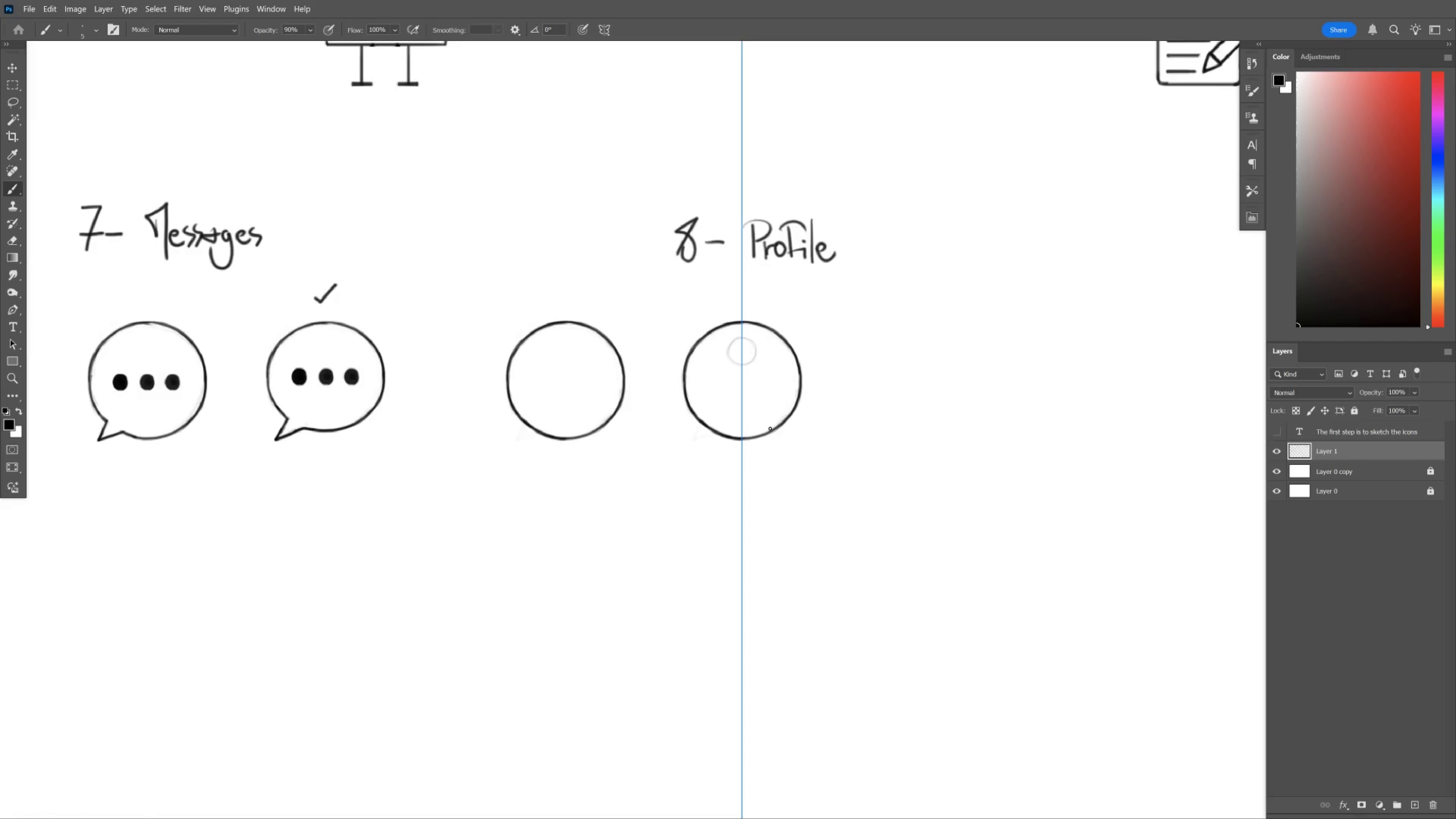 
key(Control+Z)
 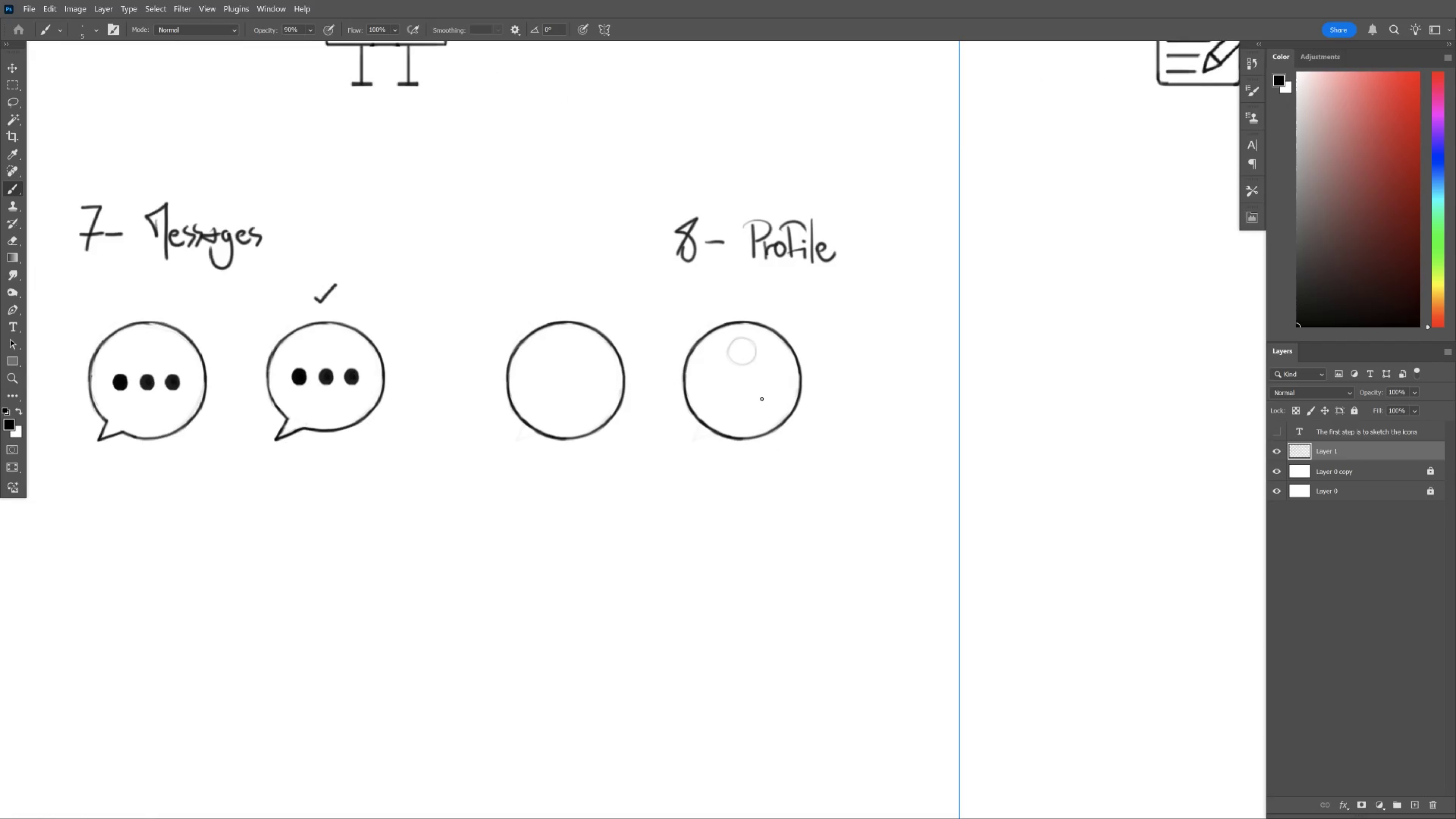 
hold_key(key=Space, duration=0.46)
 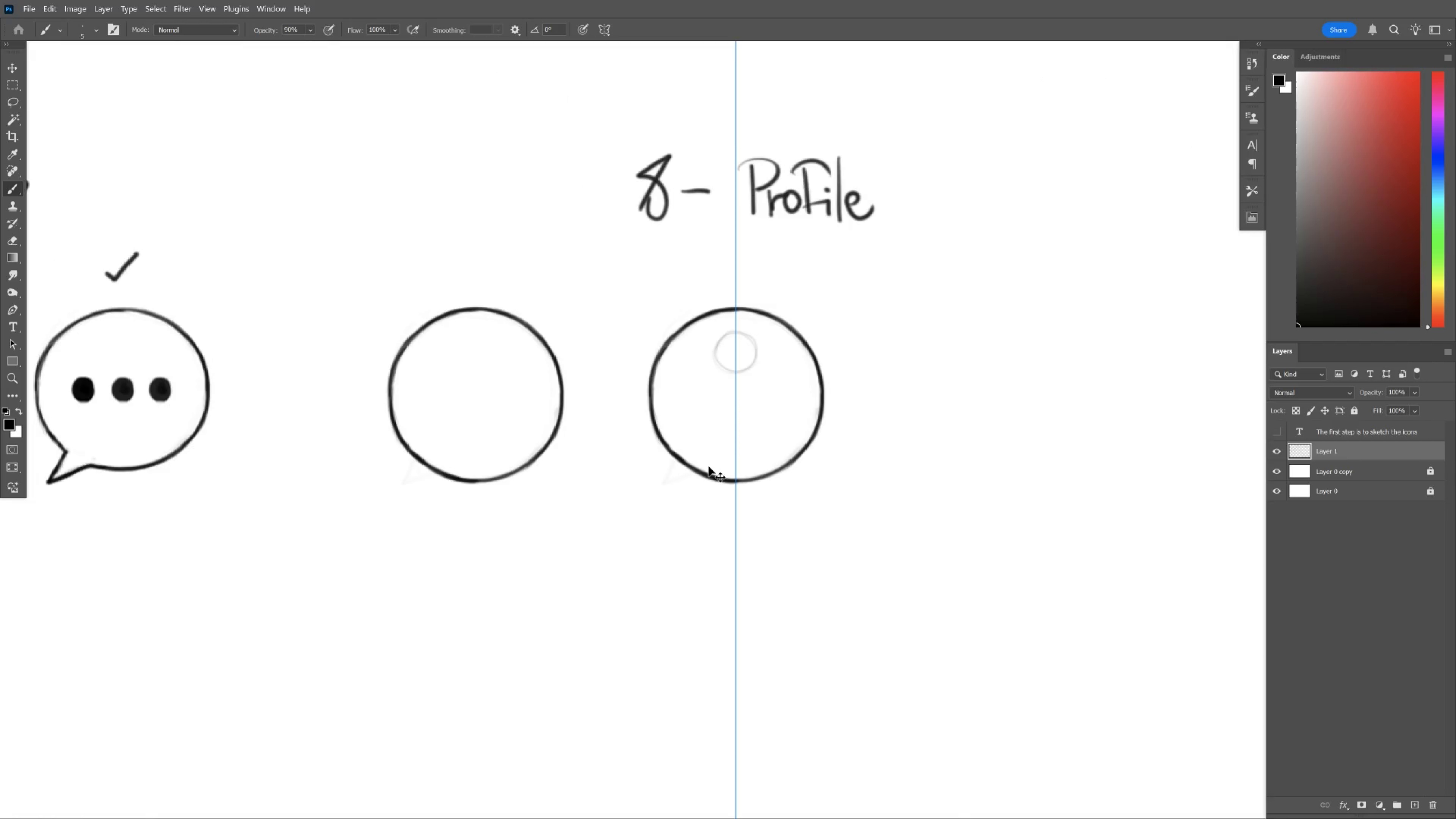 
left_click_drag(start_coordinate=[754, 350], to_coordinate=[773, 390])
 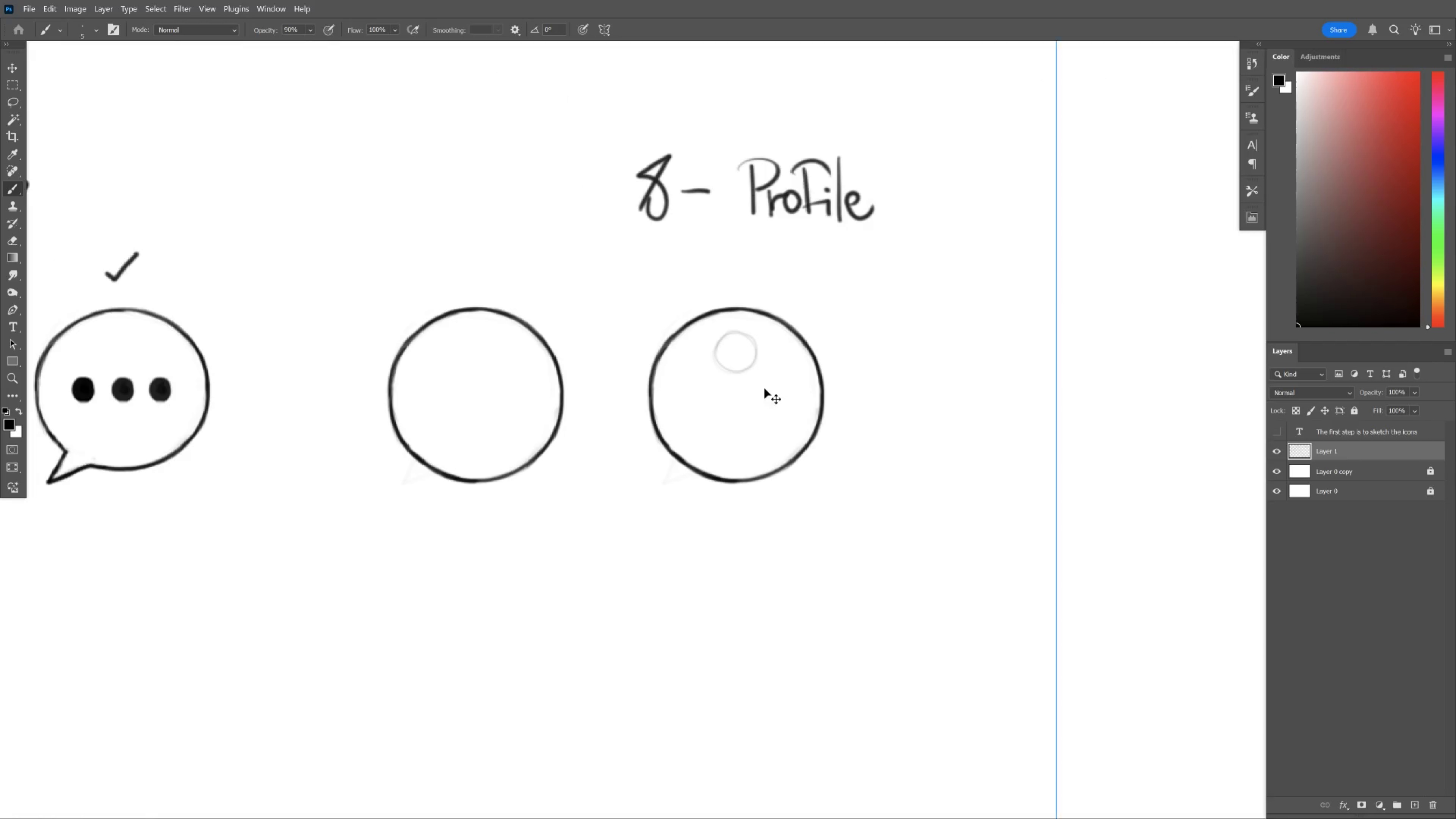 
key(Control+Shift+Z)
 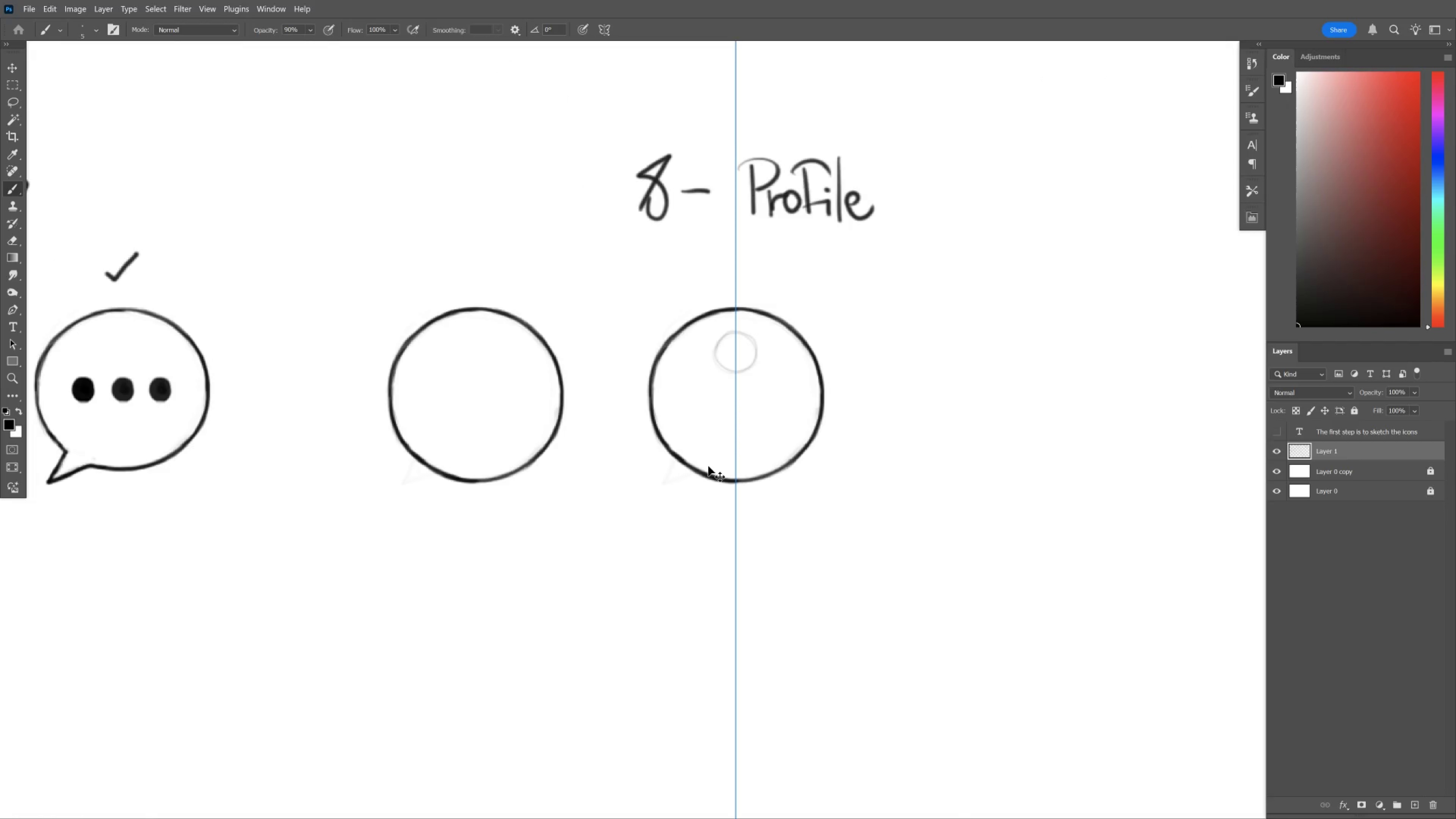 
key(Control+Shift+Z)
 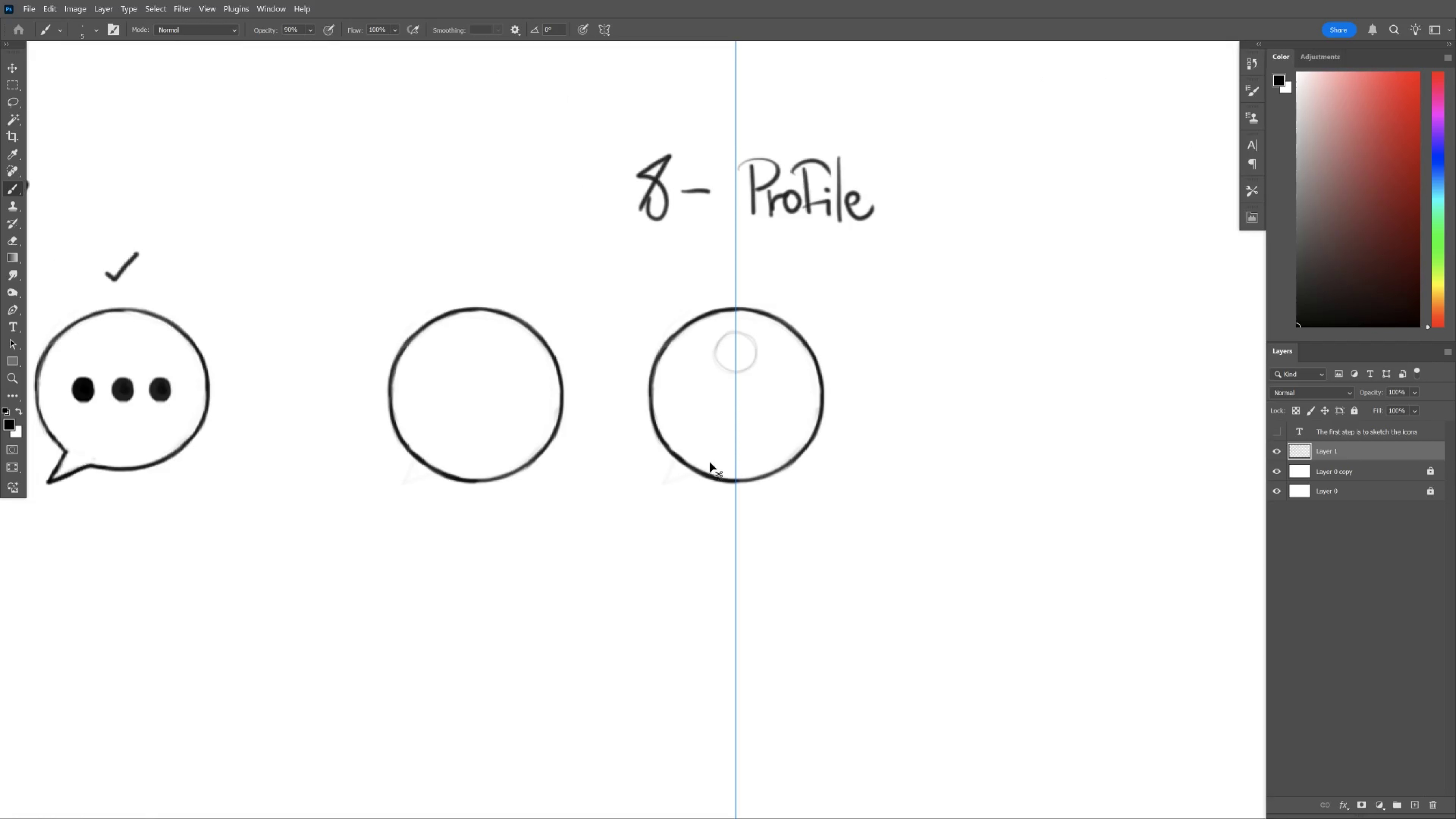 
key(Control+Shift+Z)
 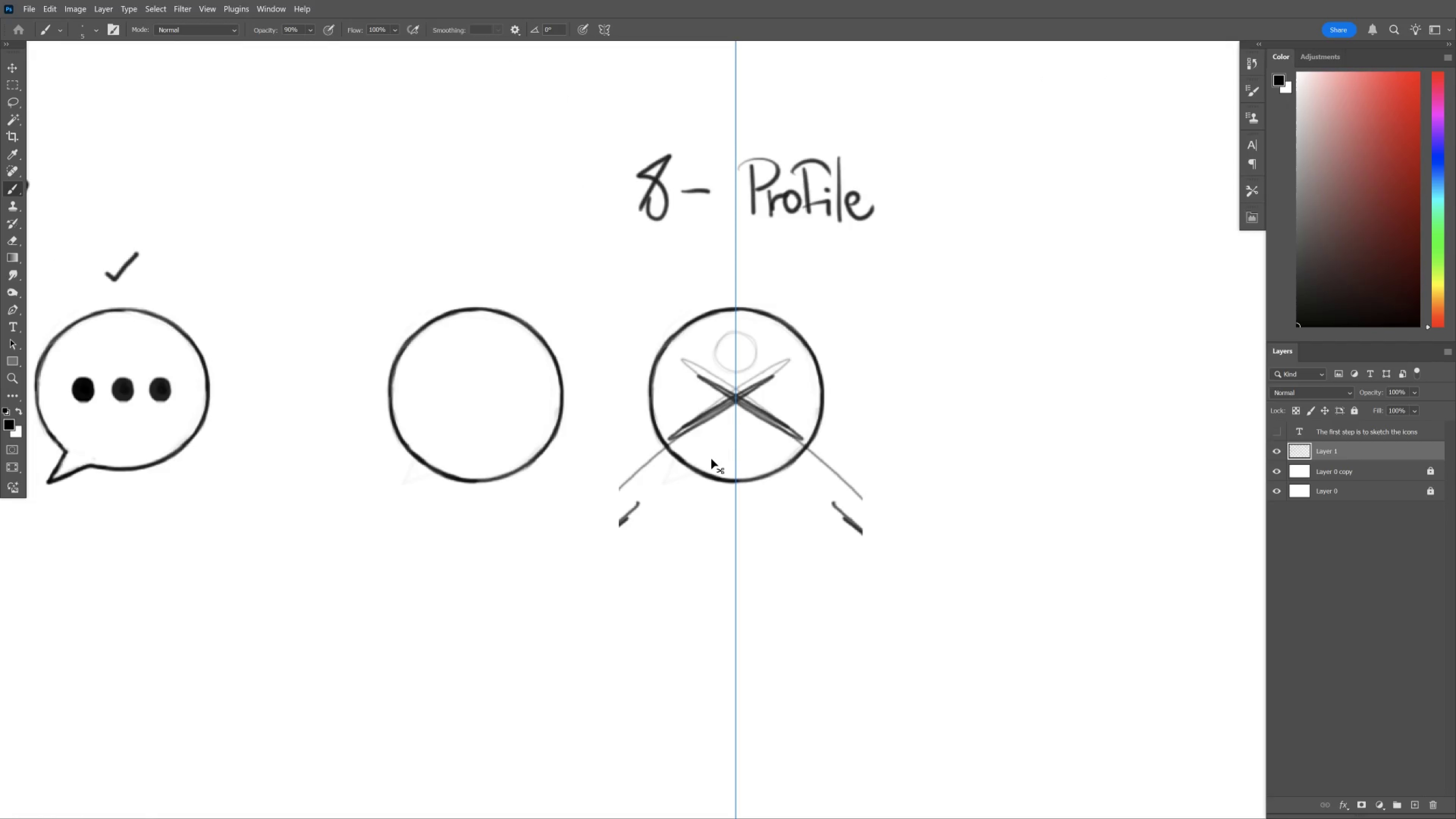 
key(Control+Shift+Z)
 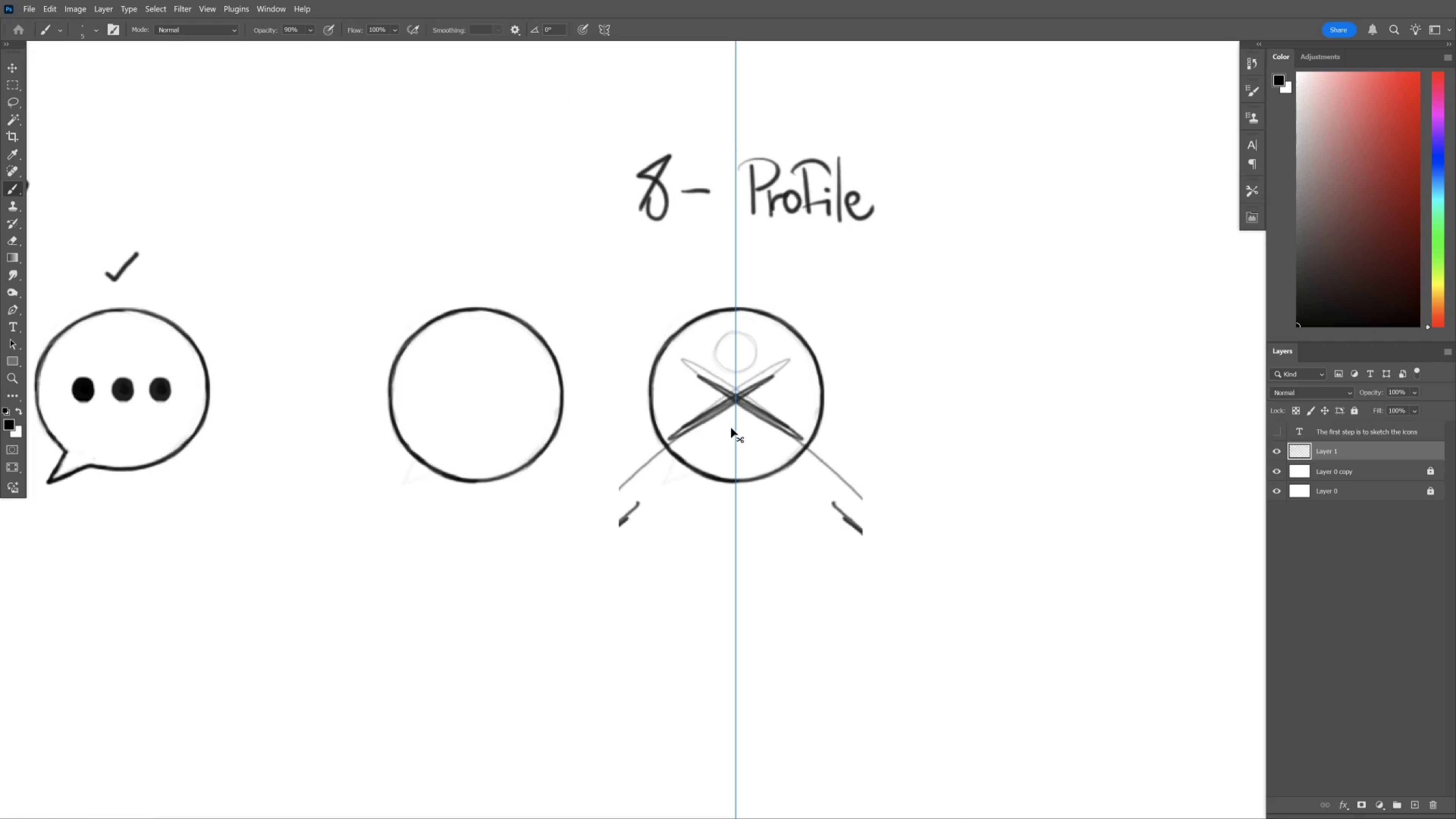 
key(Control+Z)
 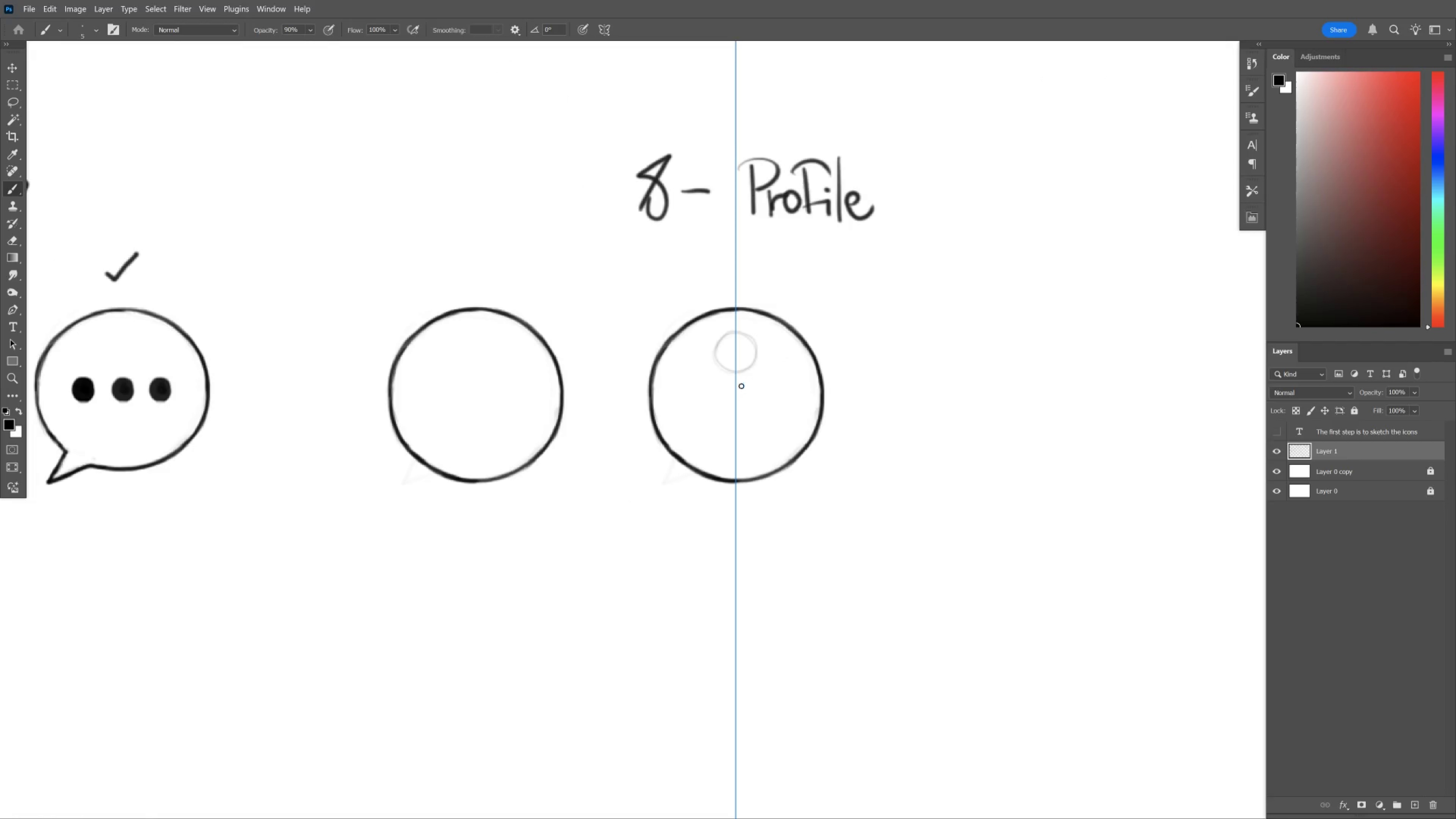 
hold_key(key=Space, duration=0.56)
 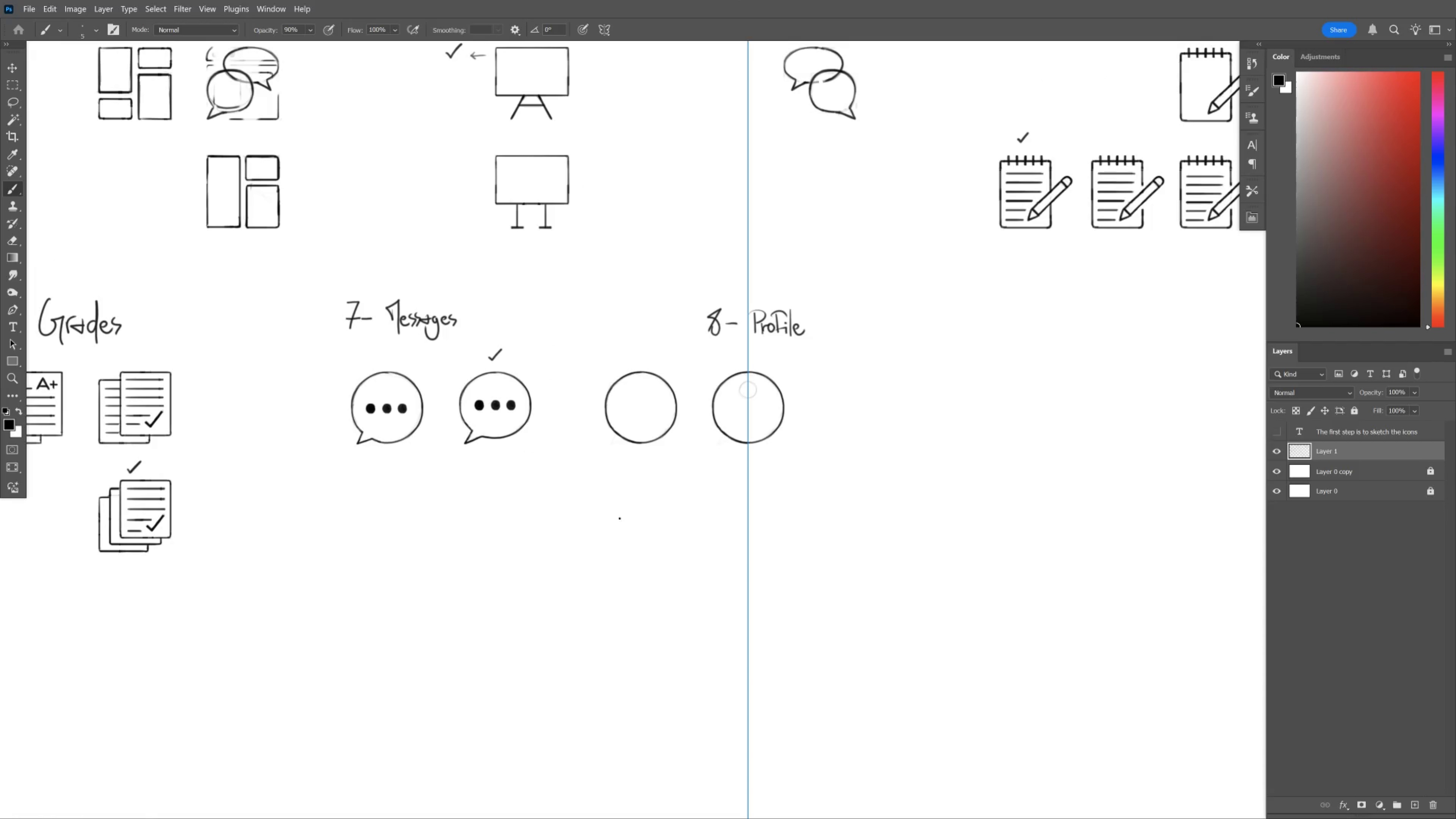 
hold_key(key=ControlLeft, duration=0.57)
left_click_drag(start_coordinate=[756, 416], to_coordinate=[716, 447])
 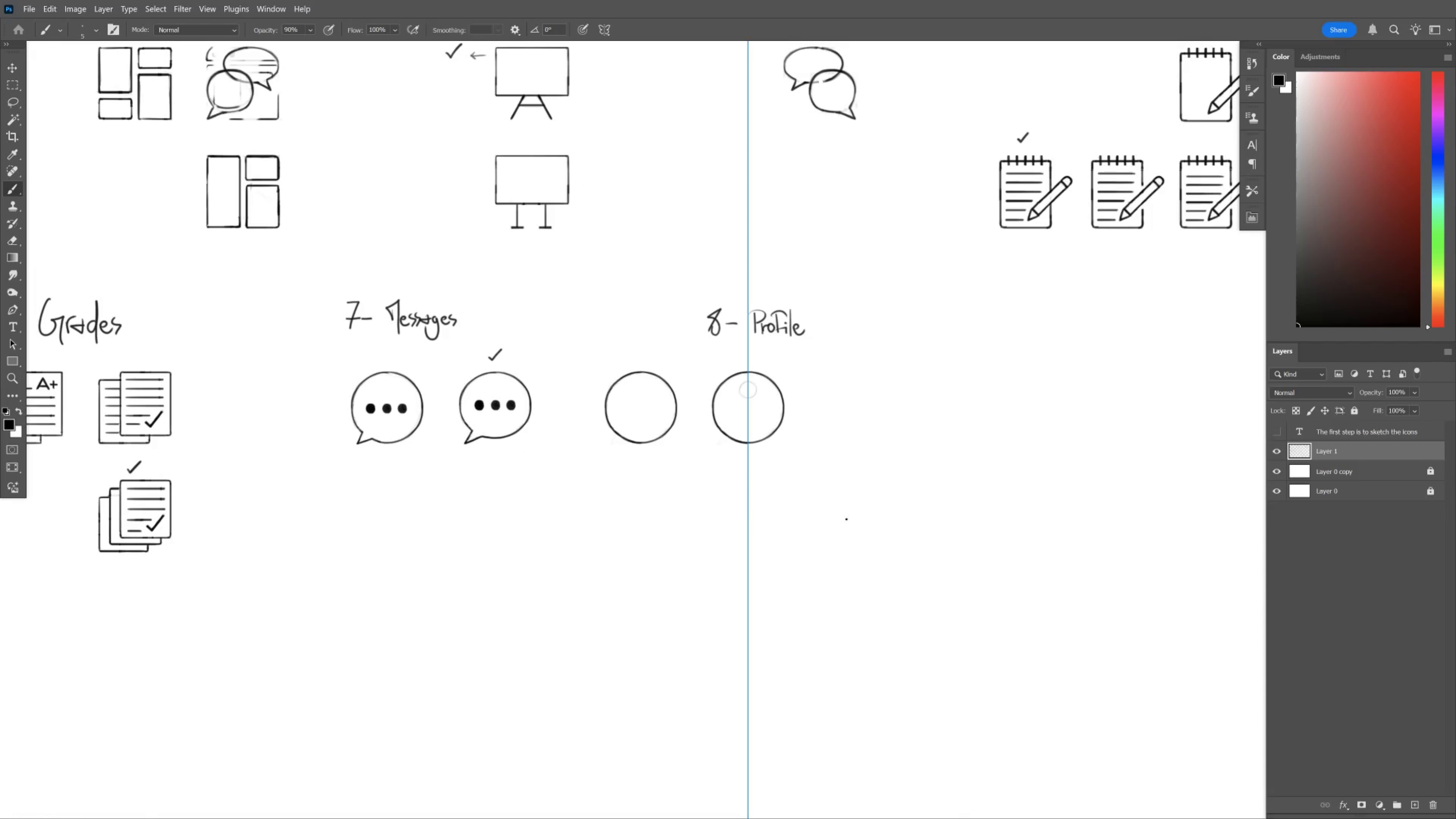 
hold_key(key=ControlLeft, duration=0.53)
 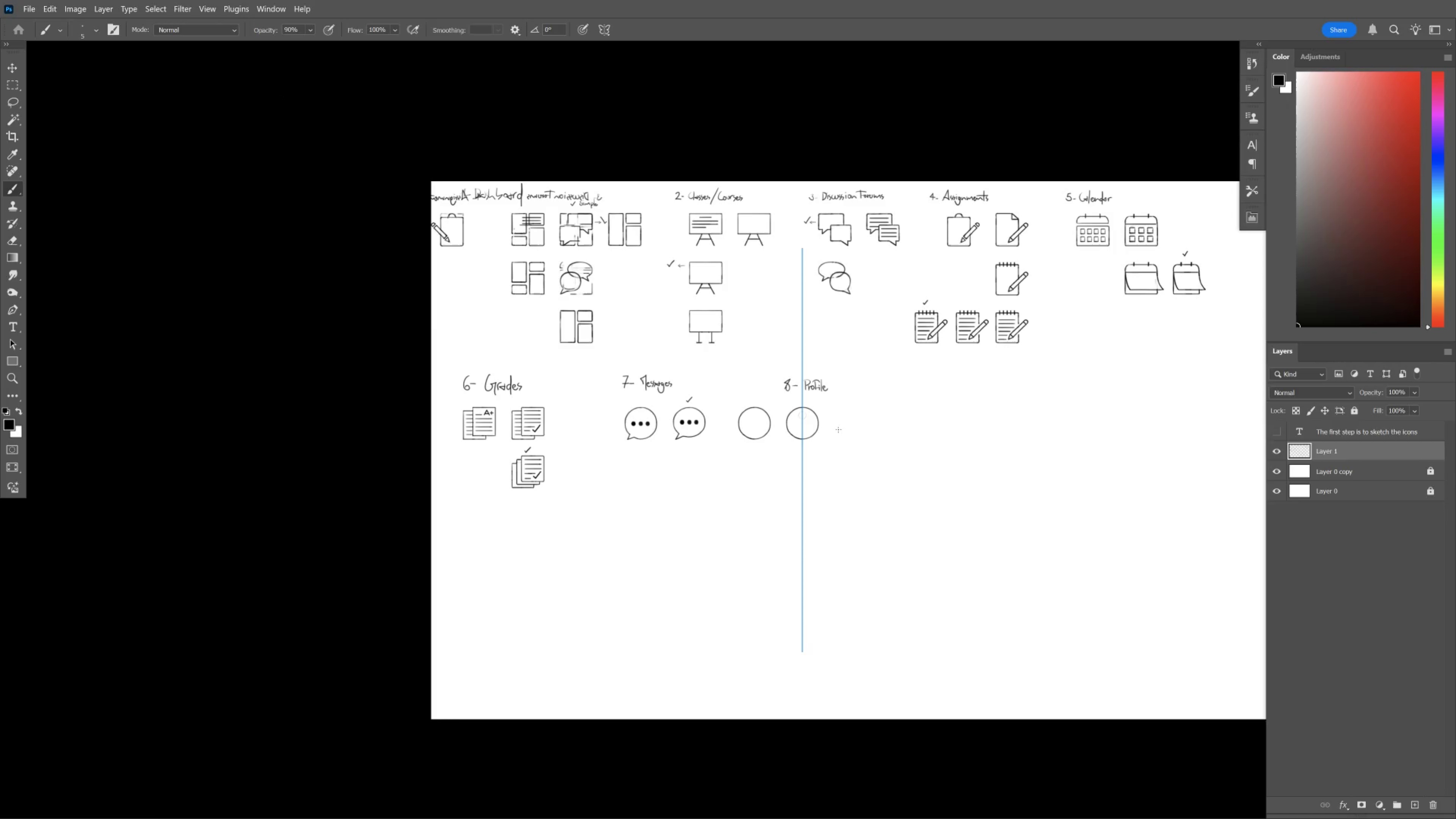 
hold_key(key=Space, duration=0.49)
 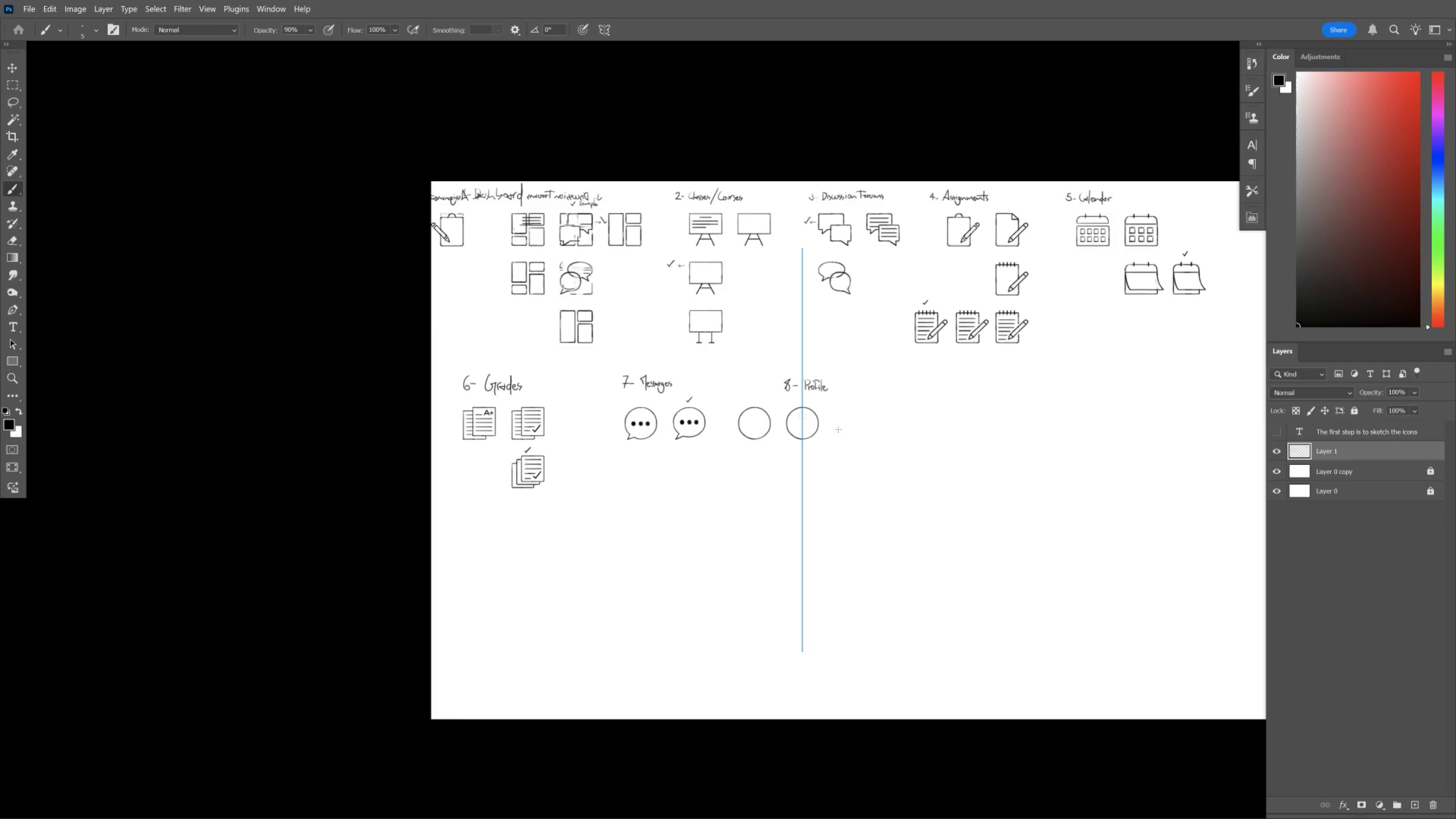 
left_click_drag(start_coordinate=[846, 436], to_coordinate=[807, 464])
 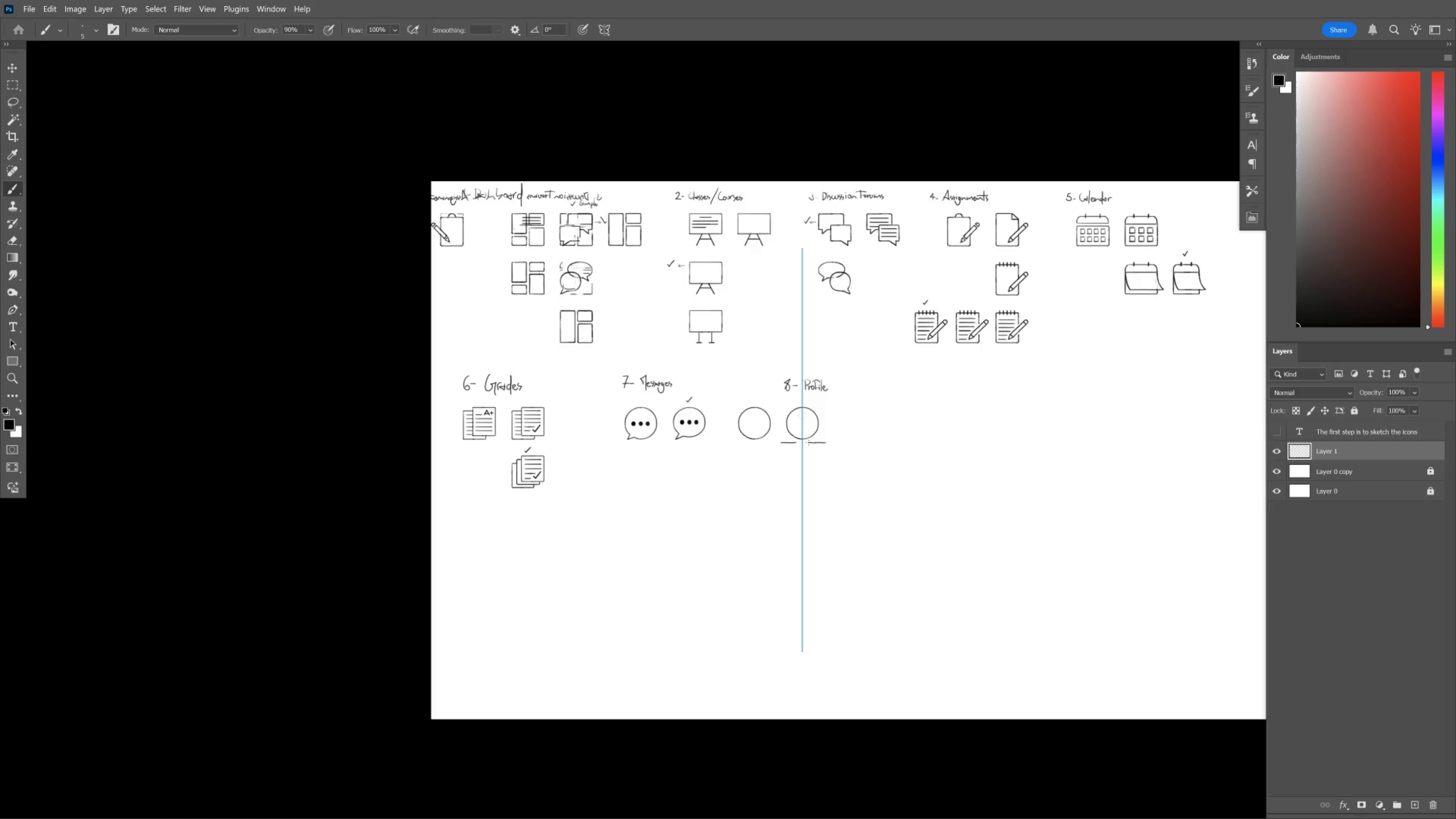 
hold_key(key=Space, duration=0.56)
 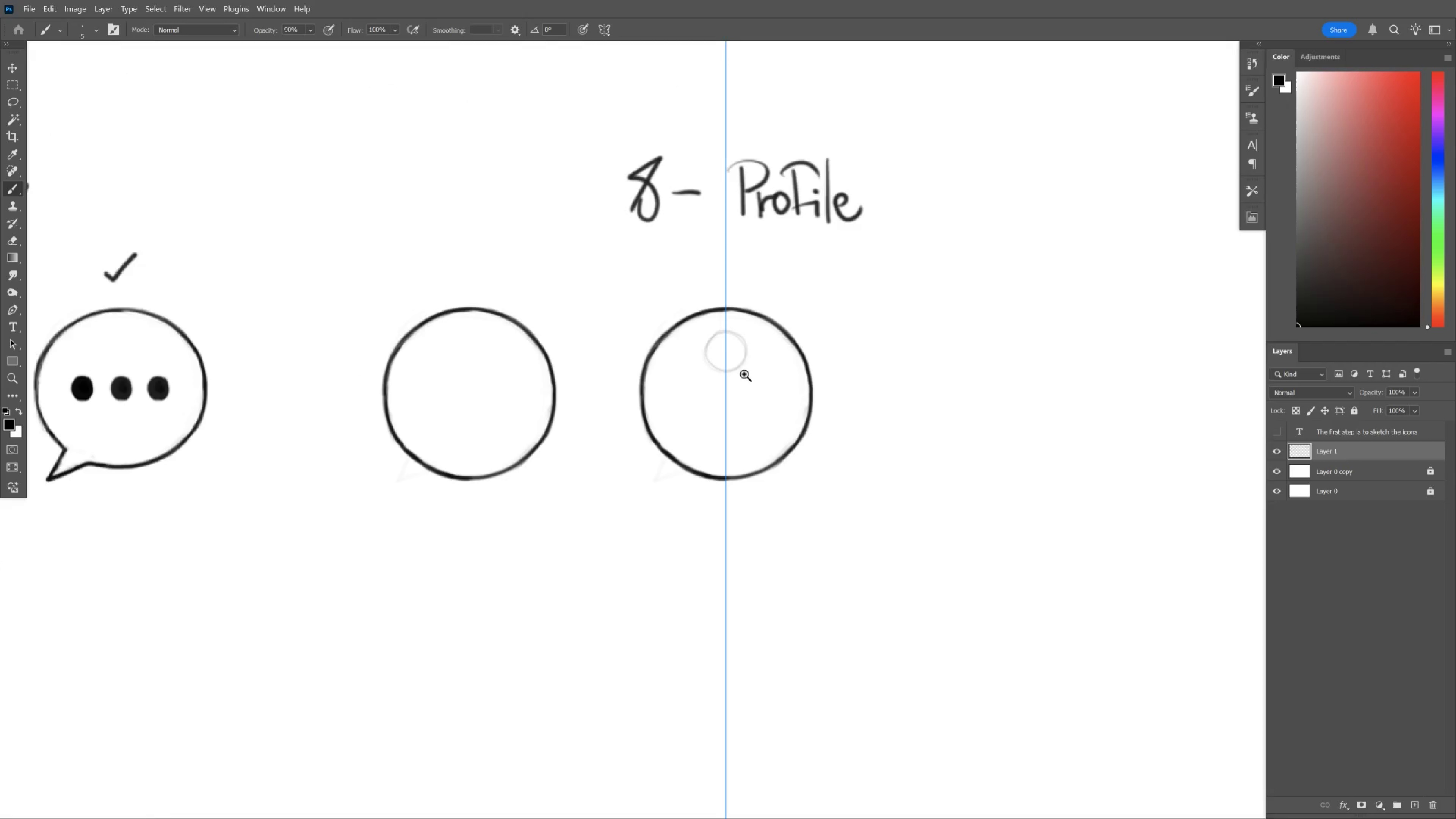 
left_click_drag(start_coordinate=[820, 430], to_coordinate=[877, 476])
 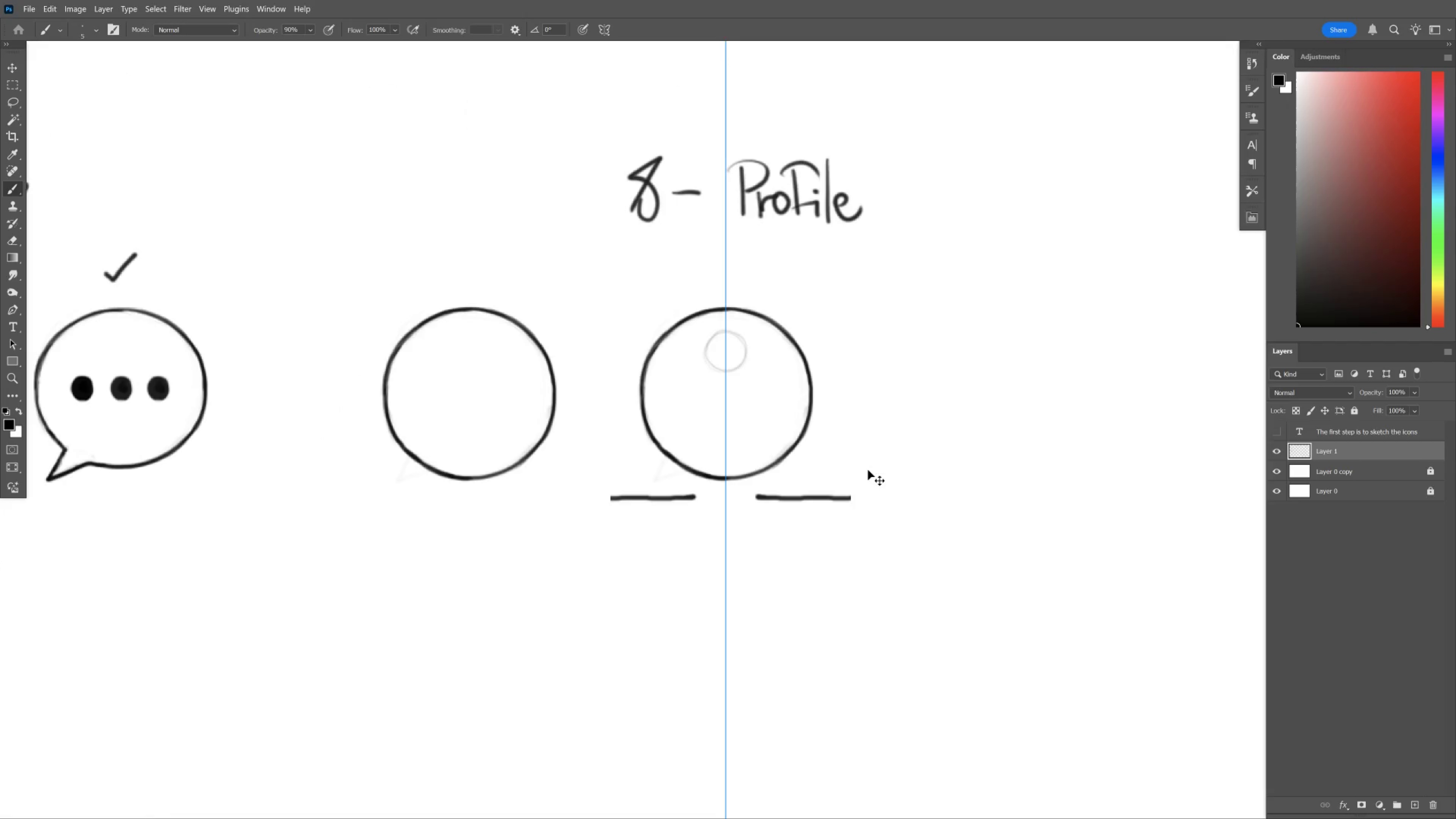 
key(Control+Z)
 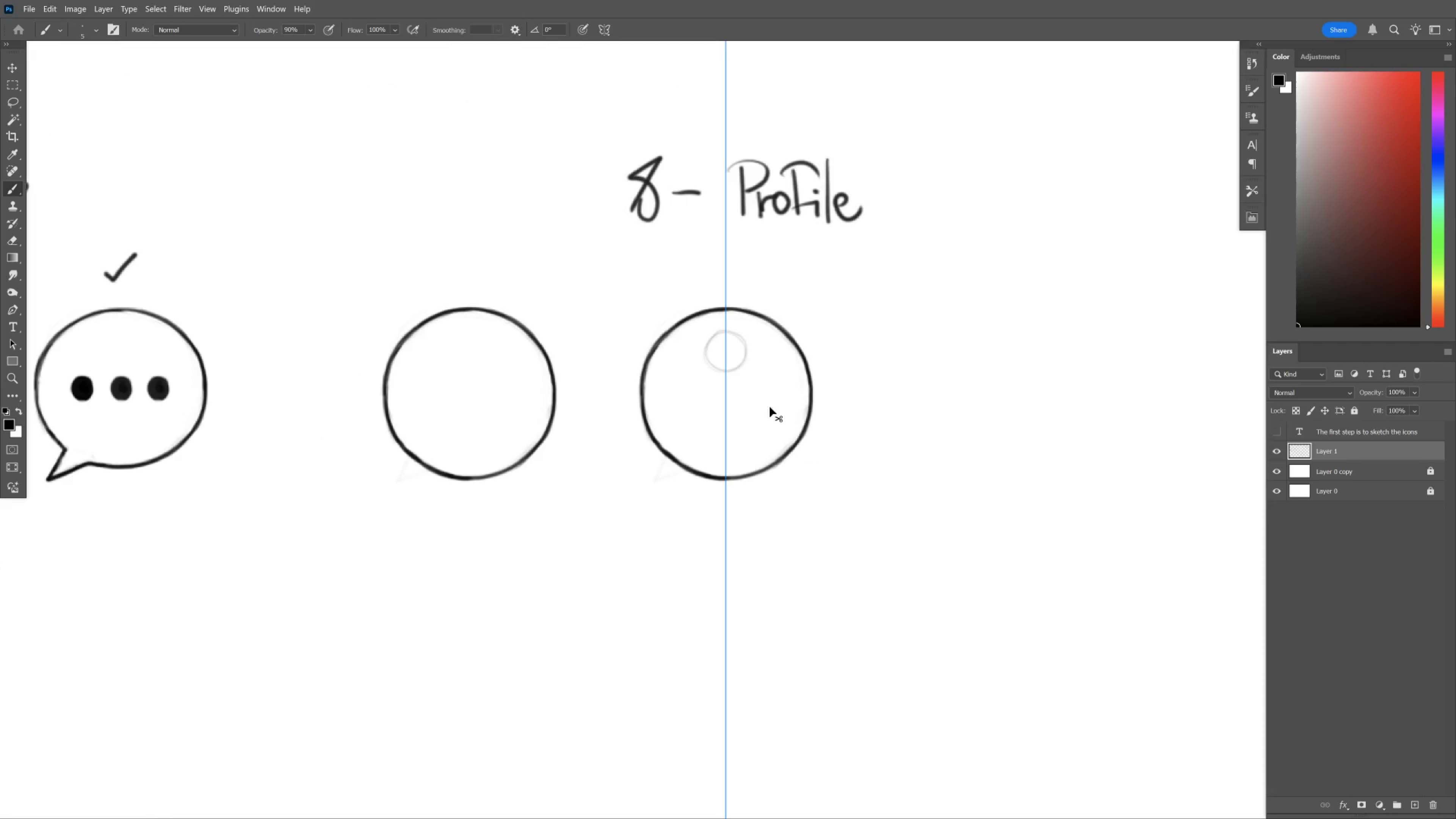 
hold_key(key=Space, duration=0.52)
 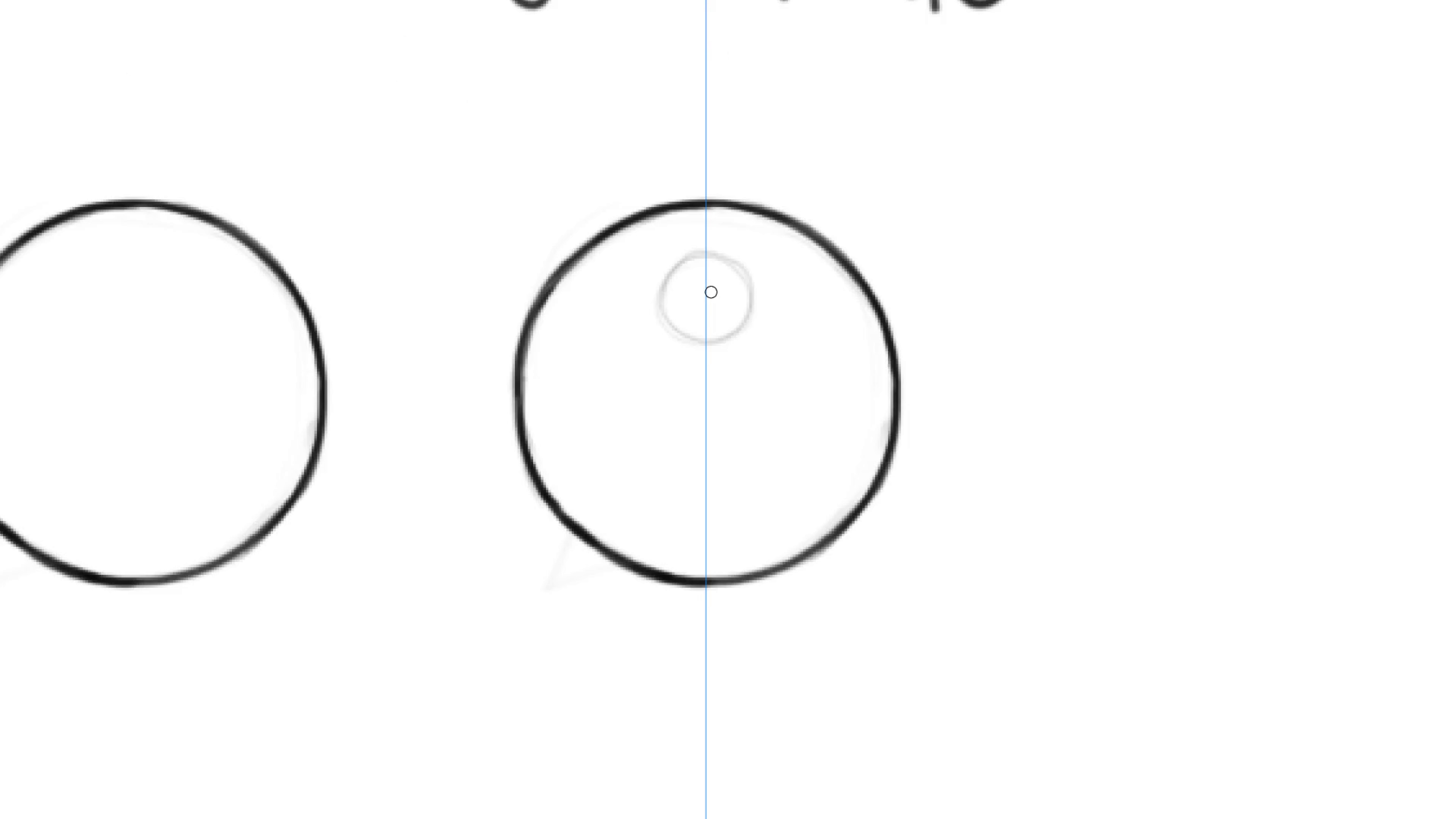 
left_click_drag(start_coordinate=[741, 362], to_coordinate=[773, 415])
 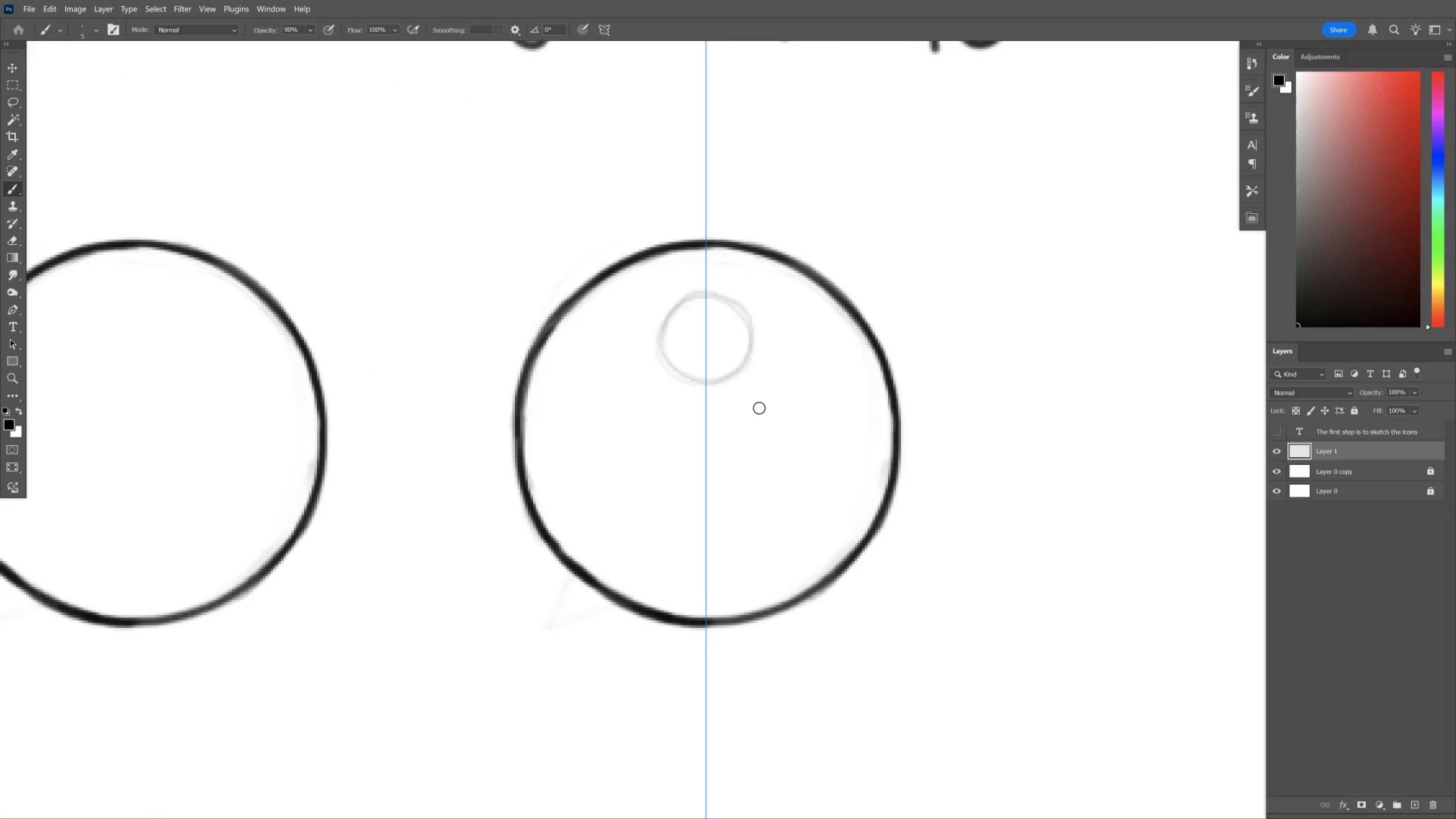 
key(Tab)
type(cb)
 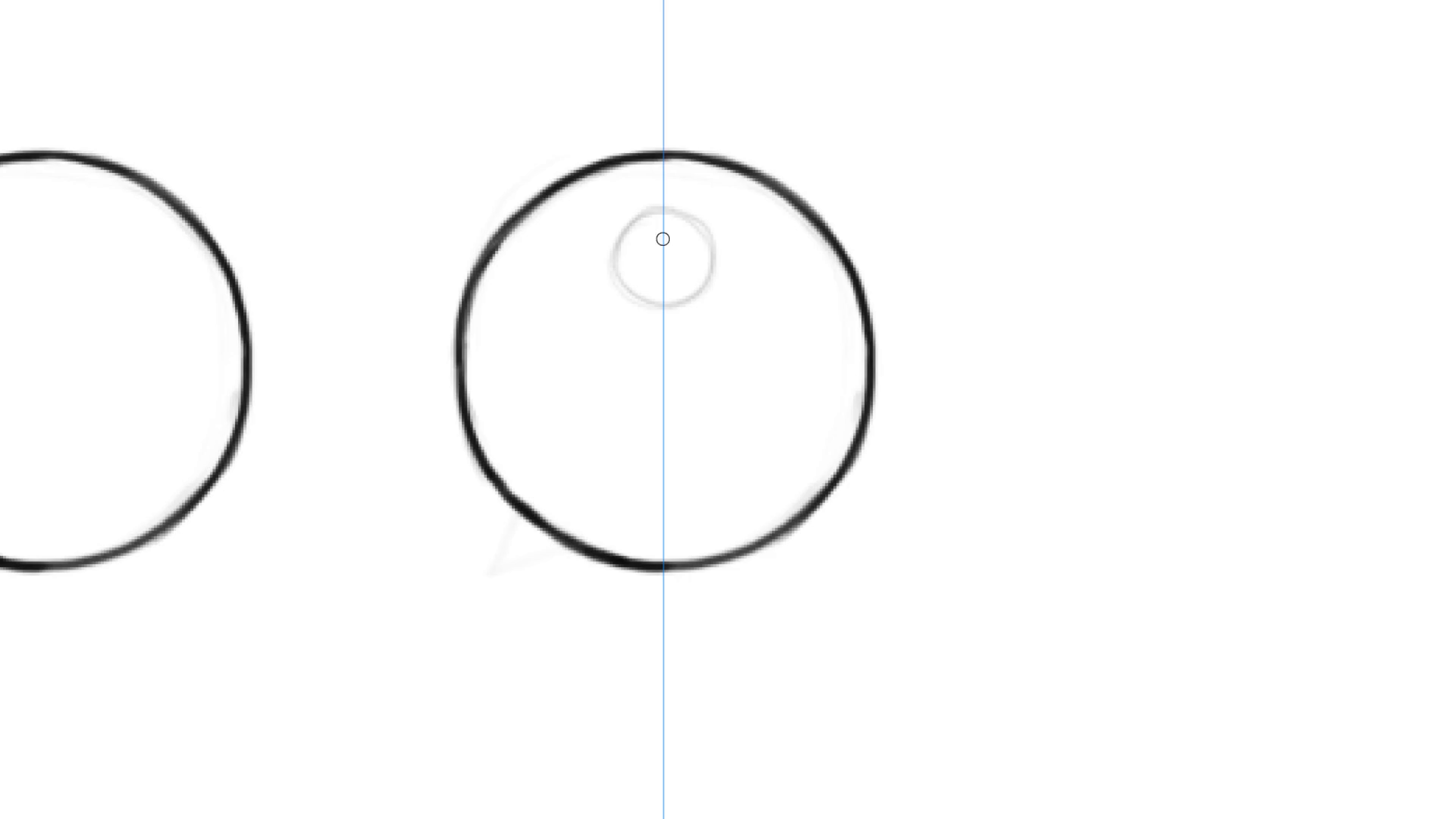 
hold_key(key=Space, duration=1.02)
 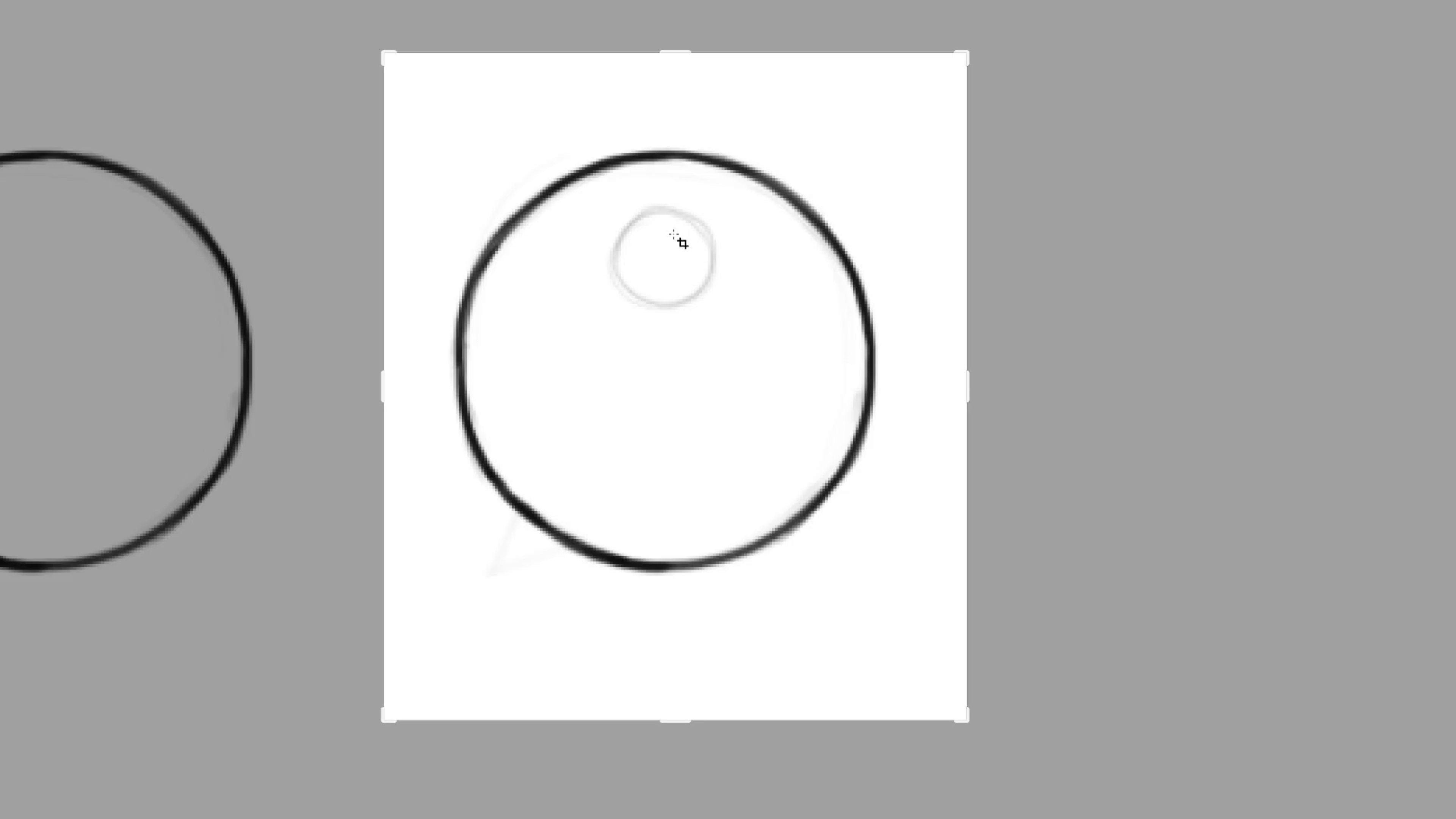 
left_click_drag(start_coordinate=[710, 266], to_coordinate=[669, 222])
 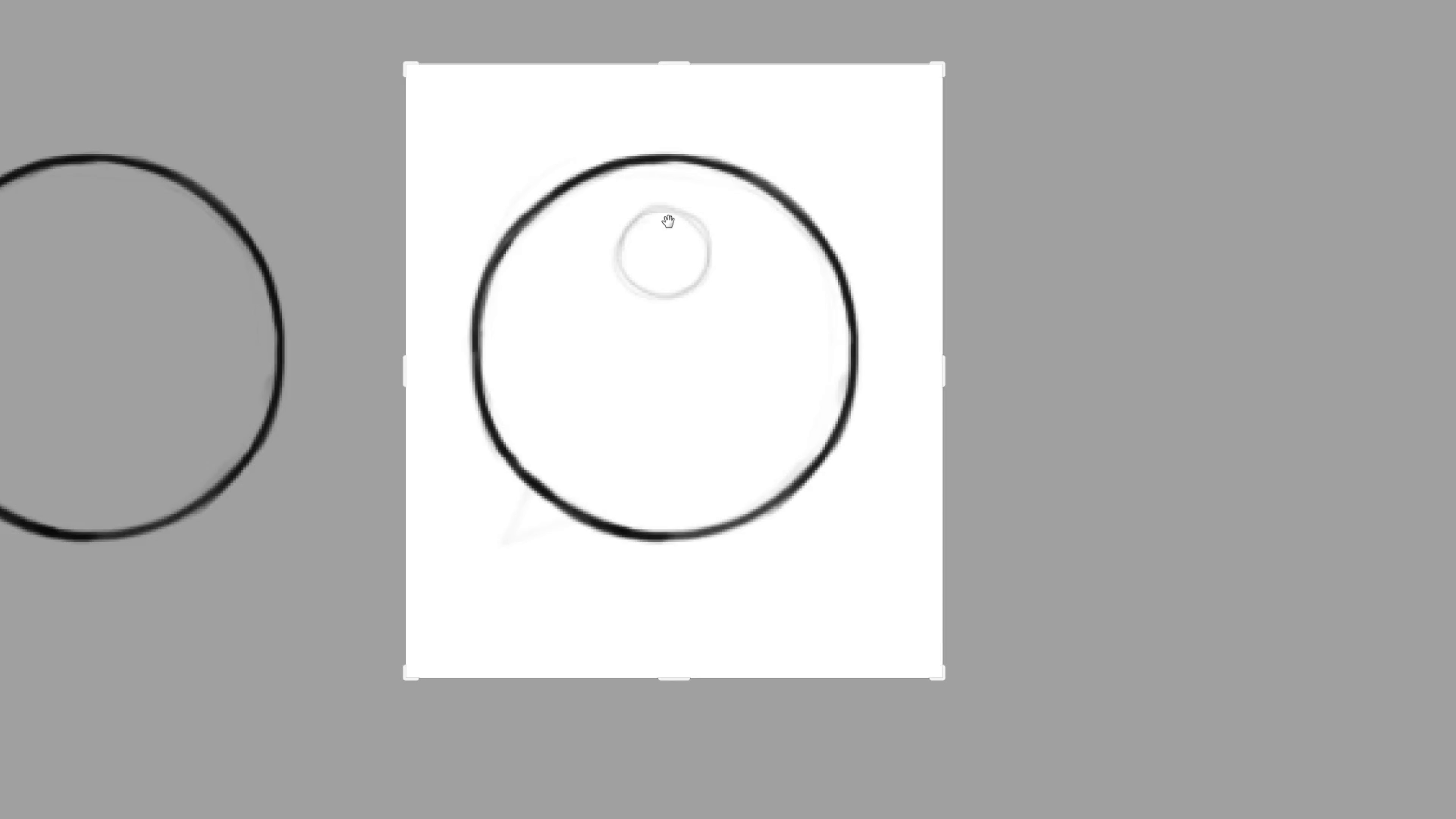 
hold_key(key=ControlLeft, duration=0.5)
left_click_drag(start_coordinate=[669, 206], to_coordinate=[677, 219])
 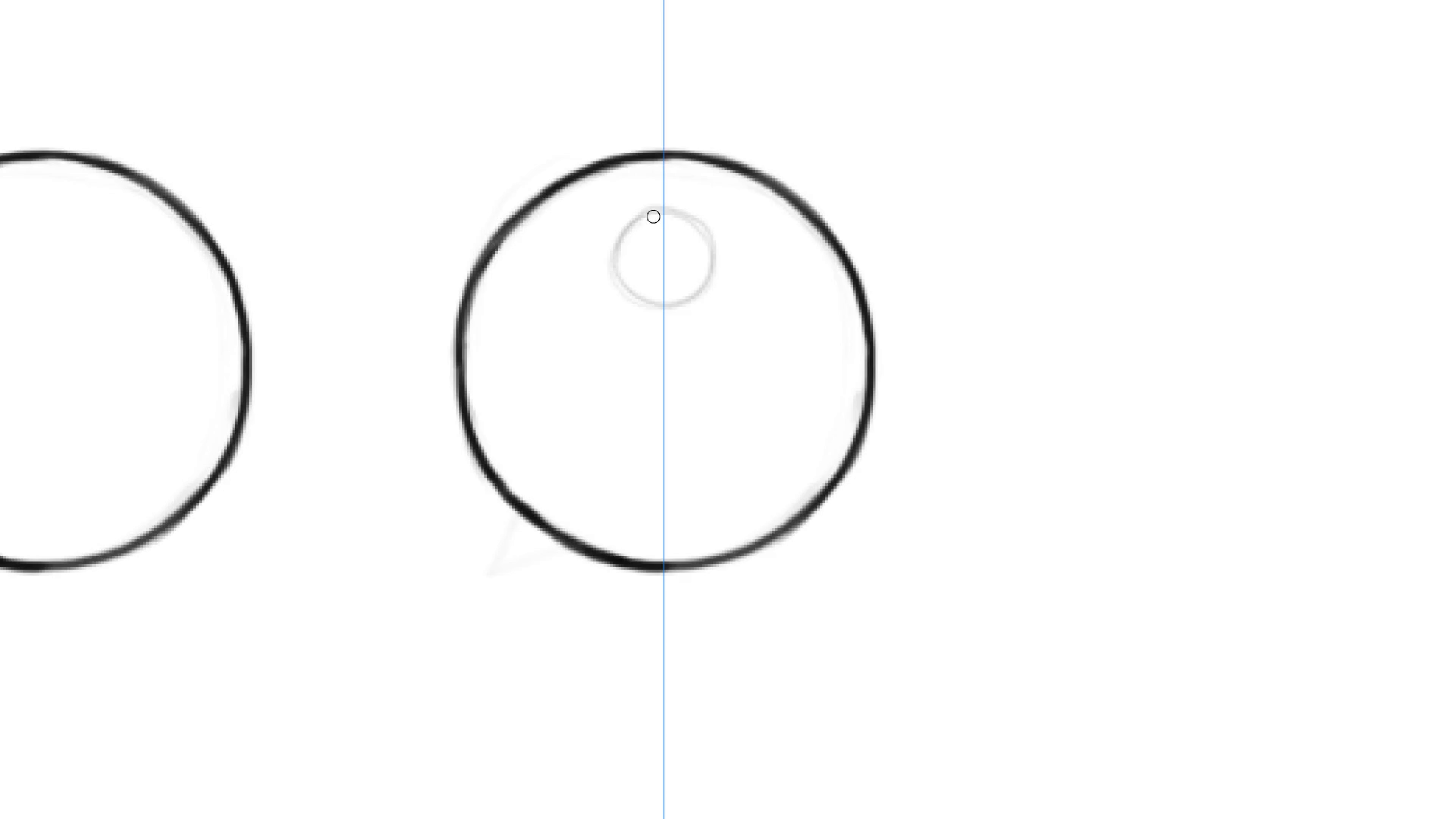 
key(Control+H)
 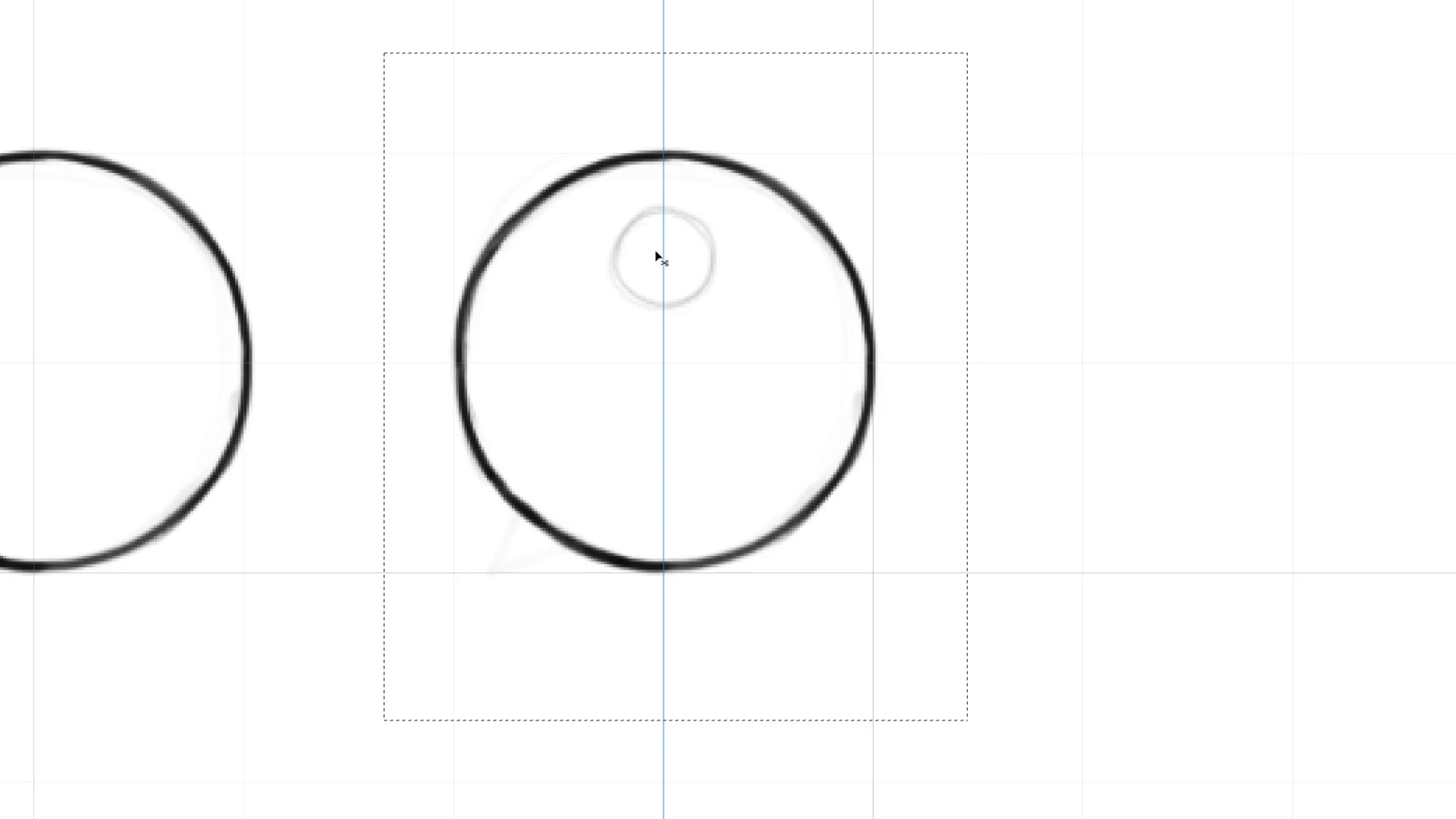 
key(Control+H)
 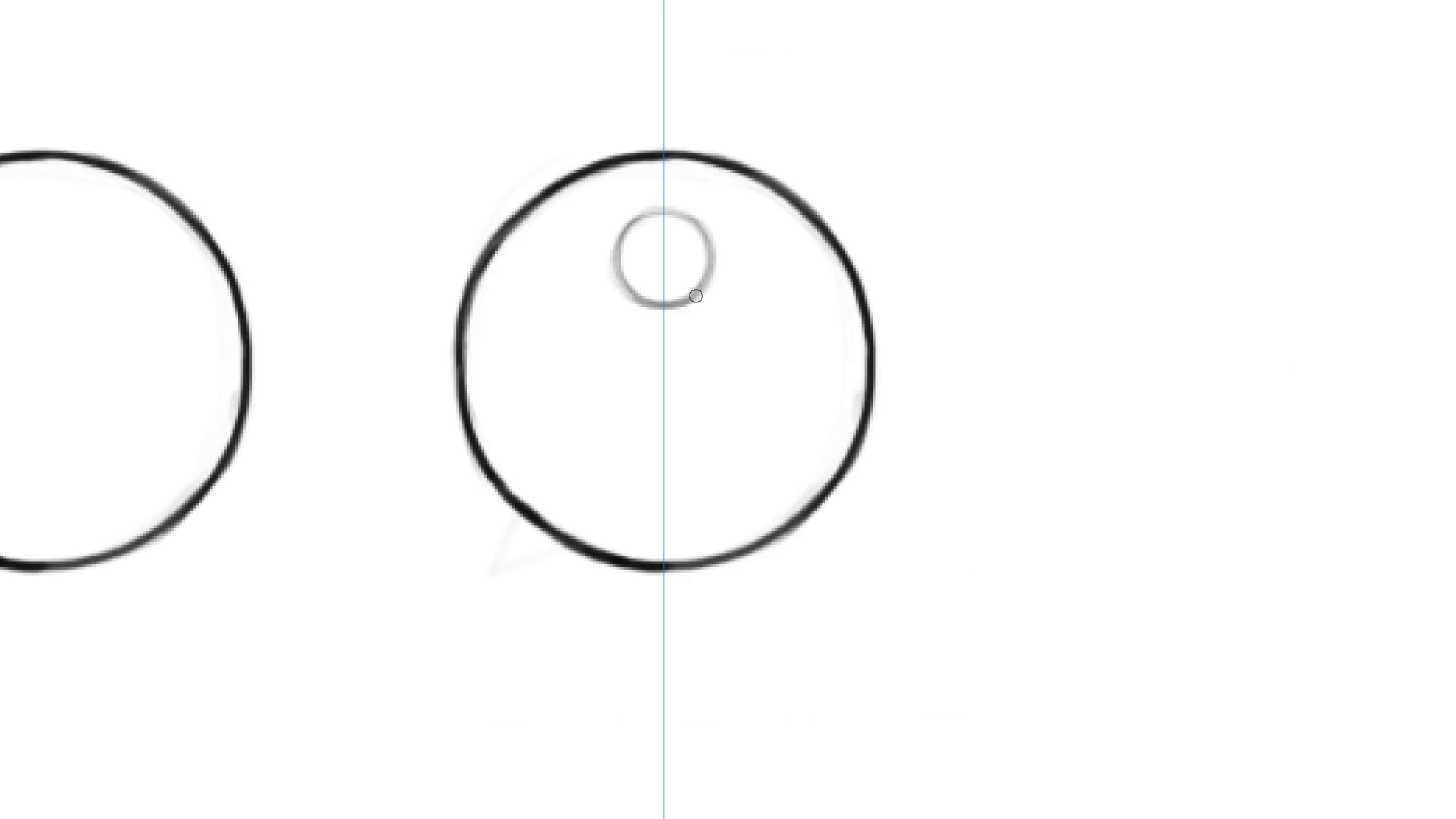 
key(Control+Quote)
 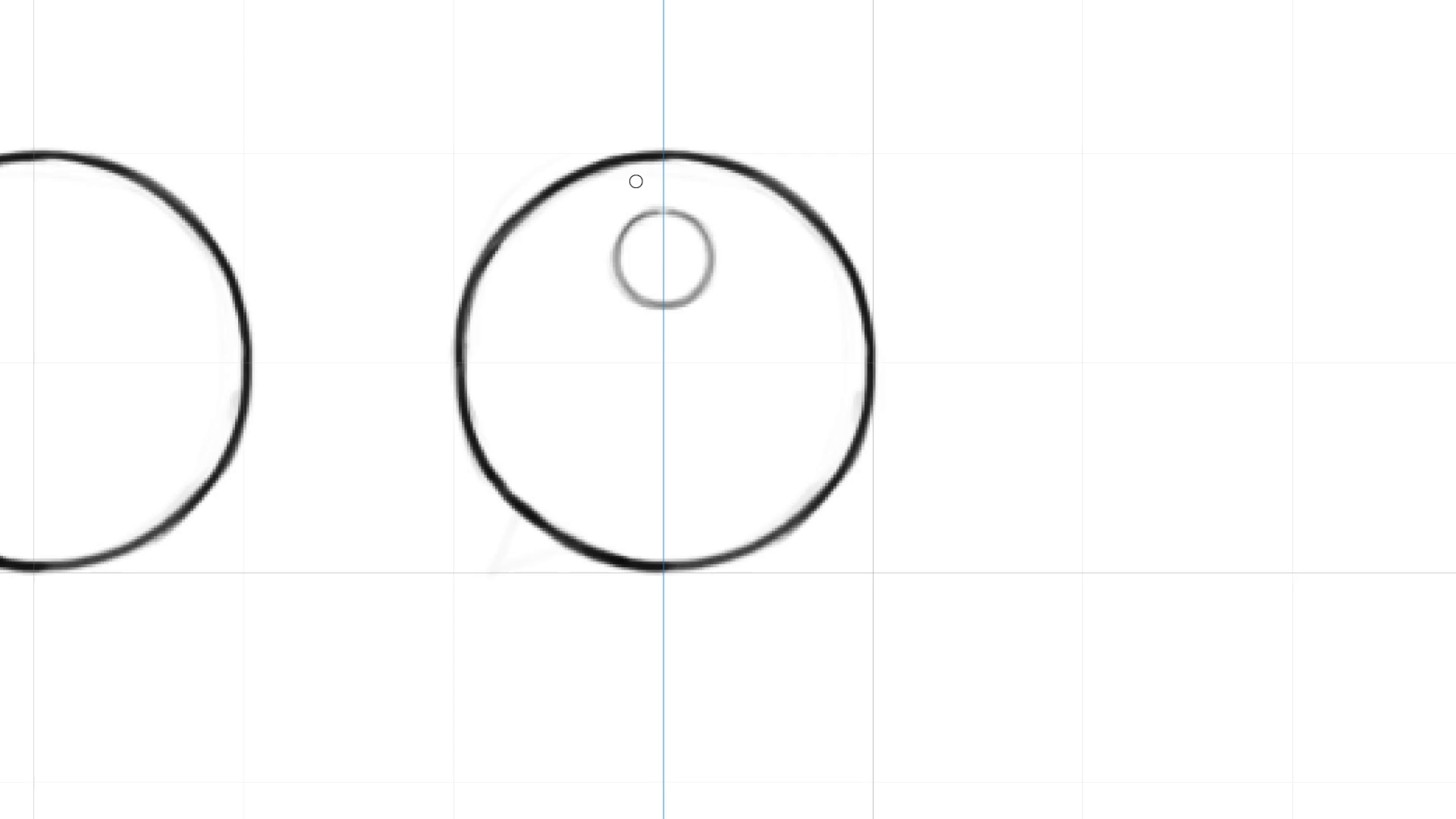 
key(Control+Quote)
 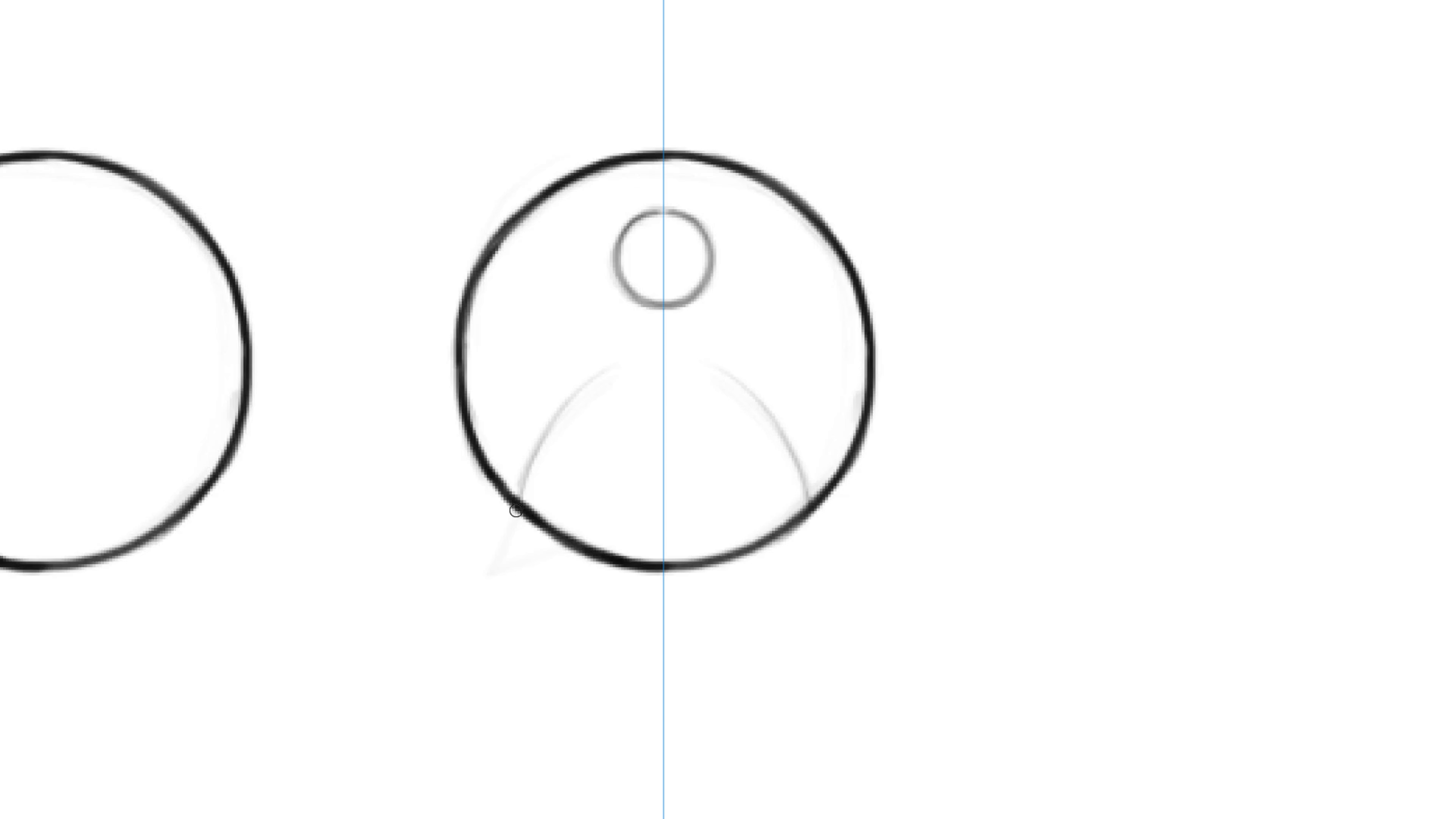 
wait(10.28)
 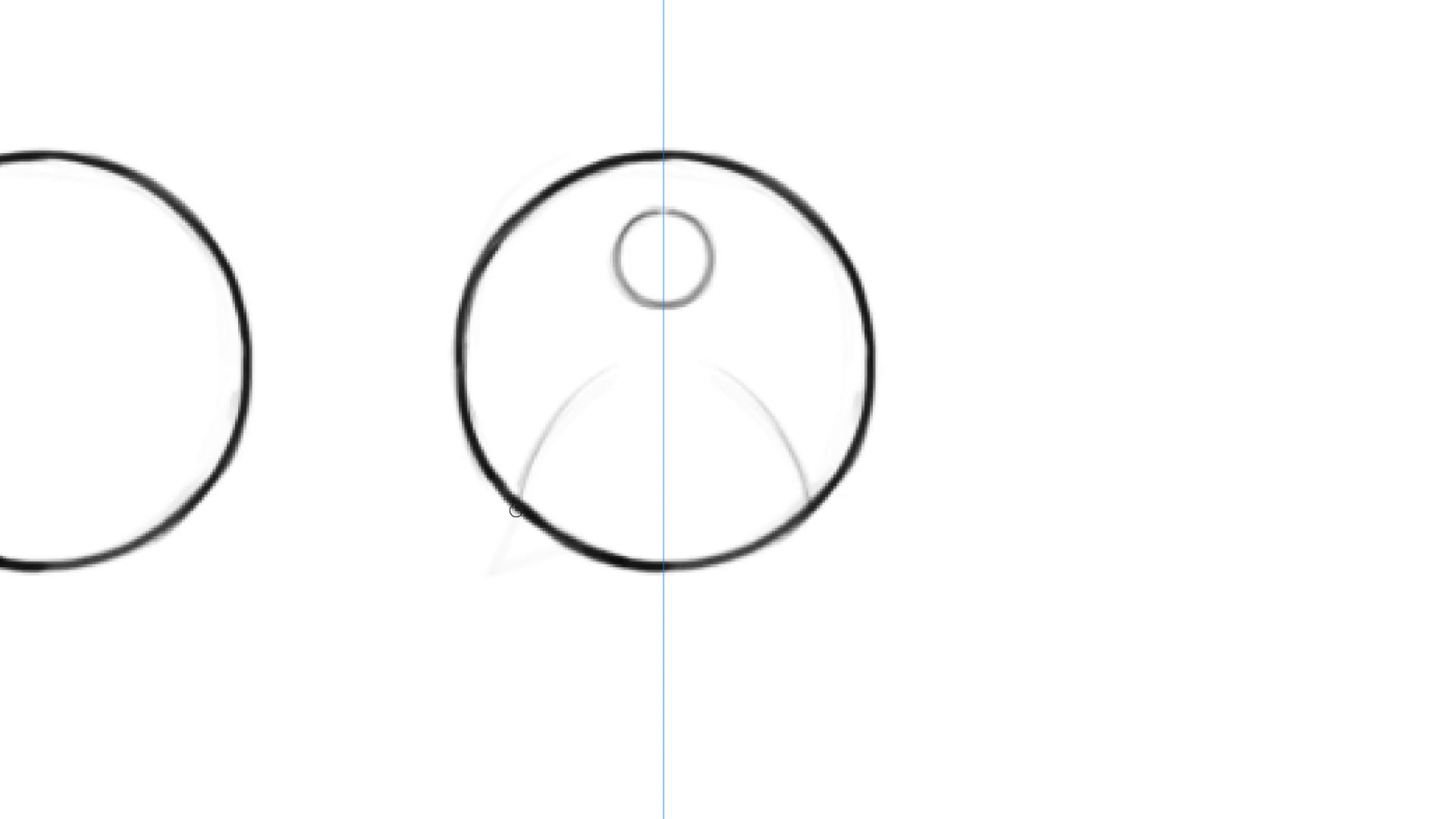 
key(L)
 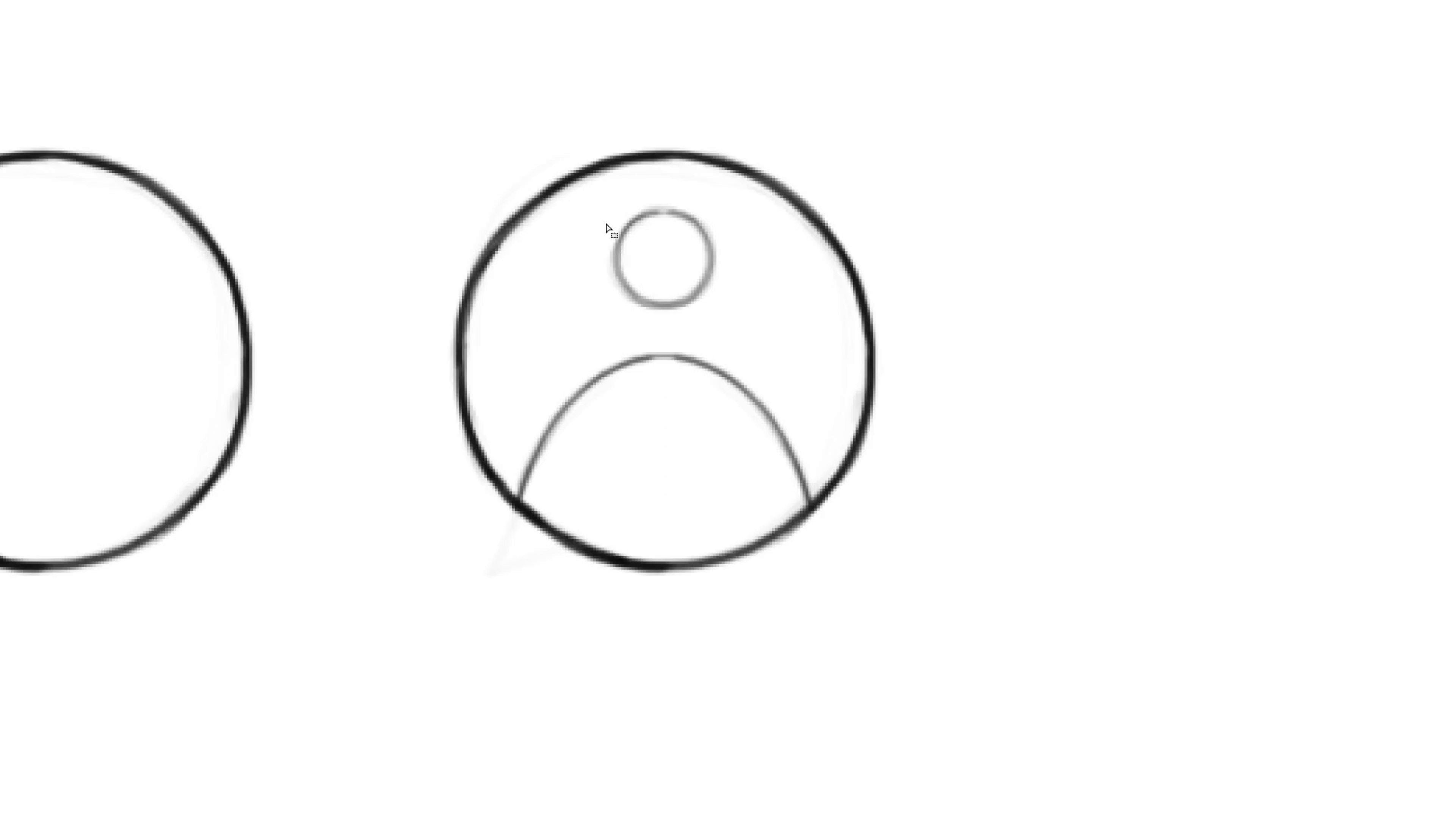 
left_click_drag(start_coordinate=[612, 208], to_coordinate=[683, 326])
 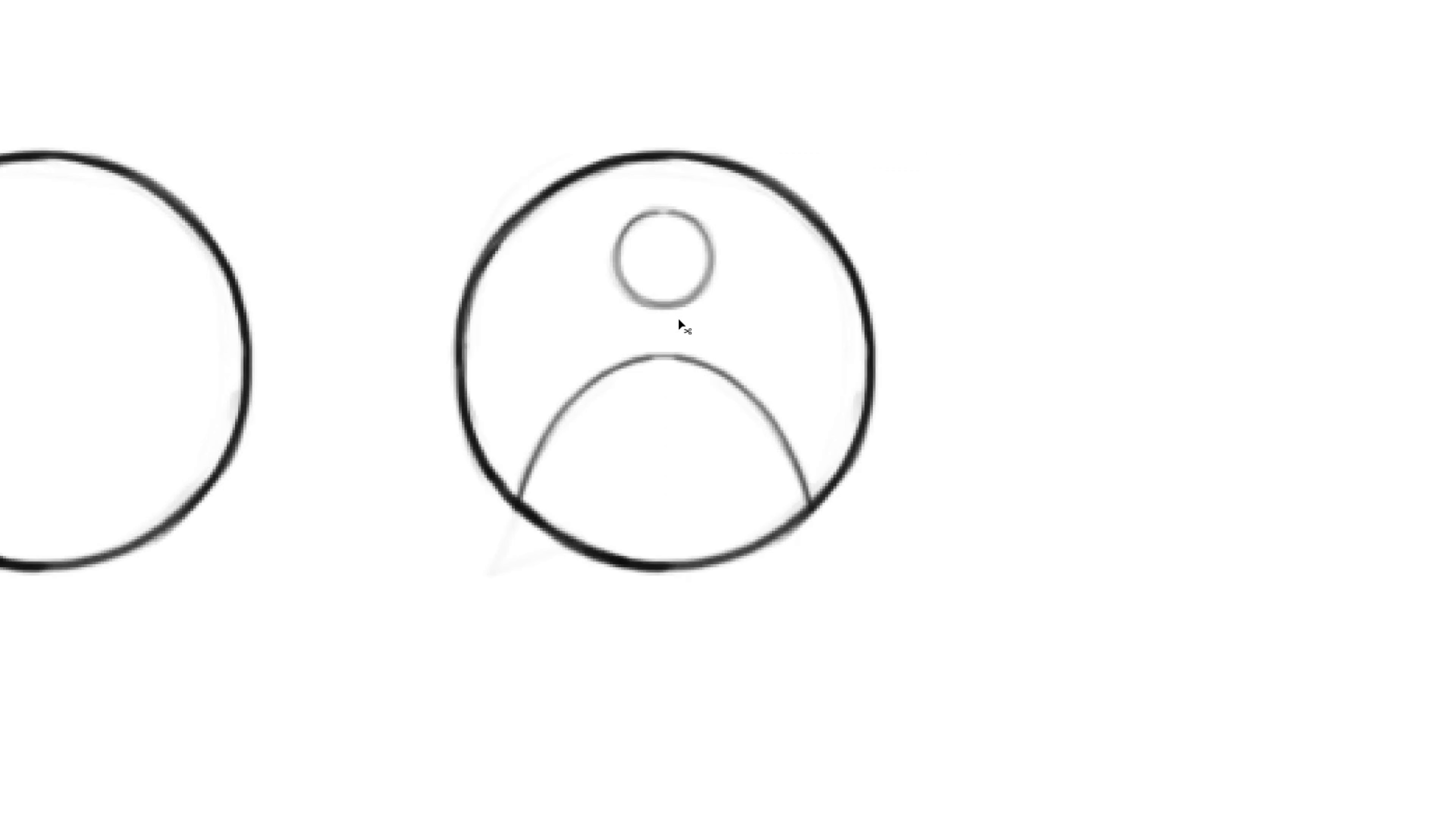 
key(Control+Z)
 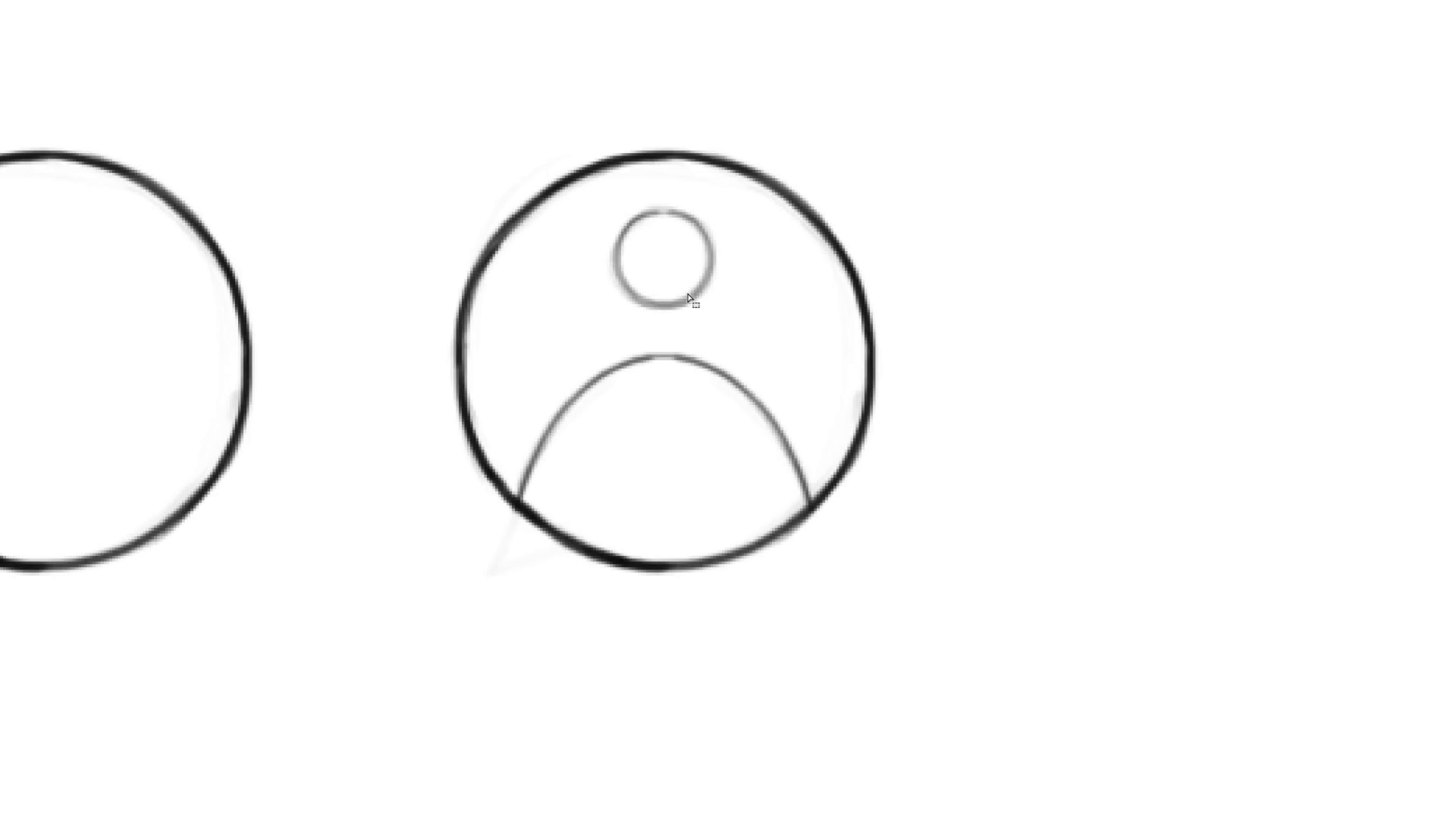 
type(eb)
 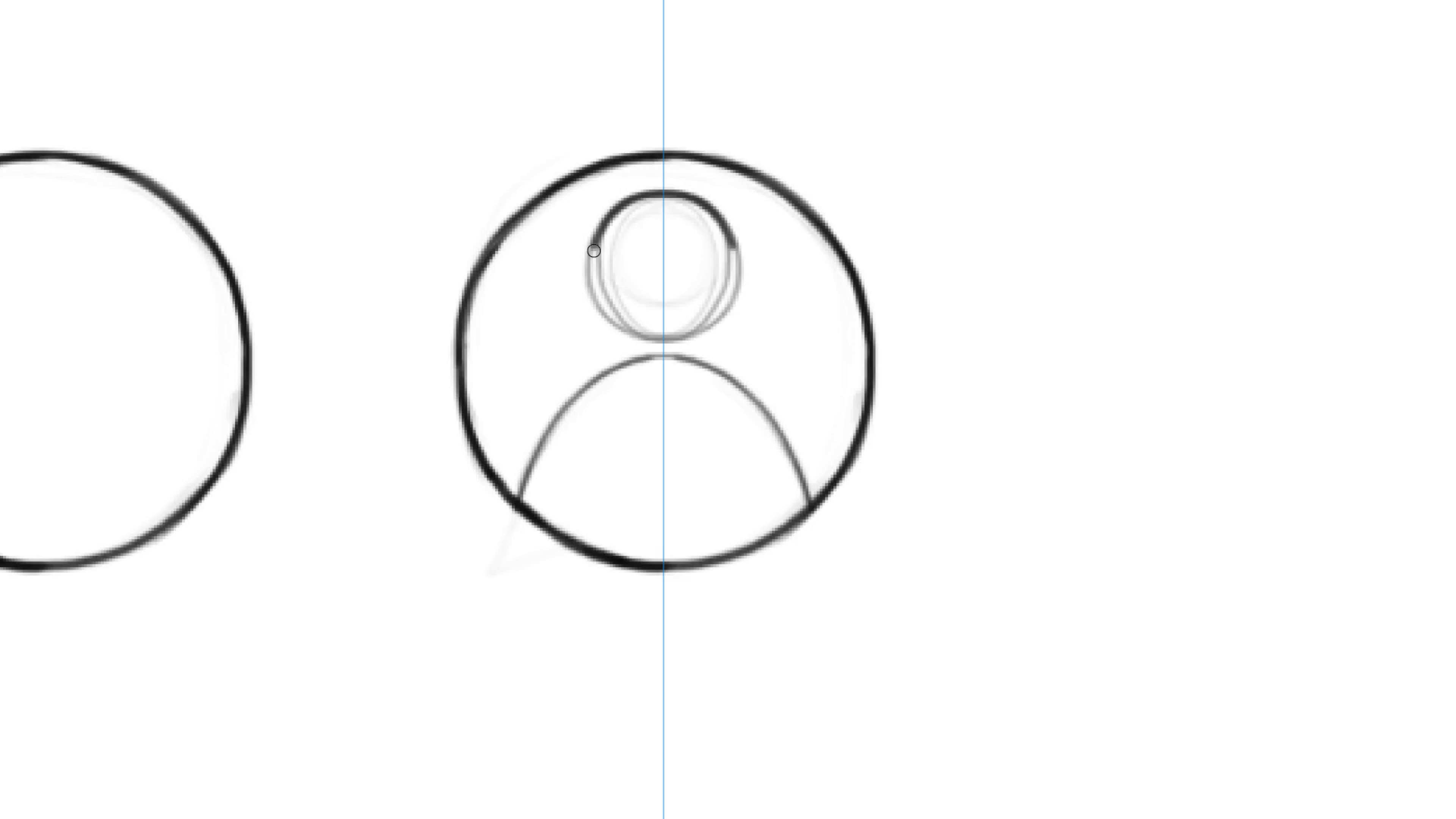 
wait(12.17)
 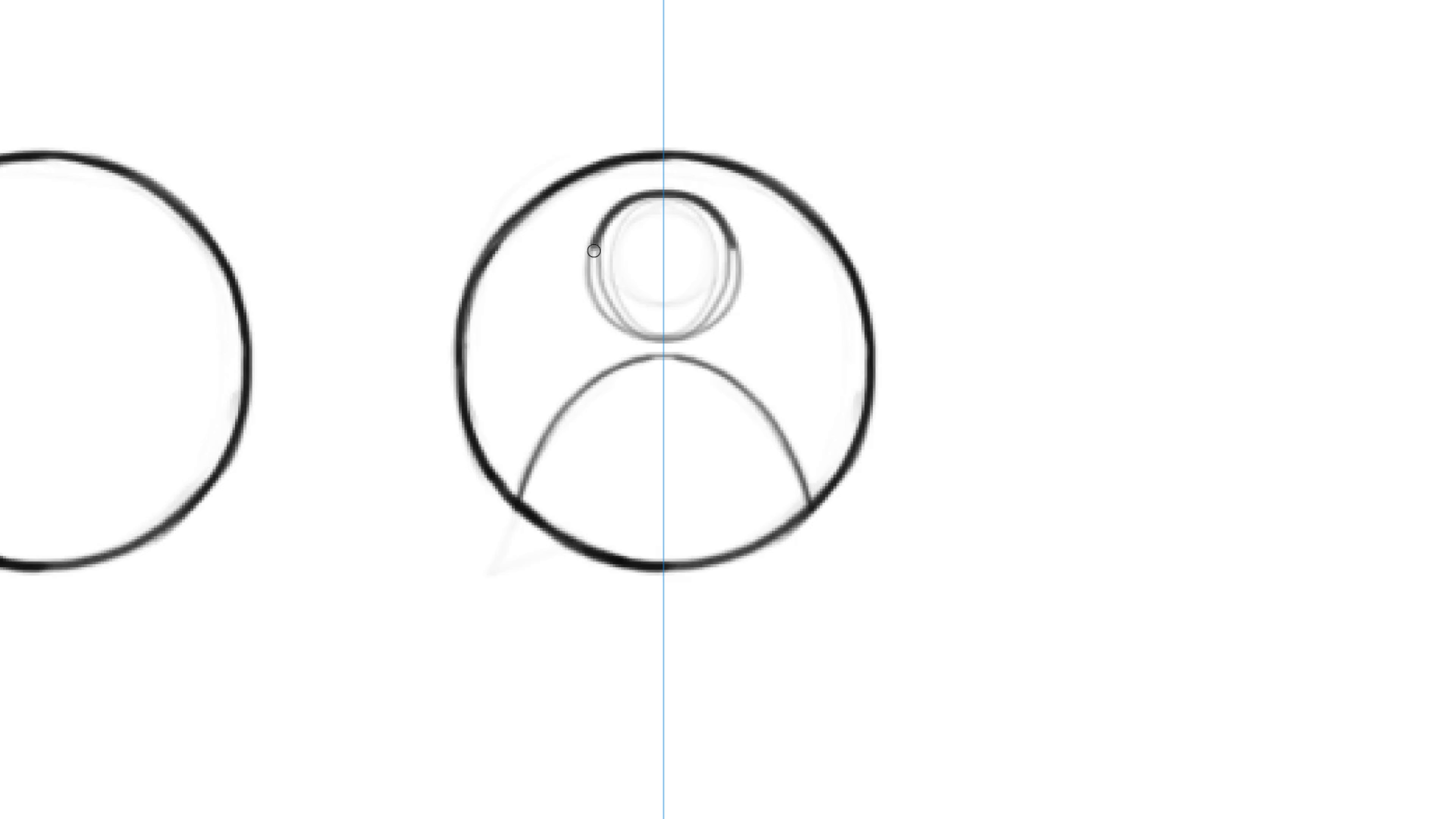 
hold_key(key=Backquote, duration=1.52)
 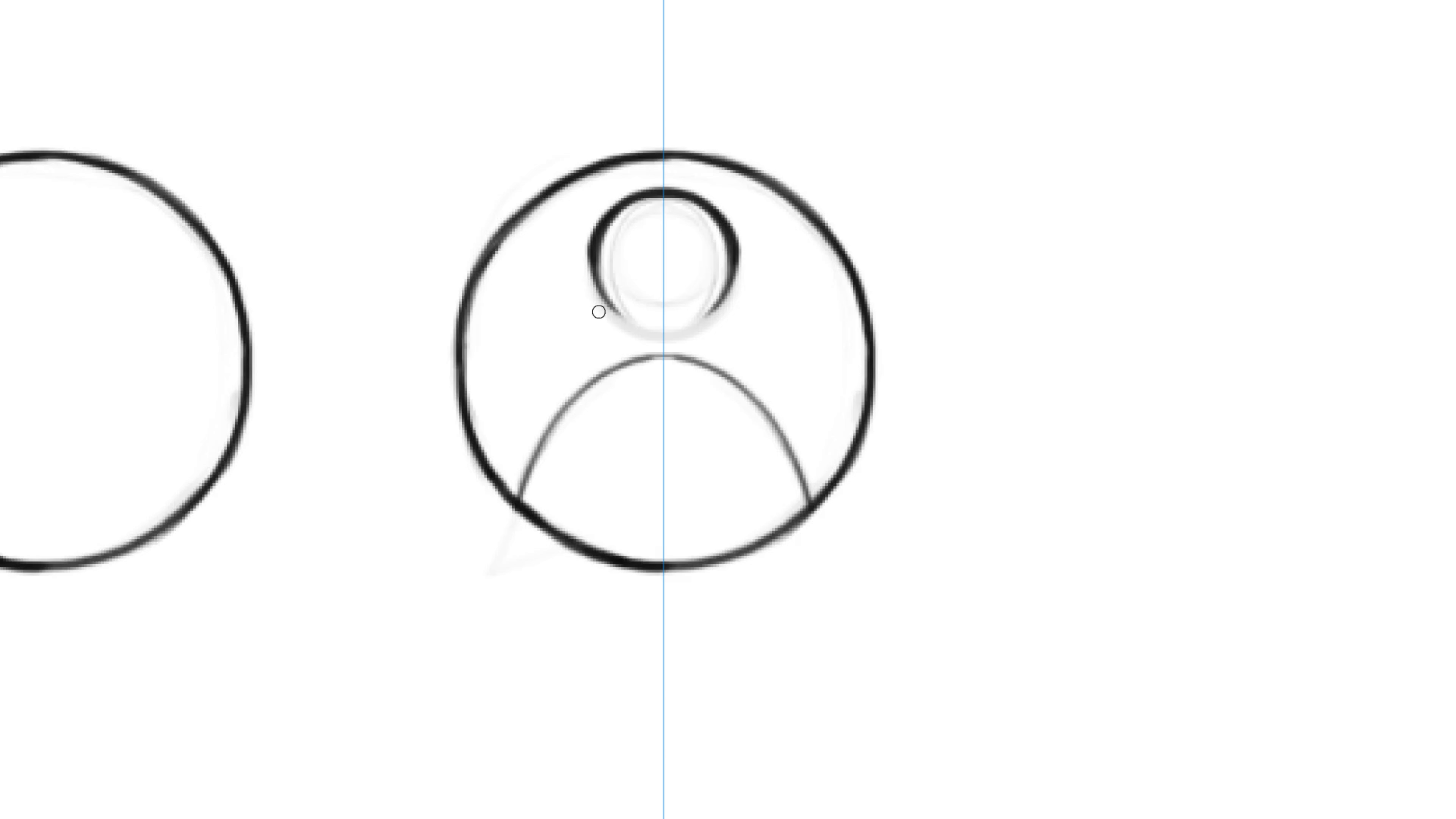 
hold_key(key=Backquote, duration=0.72)
 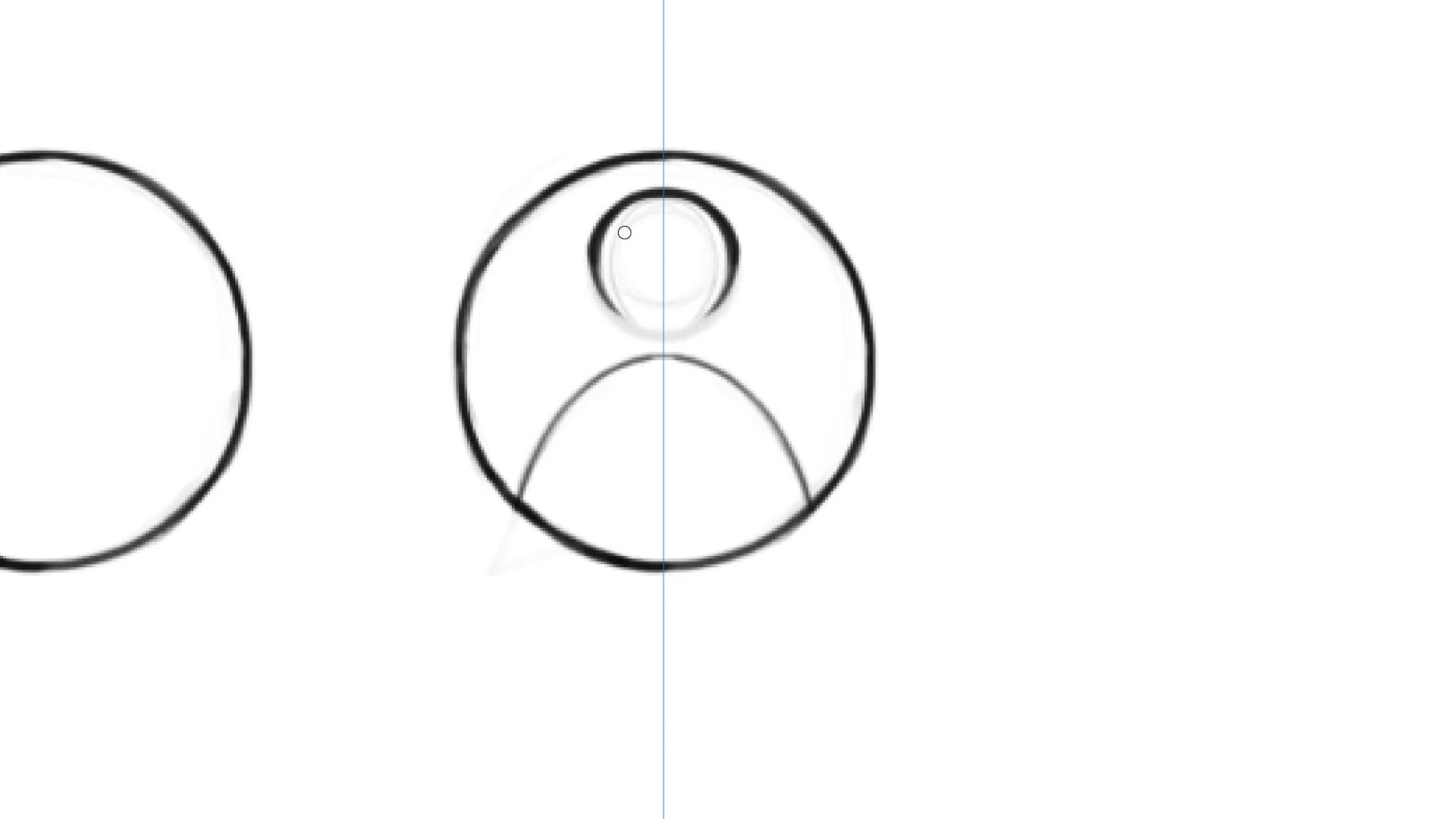 
hold_key(key=Backquote, duration=1.52)
 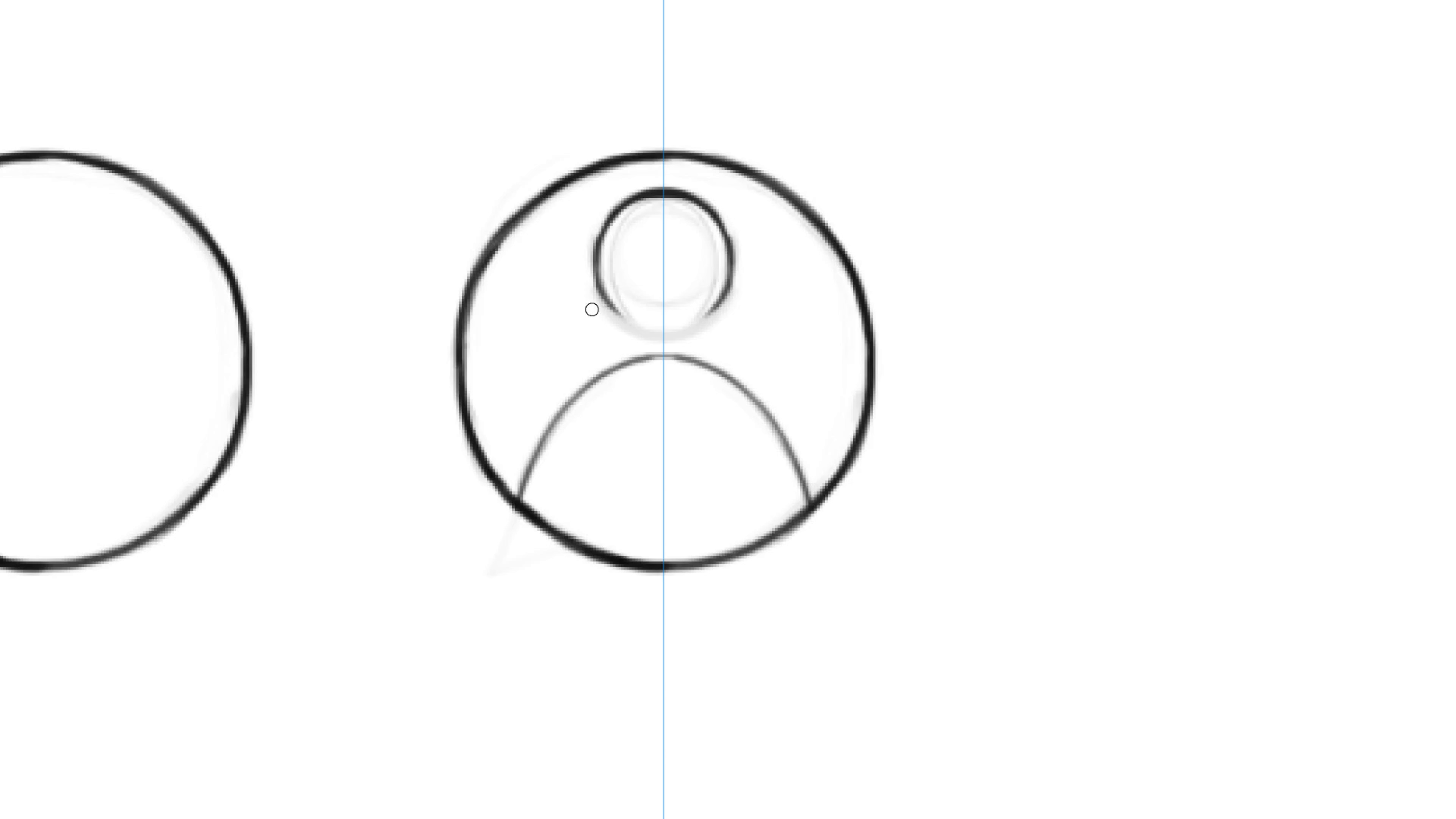 
hold_key(key=Backquote, duration=0.73)
 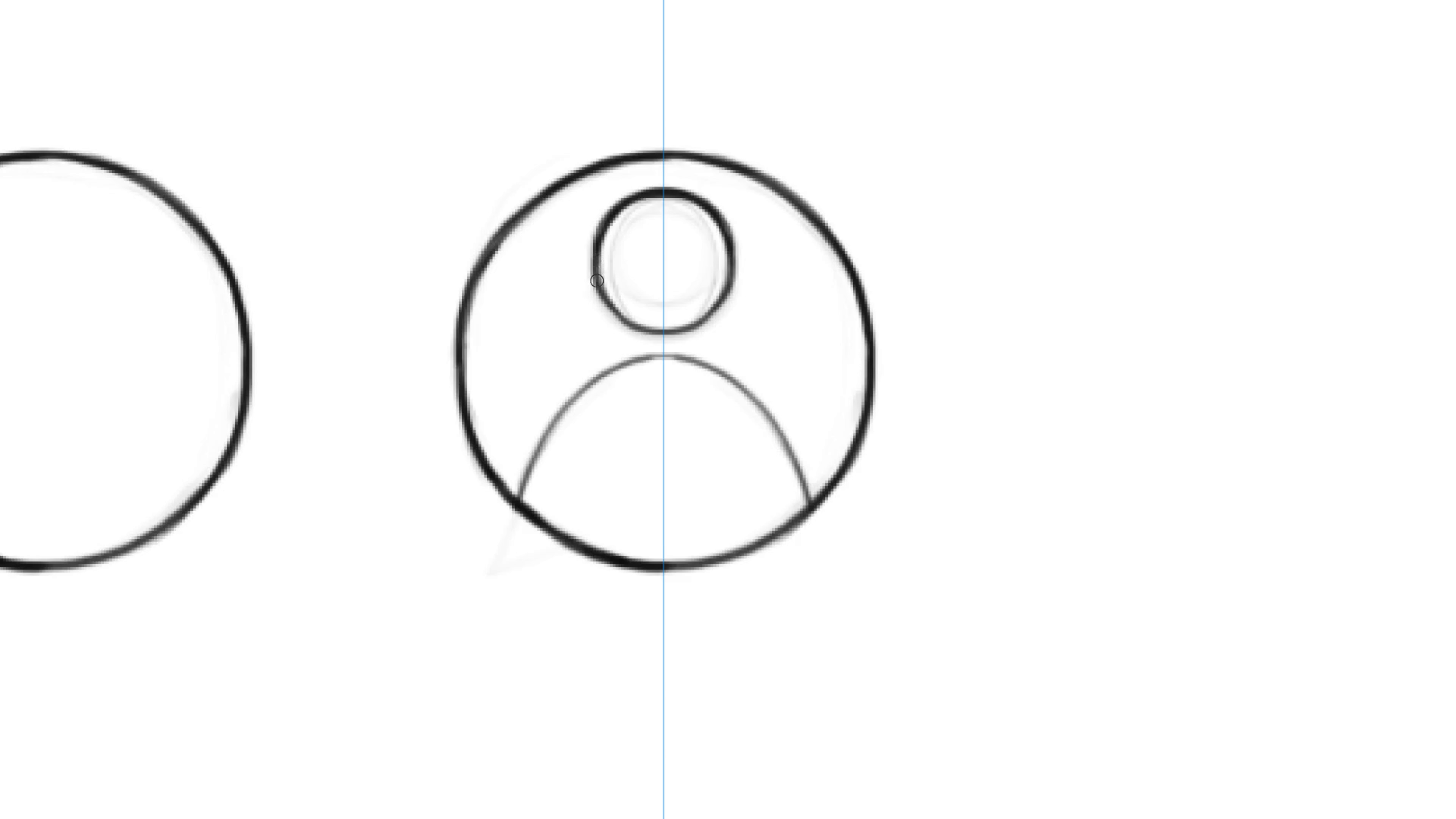 
wait(9.48)
 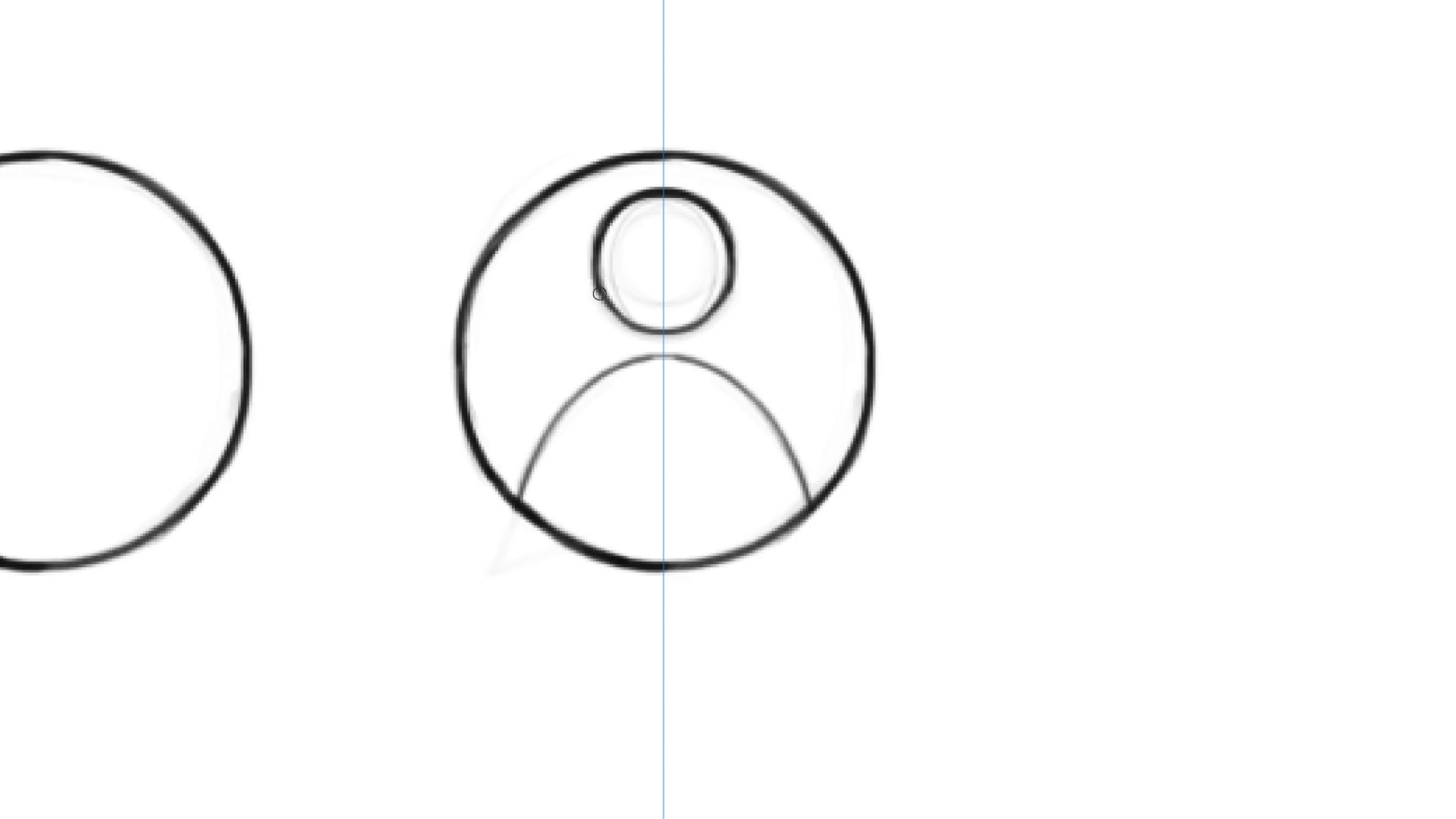 
key(Control+Z)
 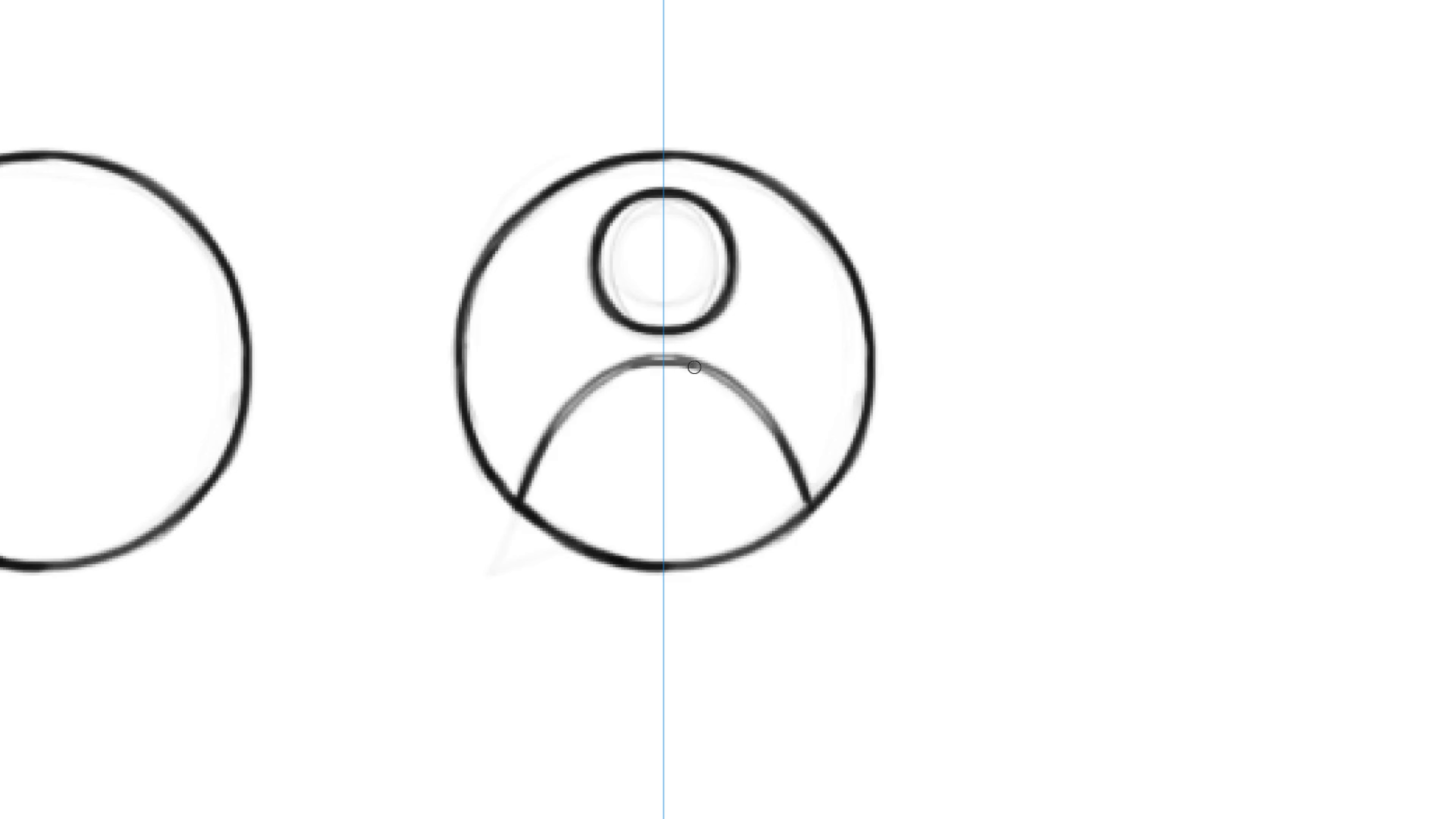 
wait(6.12)
 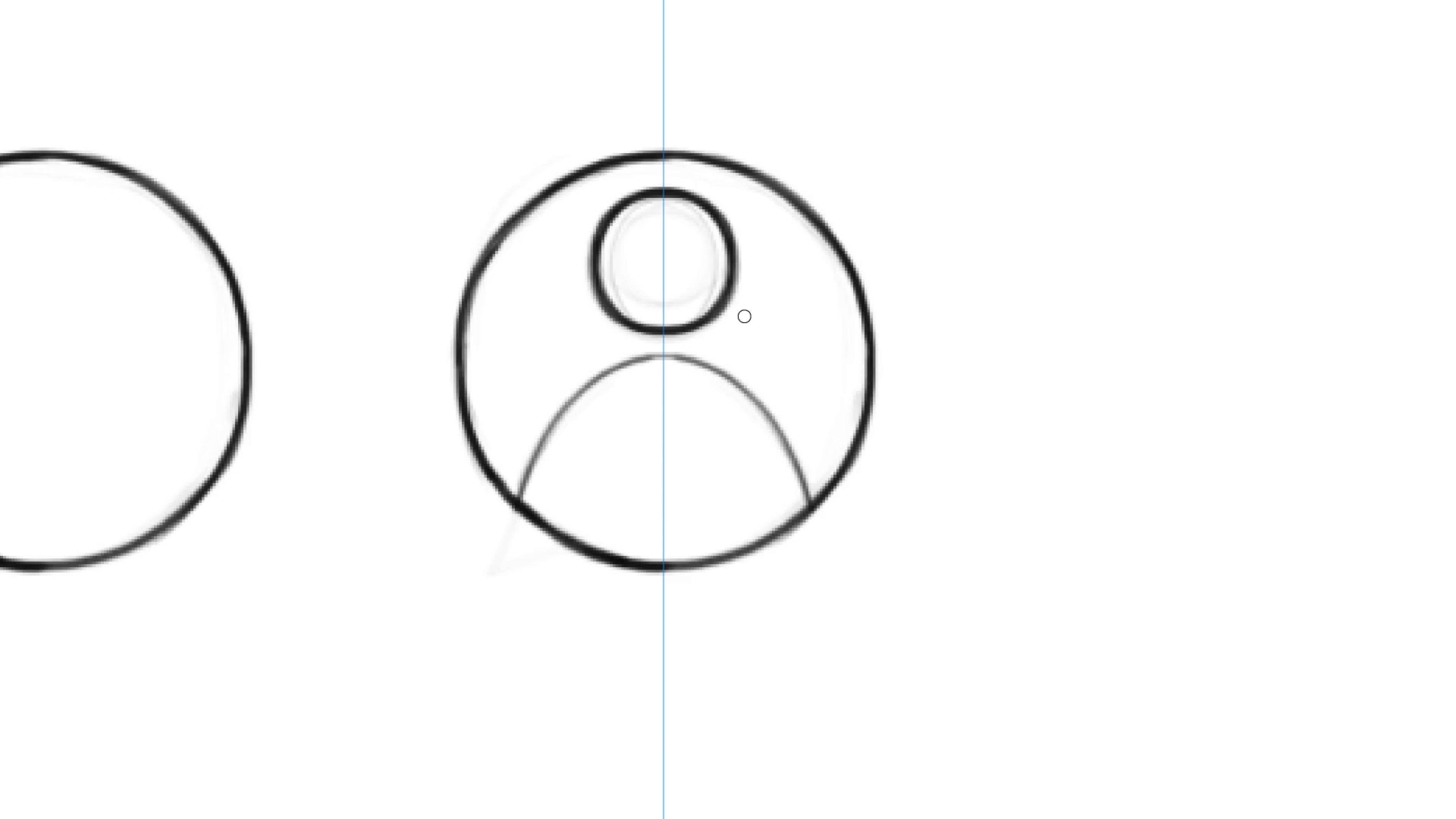 
hold_key(key=Backquote, duration=1.2)
 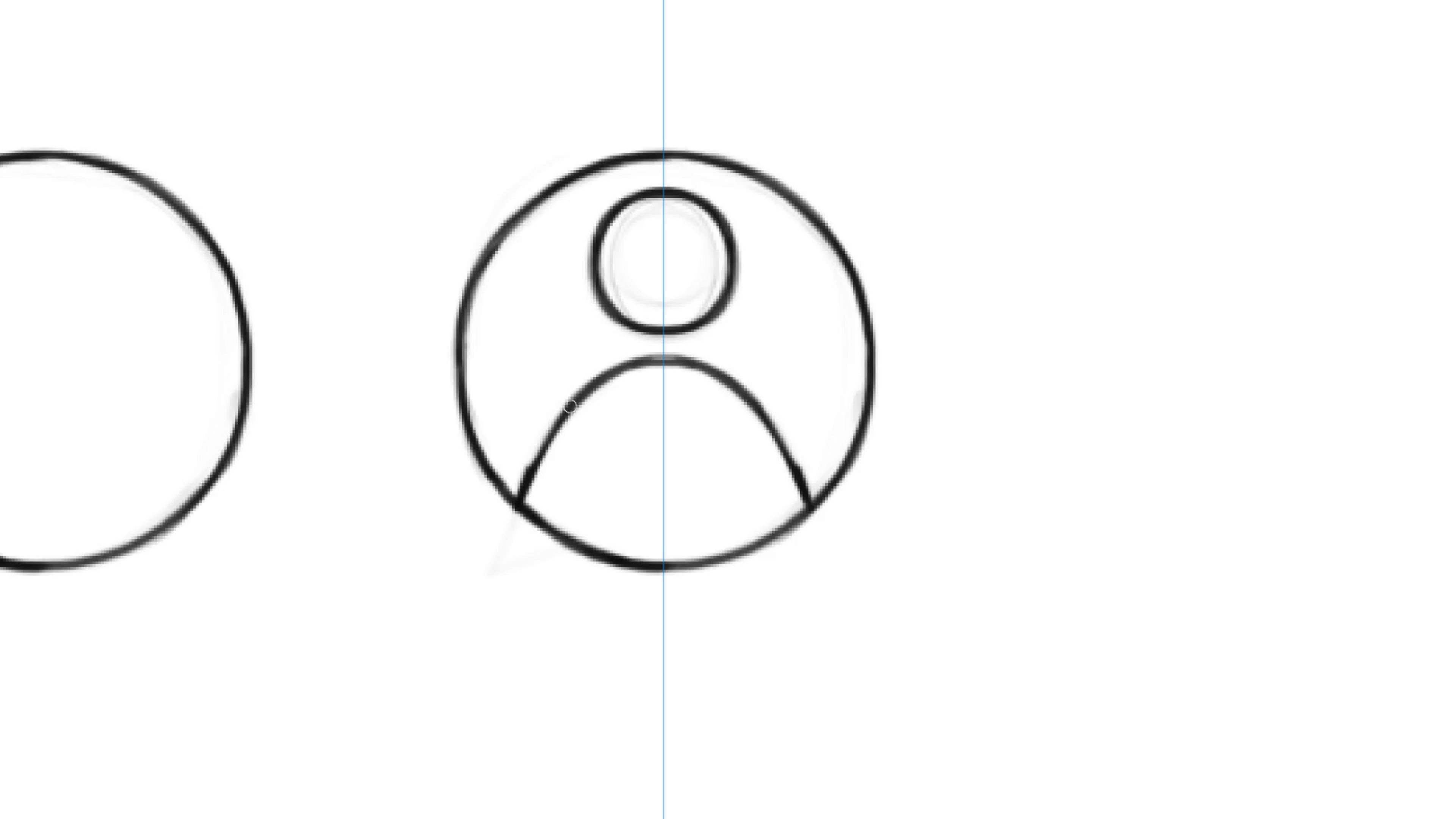 
hold_key(key=Backquote, duration=1.02)
 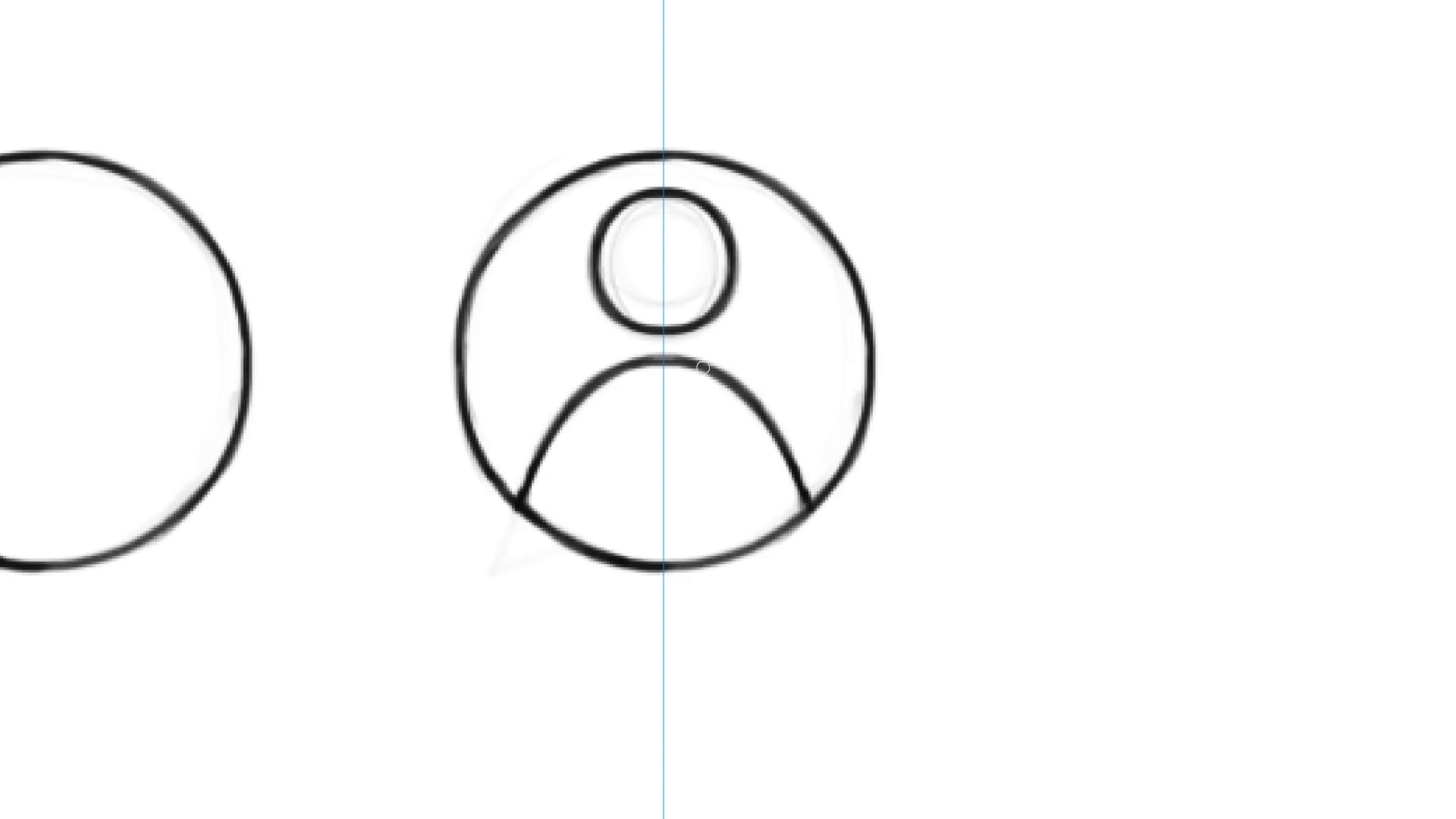 
hold_key(key=Backquote, duration=1.53)
 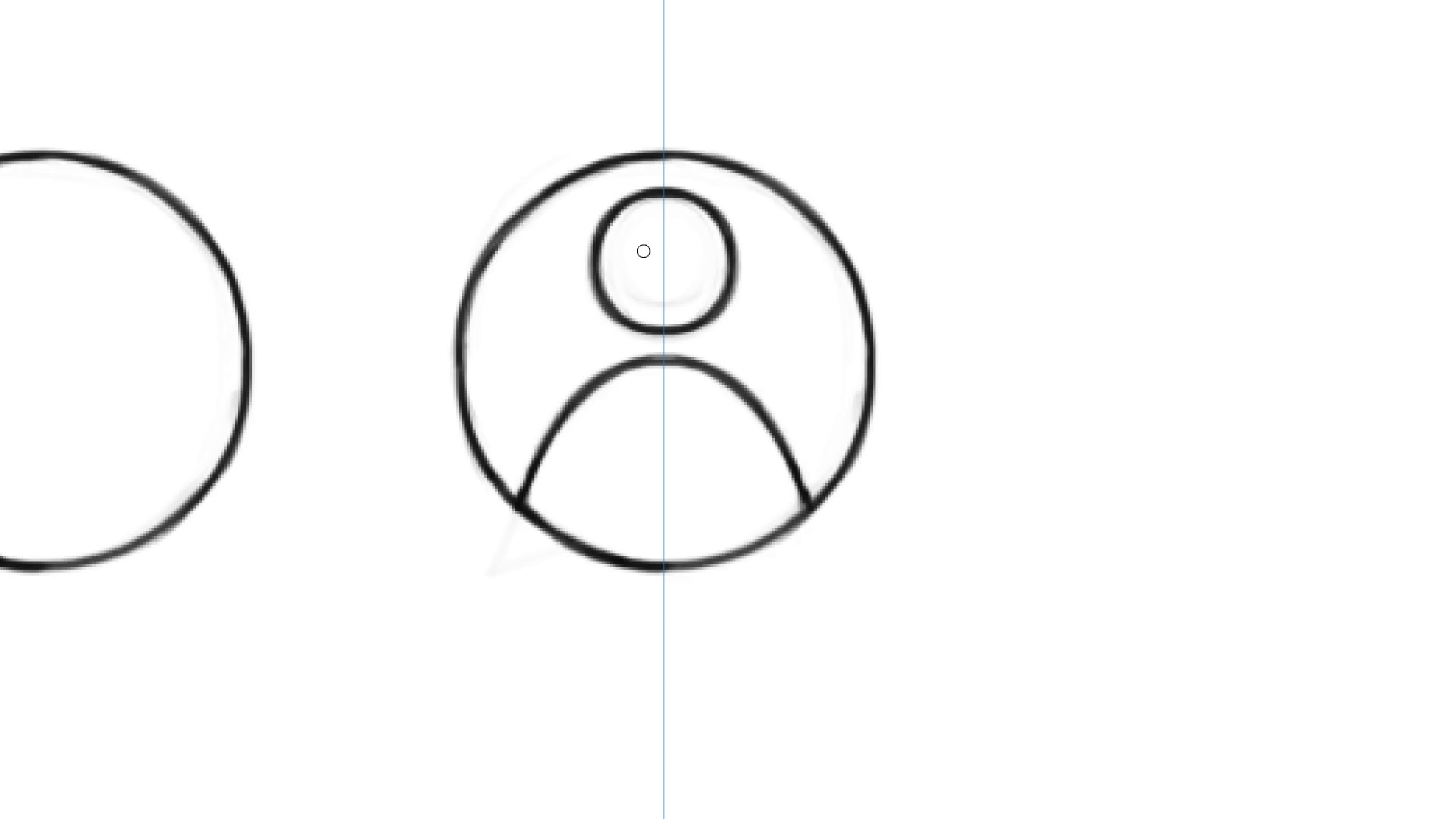 
key(Backquote)
 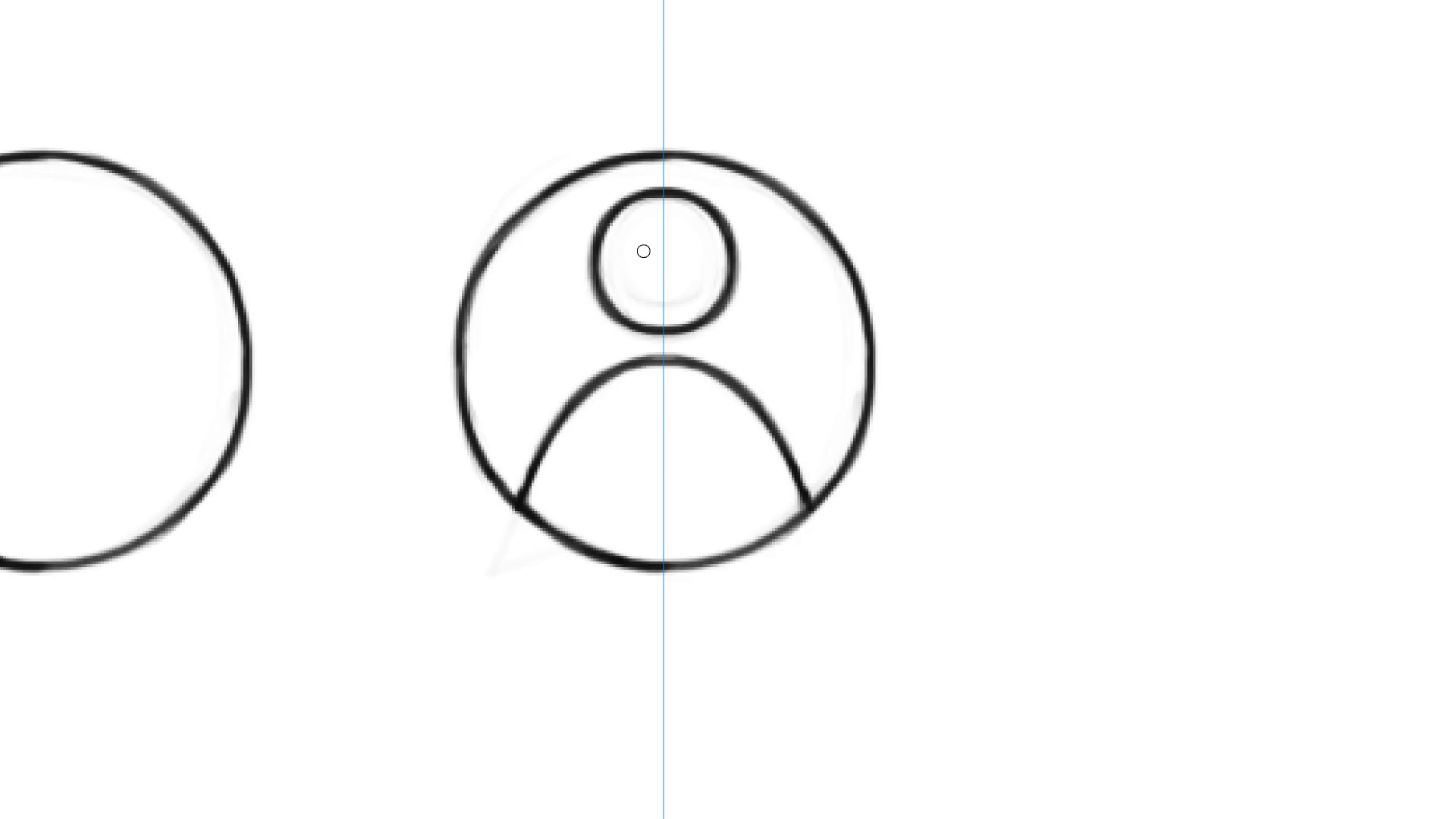 
key(Backquote)
 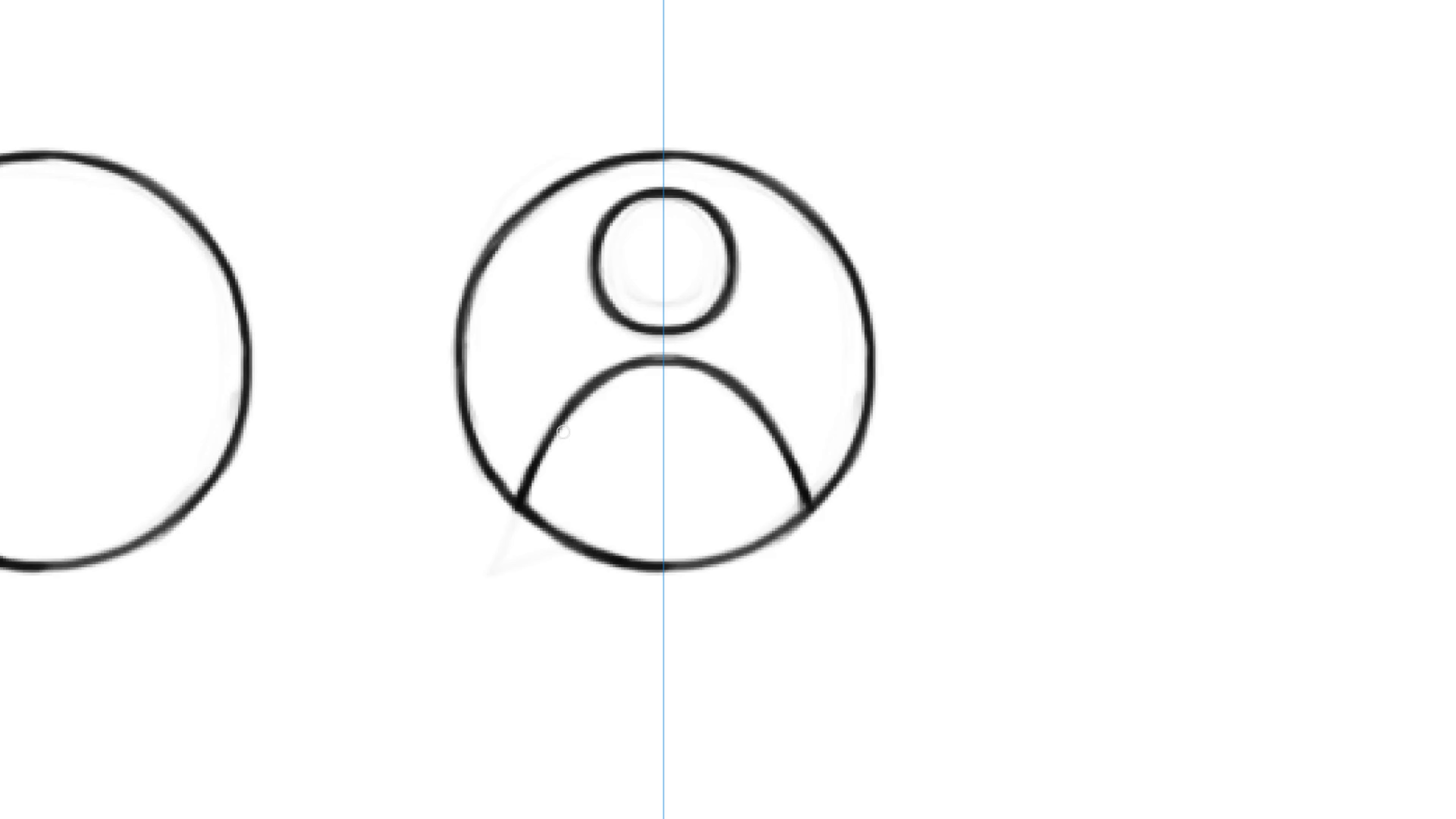 
key(Control+ControlLeft)
 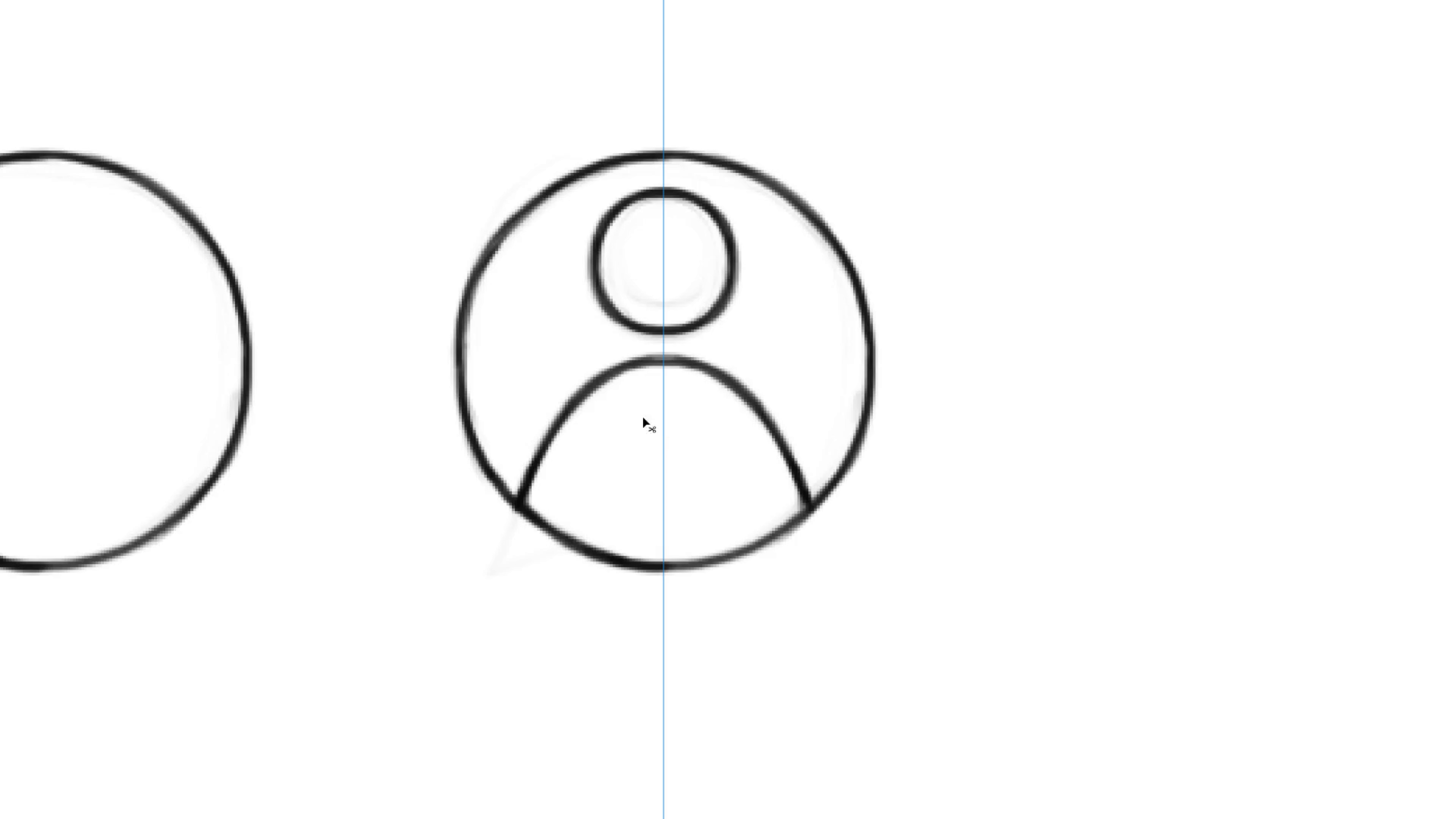 
key(Control+Z)
 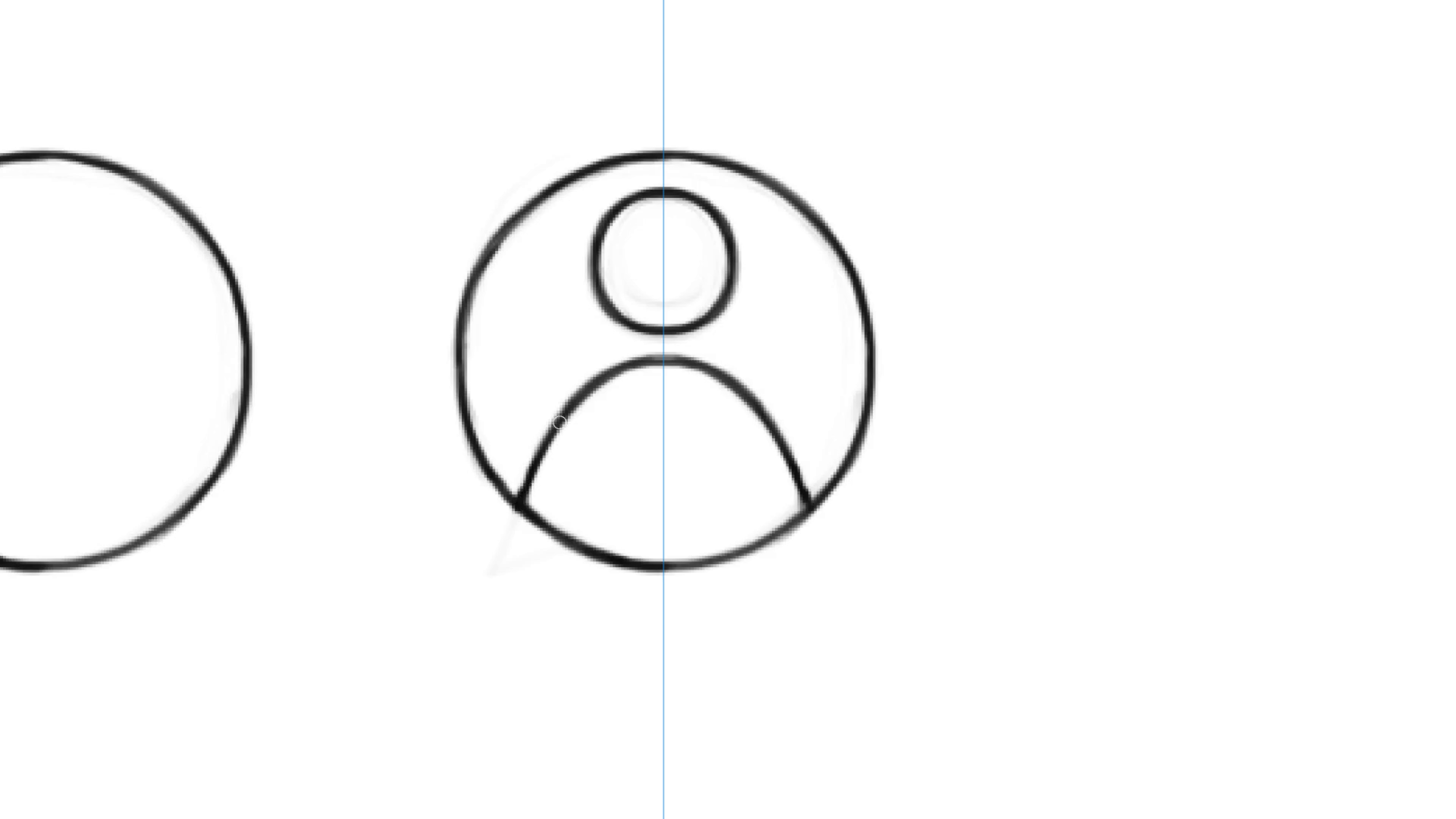 
hold_key(key=ControlLeft, duration=1.54)
 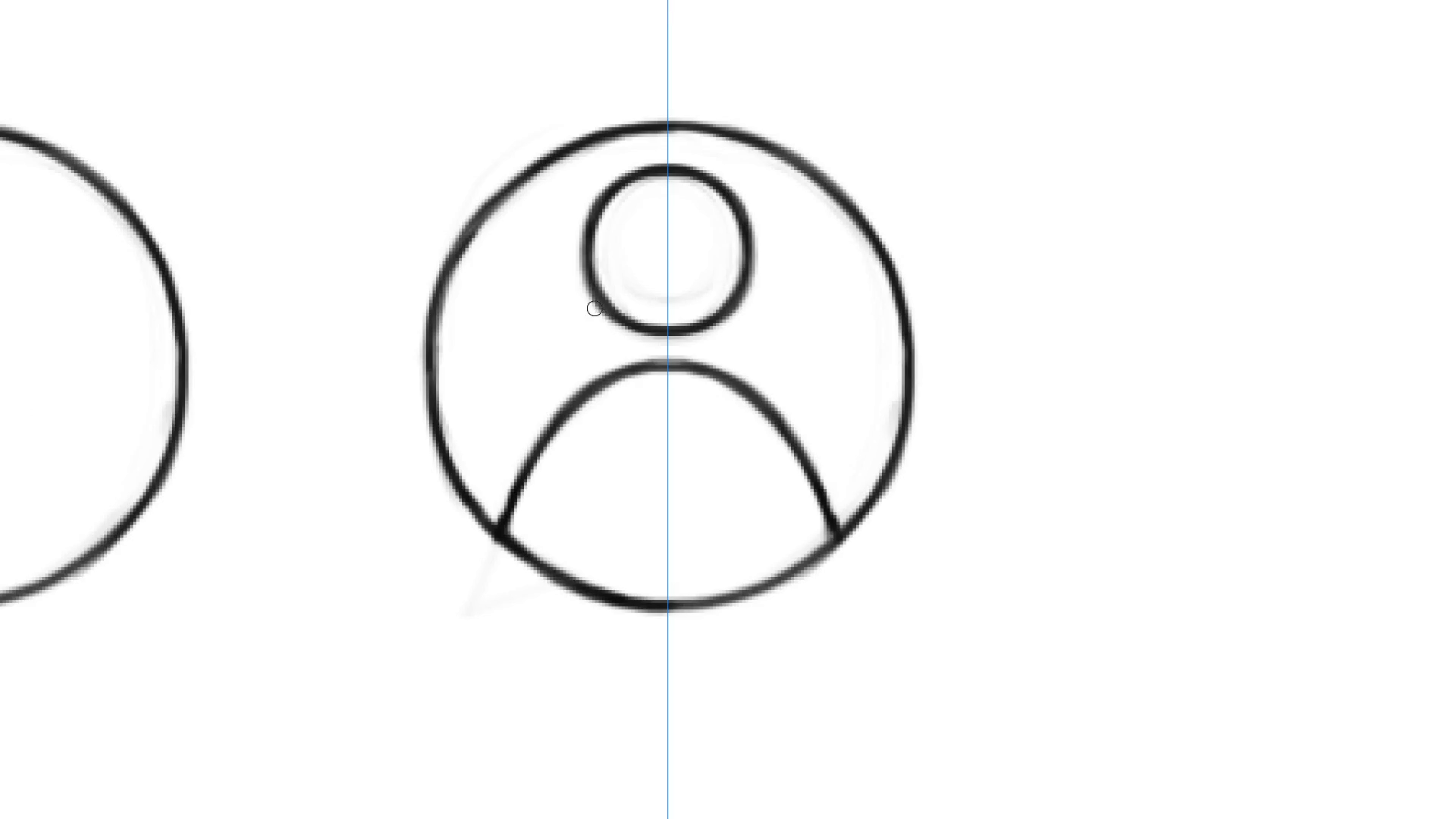 
hold_key(key=Space, duration=1.58)
 